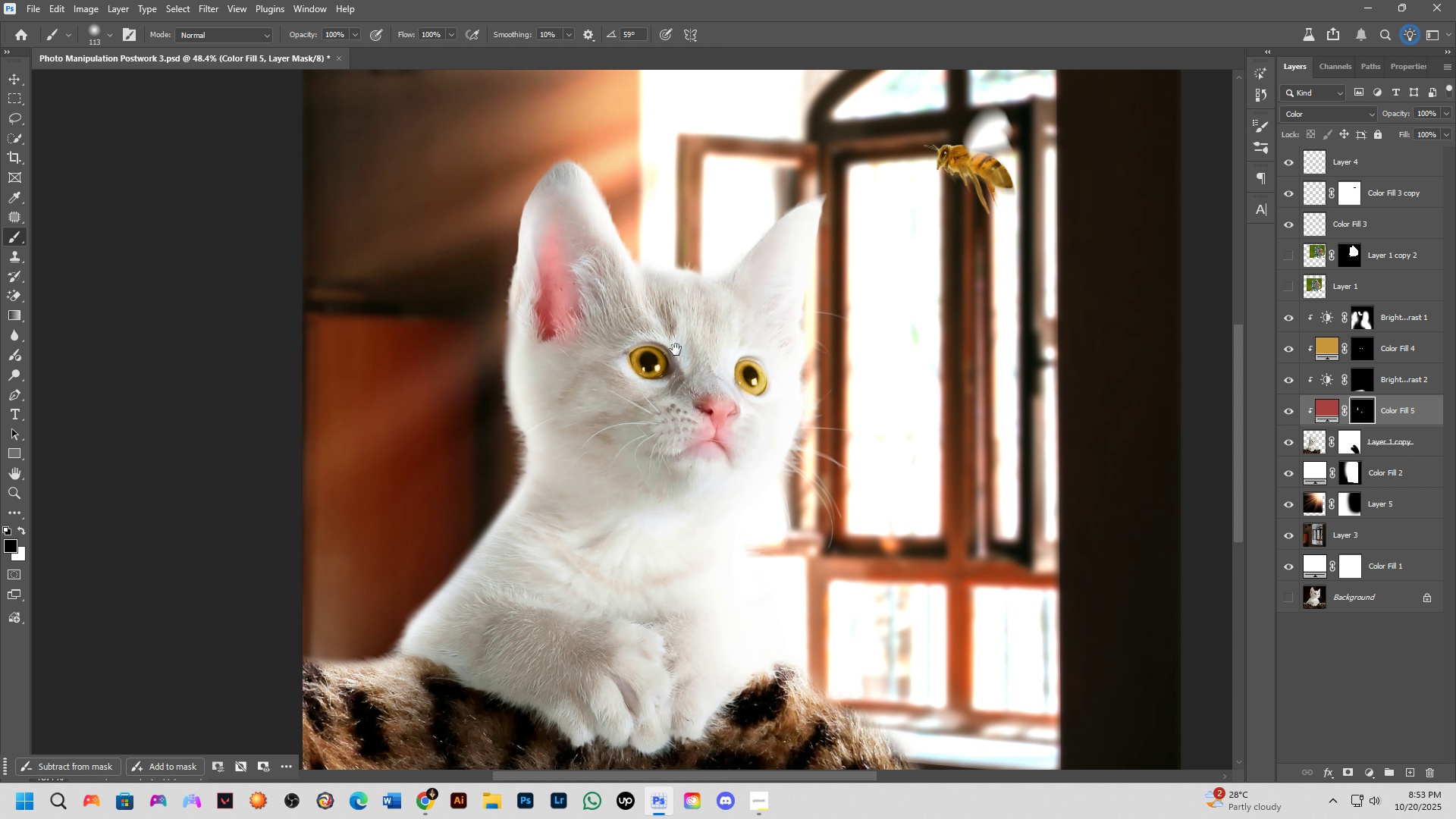 
key(Space)
 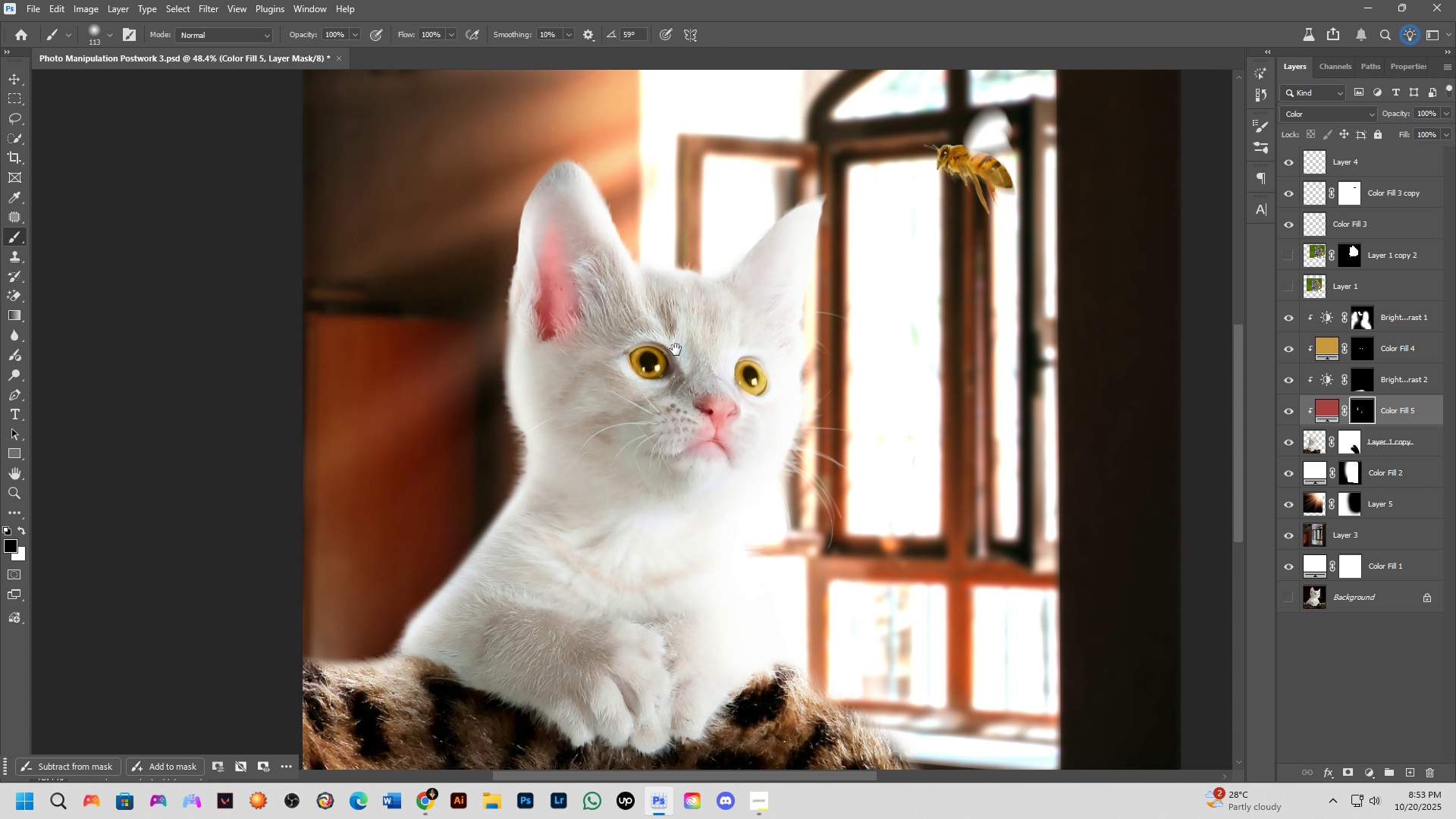 
key(Space)
 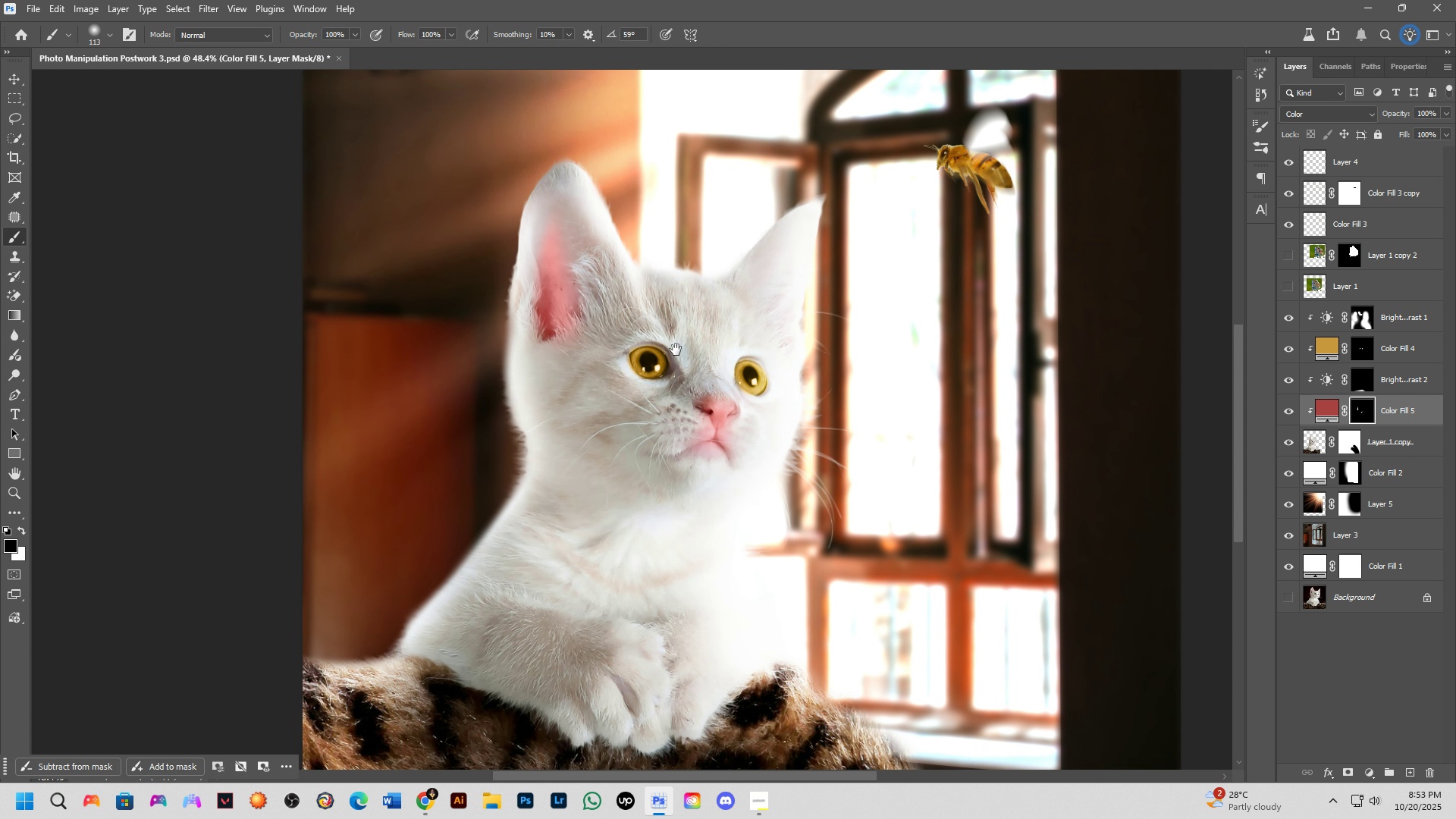 
key(Space)
 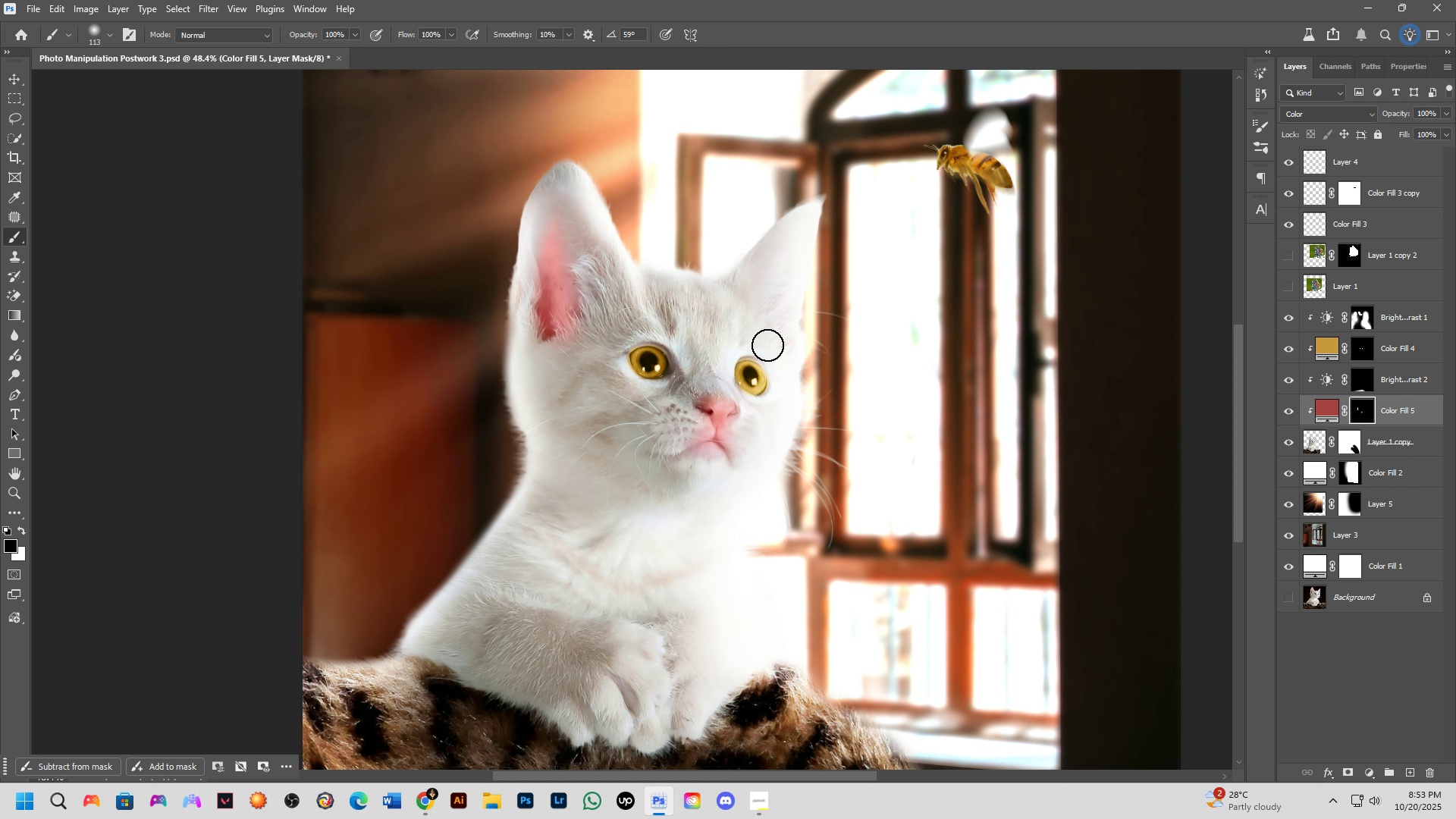 
scroll: coordinate [741, 412], scroll_direction: down, amount: 6.0
 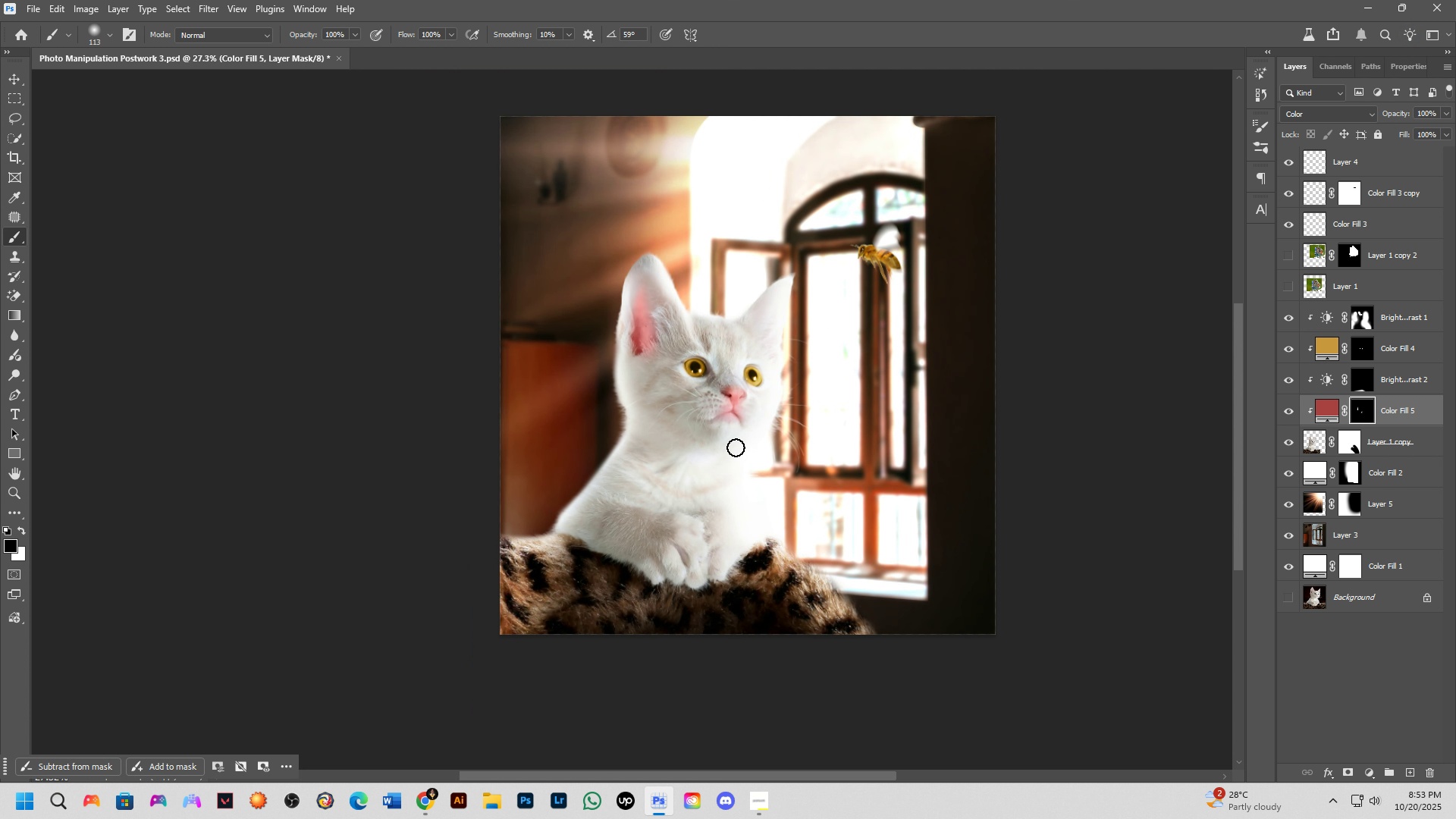 
hold_key(key=Space, duration=0.64)
 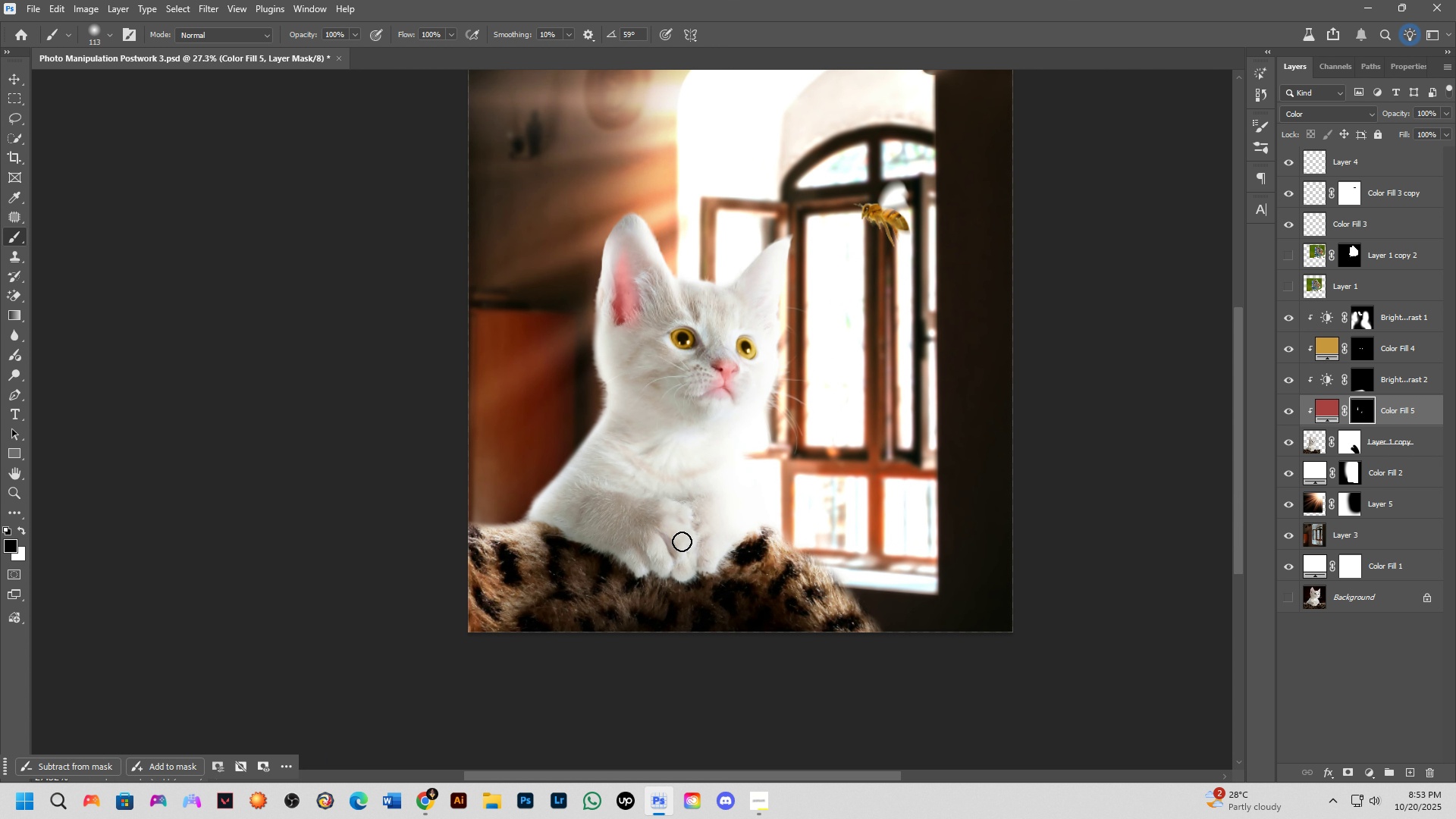 
left_click_drag(start_coordinate=[735, 450], to_coordinate=[715, 456])
 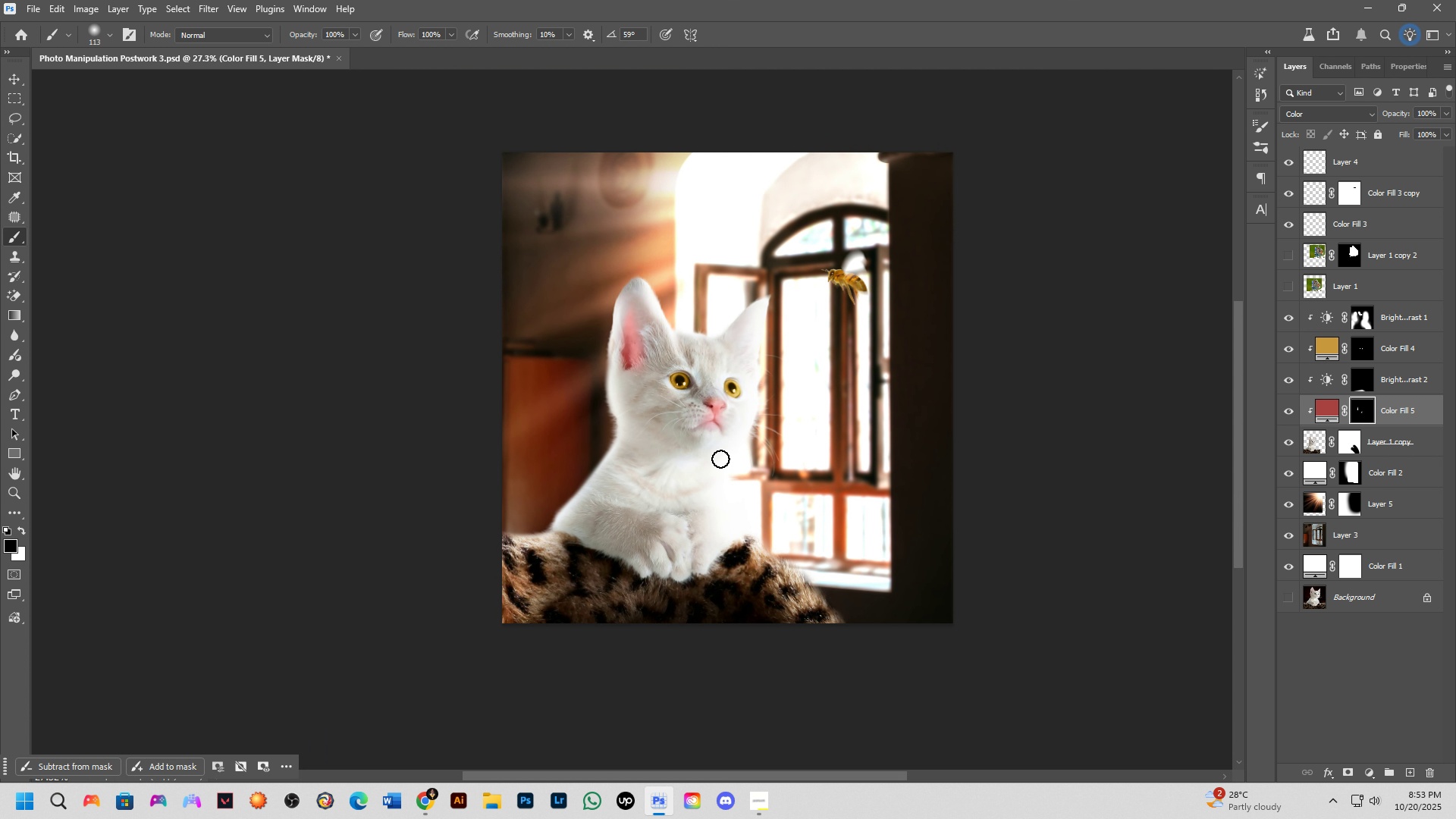 
scroll: coordinate [677, 595], scroll_direction: up, amount: 14.0
 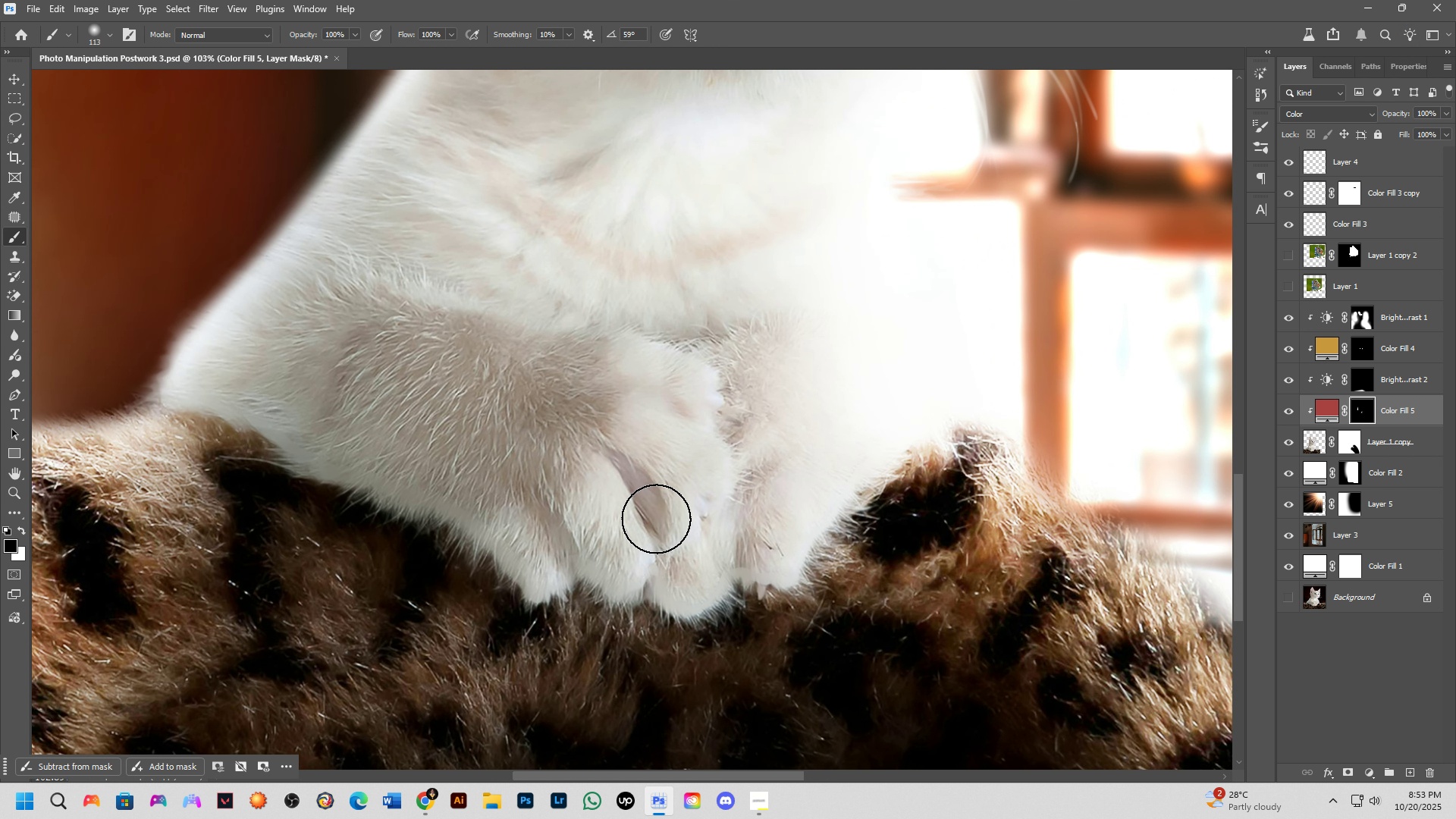 
type(xx)
 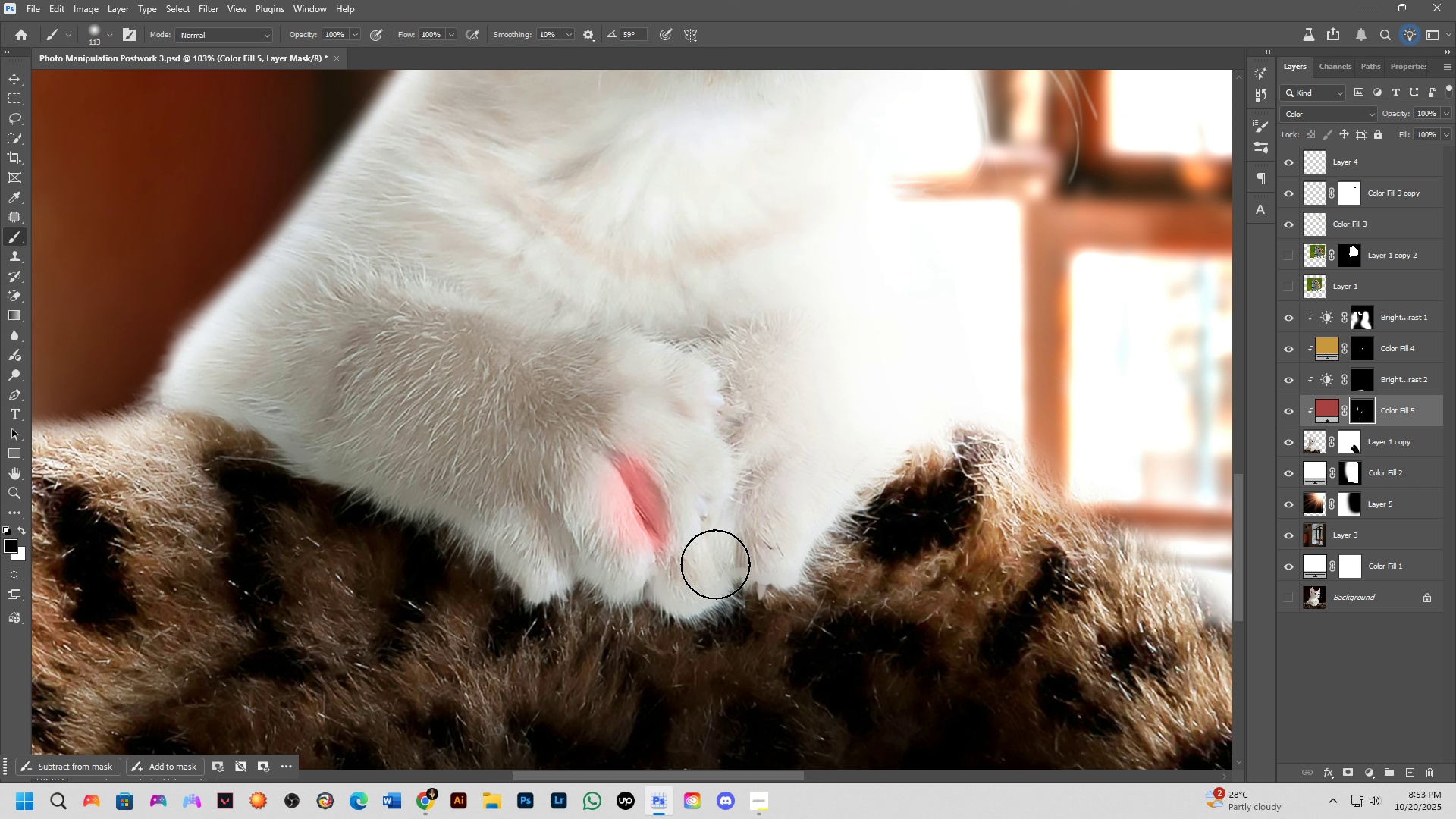 
left_click_drag(start_coordinate=[645, 484], to_coordinate=[659, 535])
 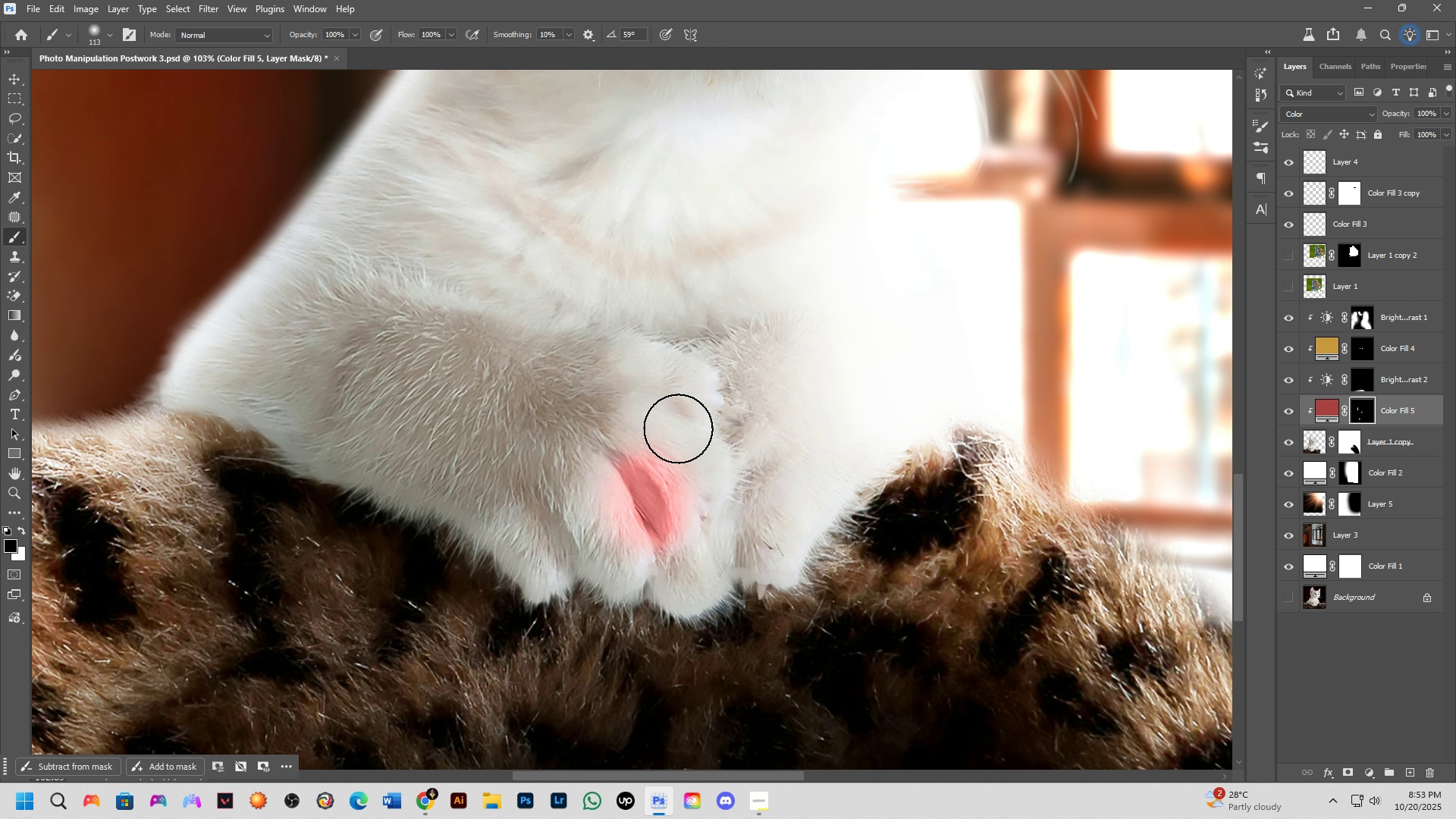 
left_click_drag(start_coordinate=[678, 428], to_coordinate=[604, 576])
 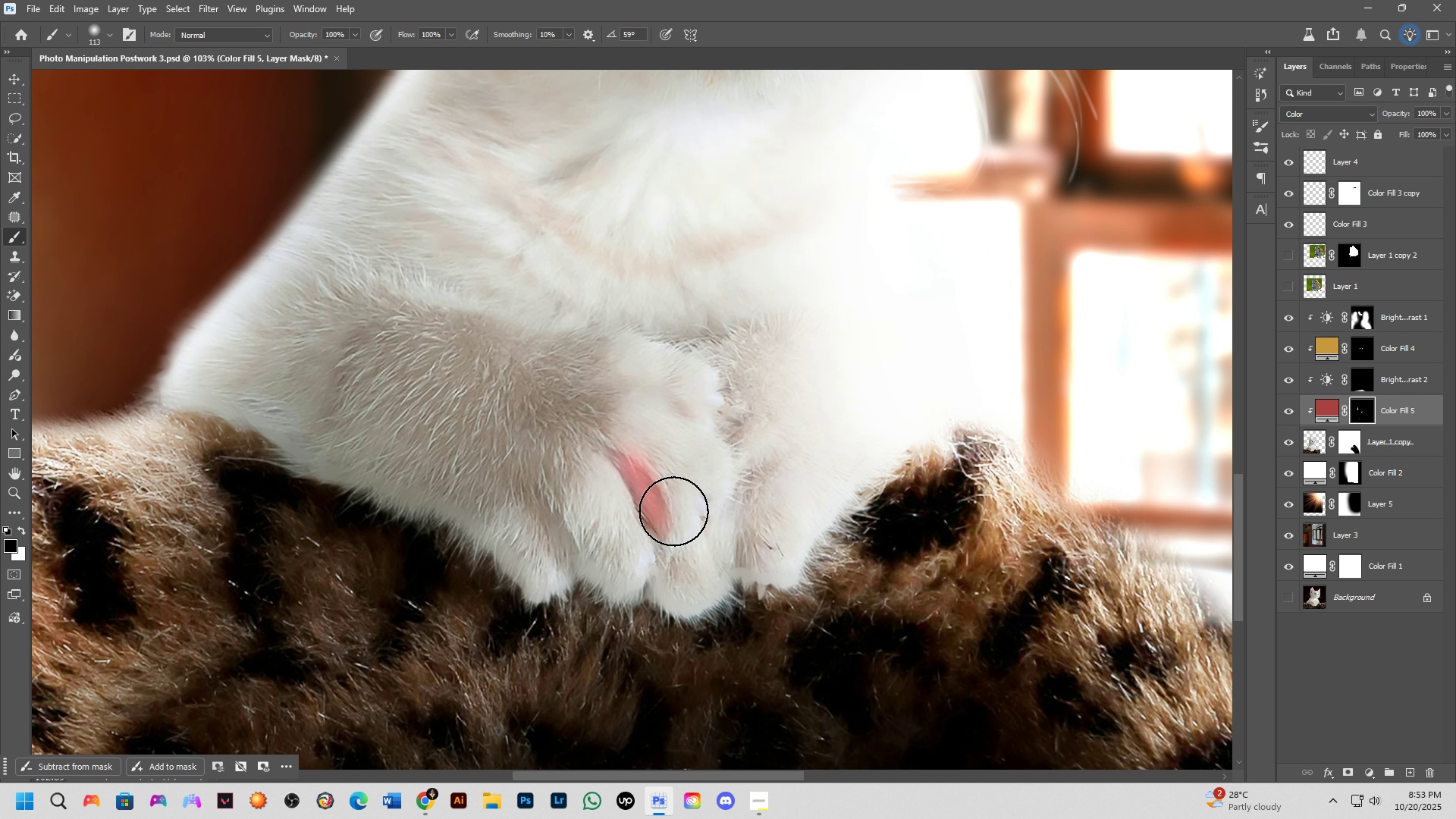 
hold_key(key=AltLeft, duration=0.35)
 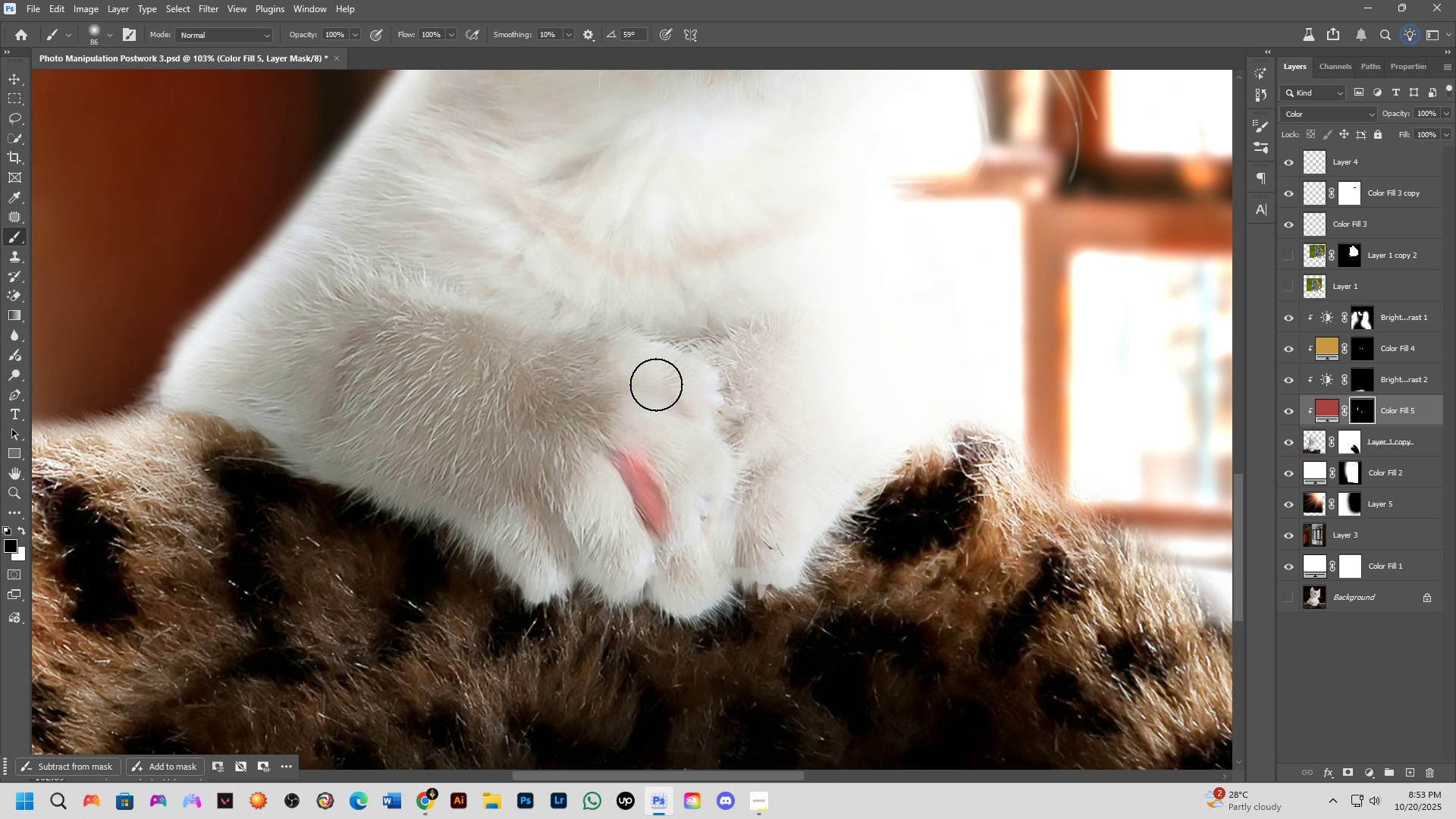 
left_click_drag(start_coordinate=[663, 388], to_coordinate=[710, 449])
 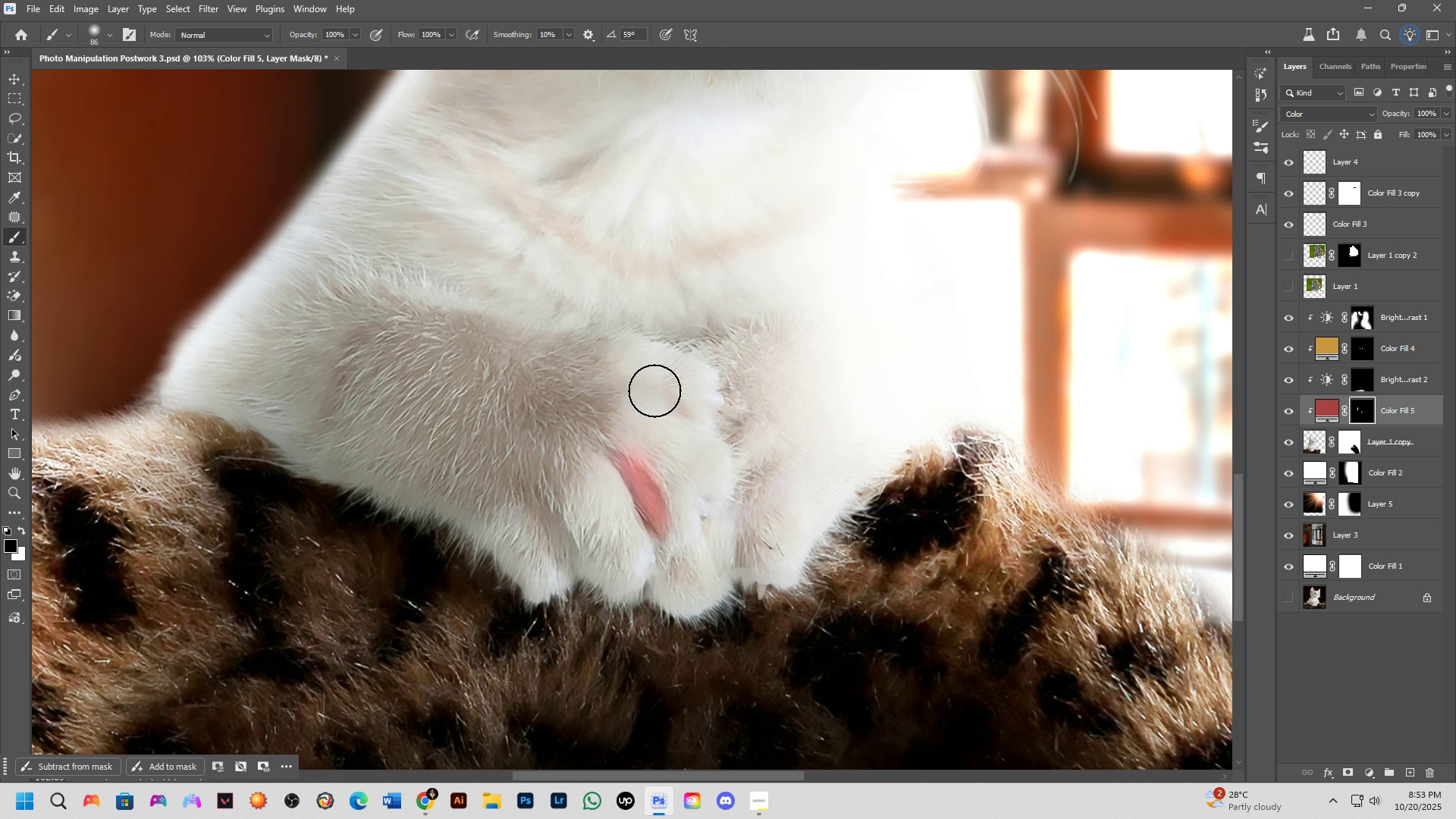 
wait(7.11)
 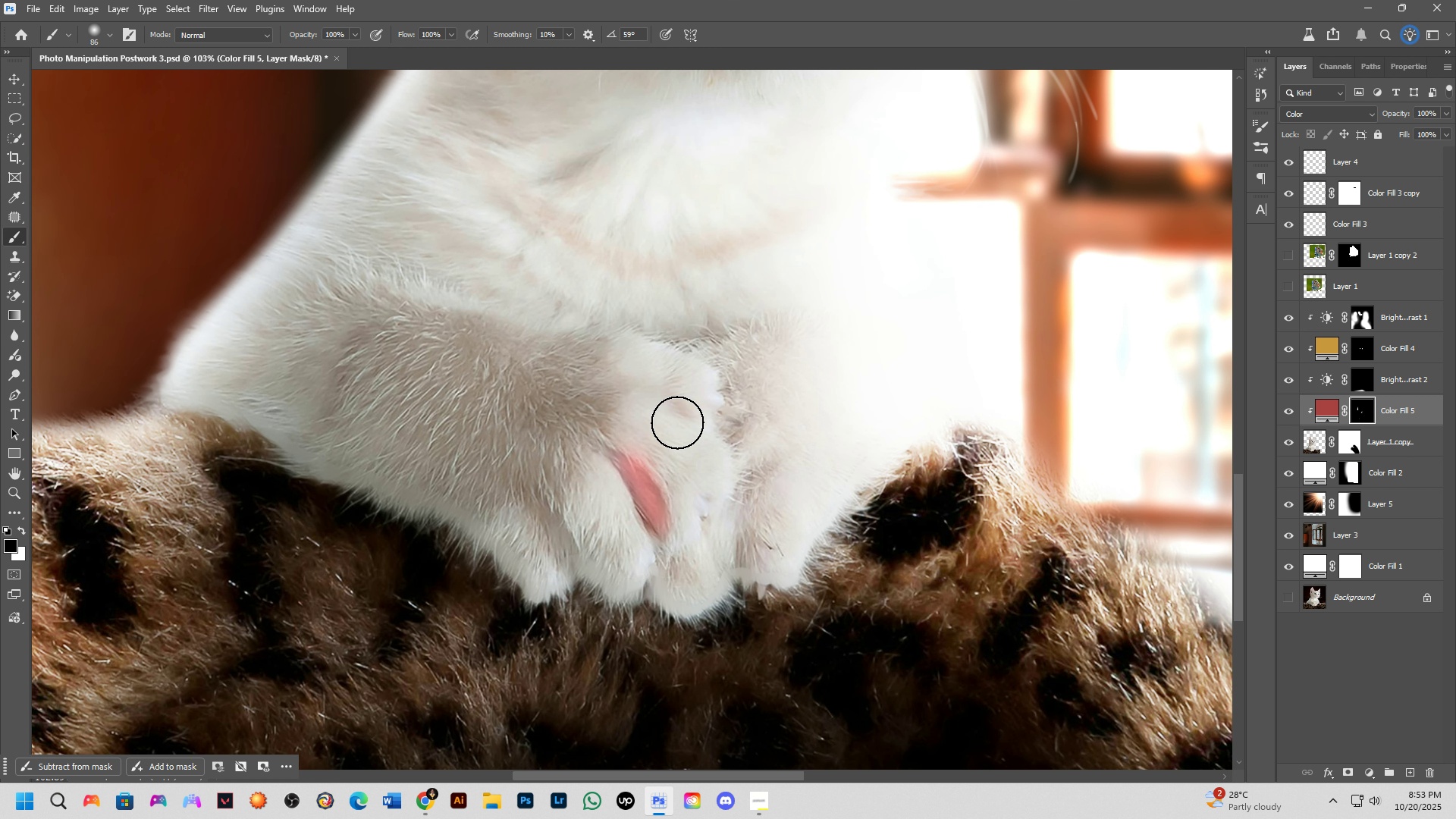 
scroll: coordinate [664, 479], scroll_direction: none, amount: 0.0
 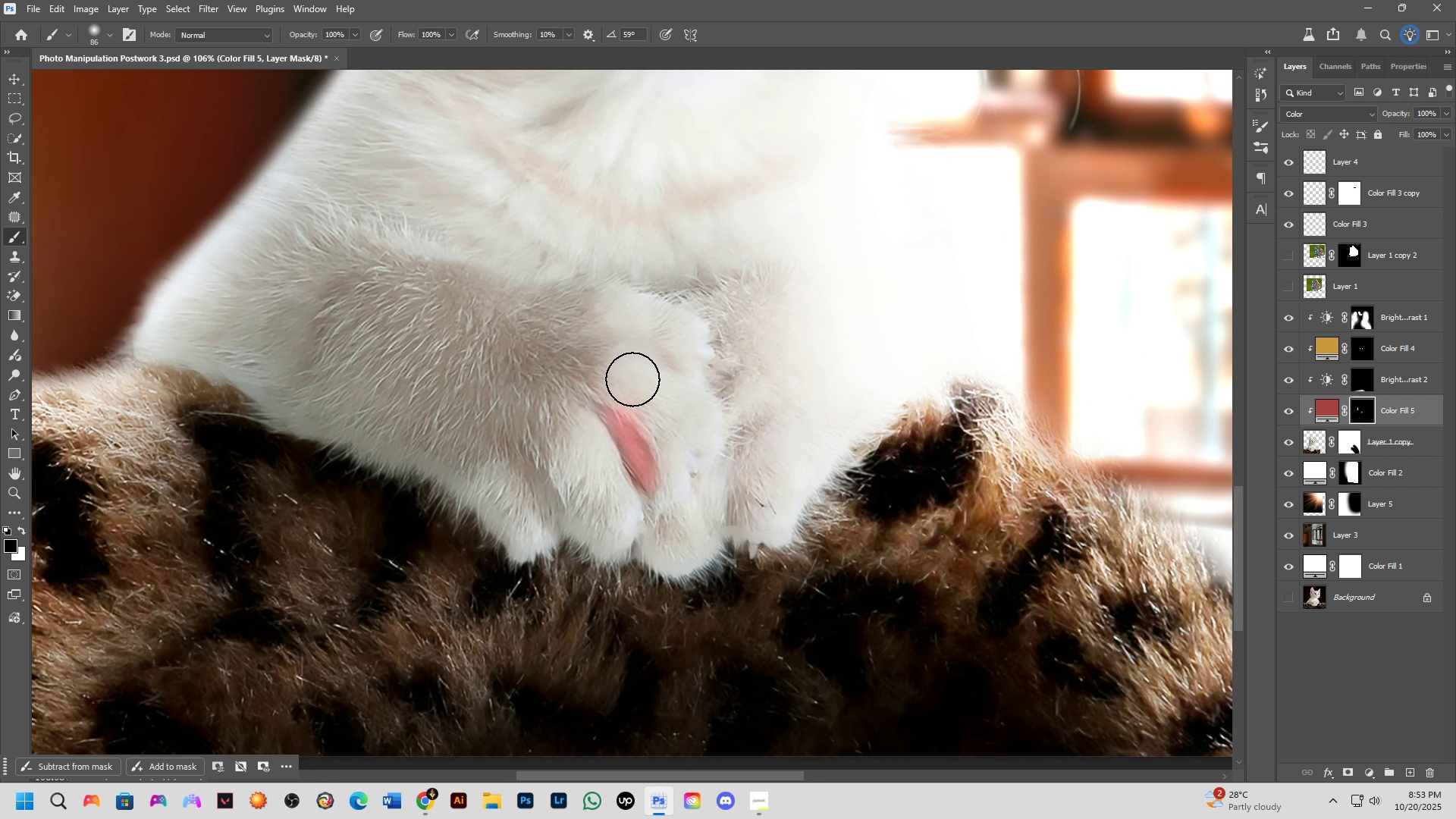 
left_click_drag(start_coordinate=[632, 379], to_coordinate=[692, 508])
 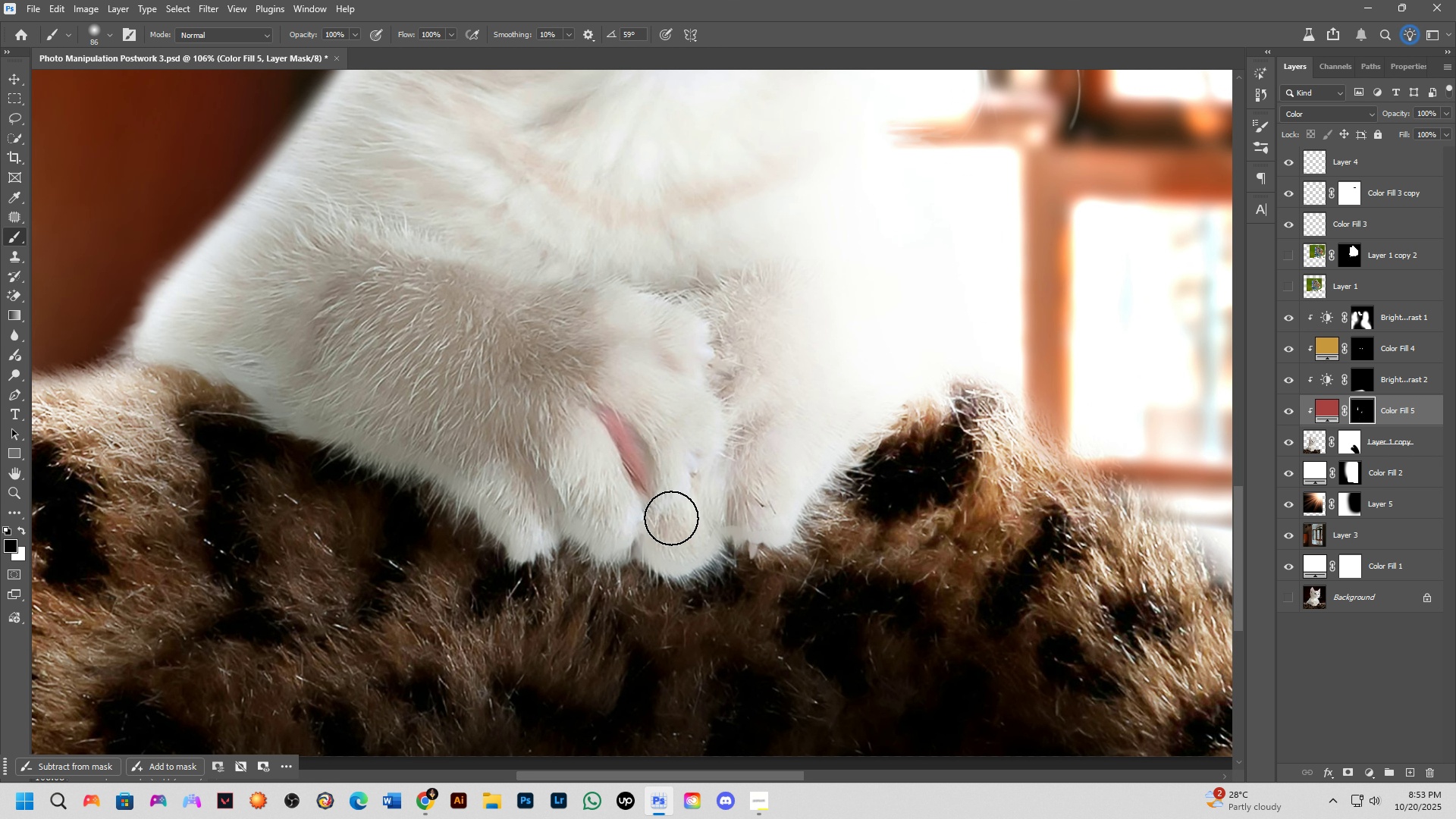 
key(Alt+AltLeft)
 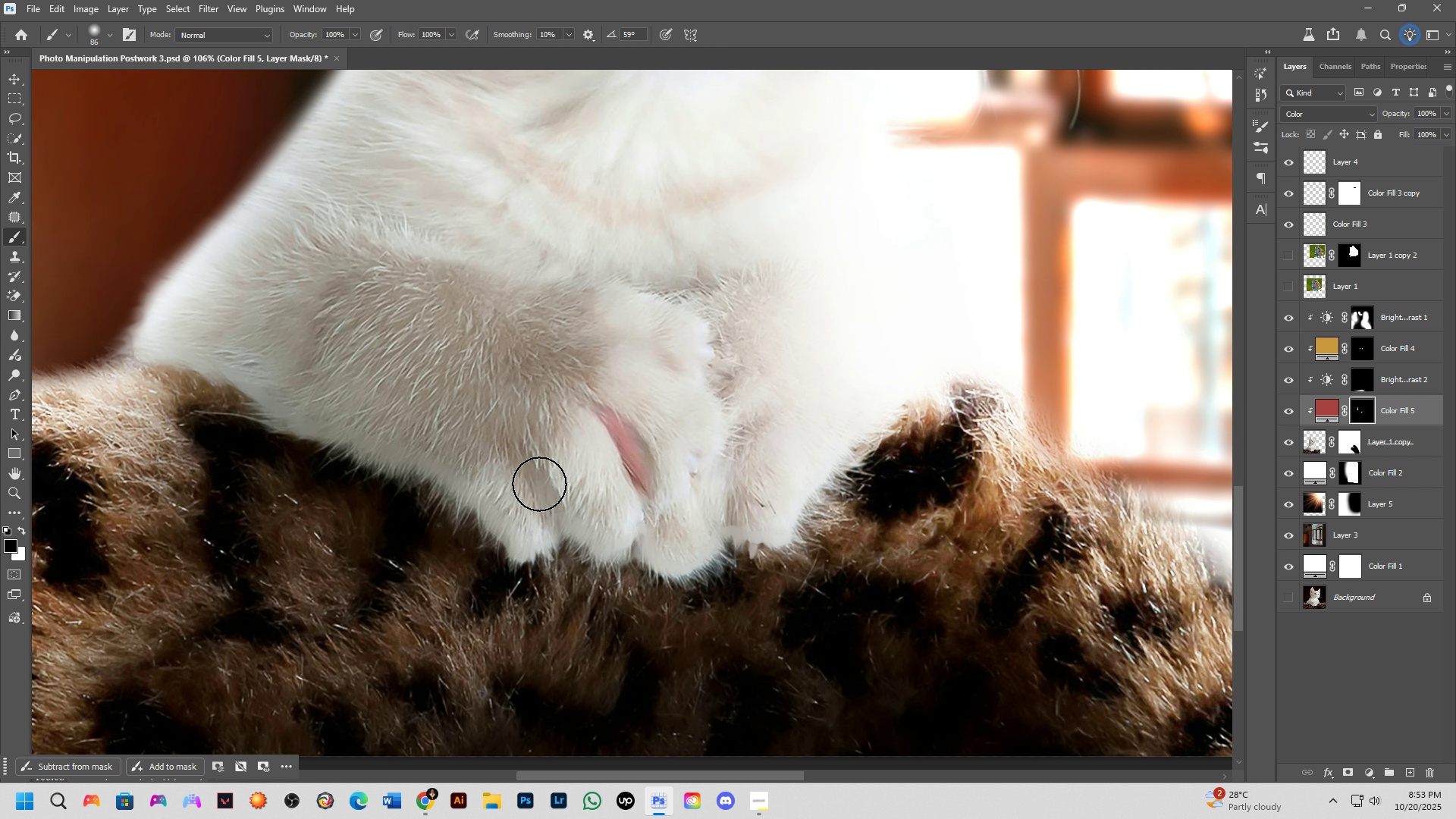 
type(xxxxxx)
 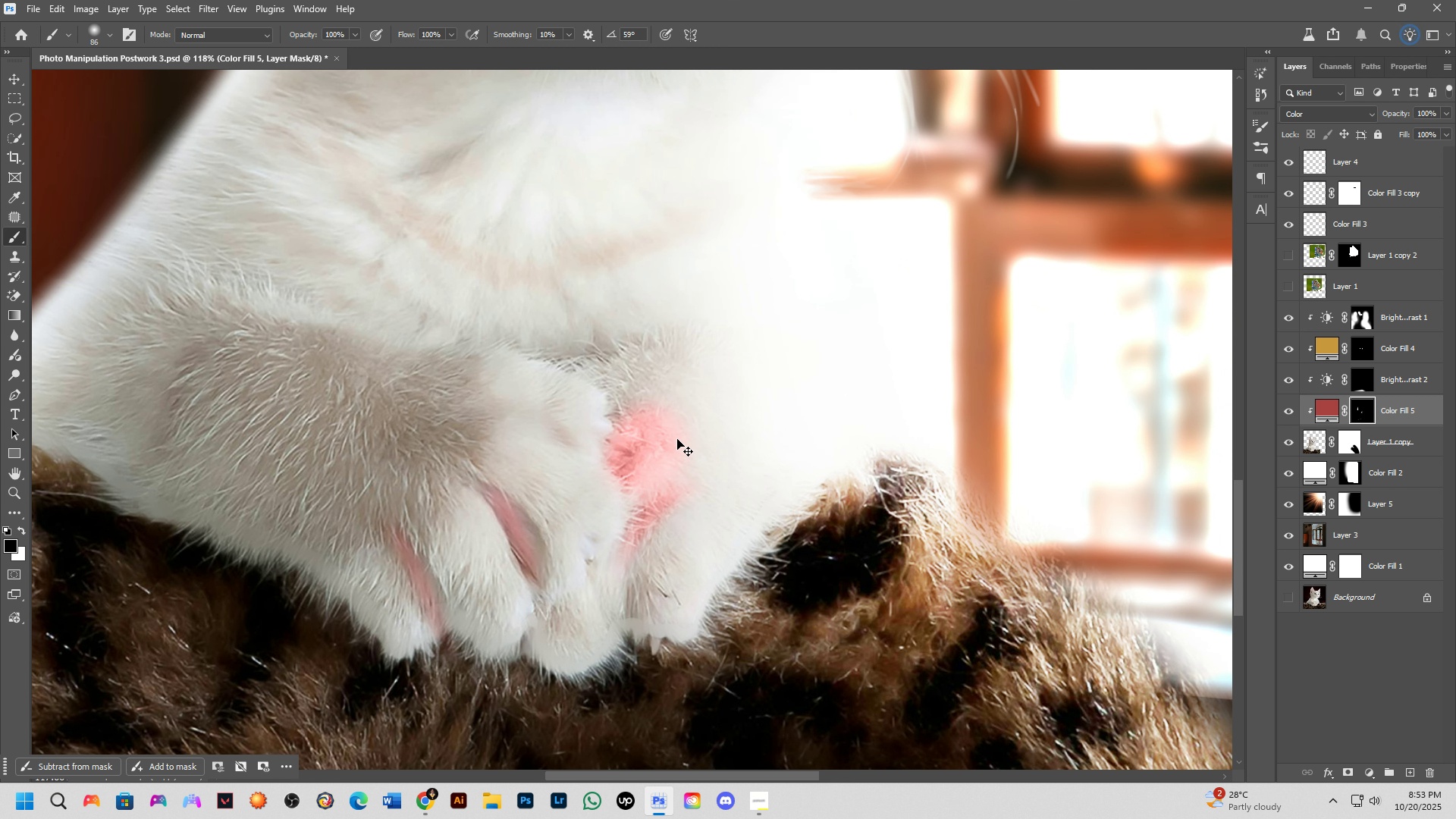 
left_click_drag(start_coordinate=[538, 465], to_coordinate=[578, 535])
 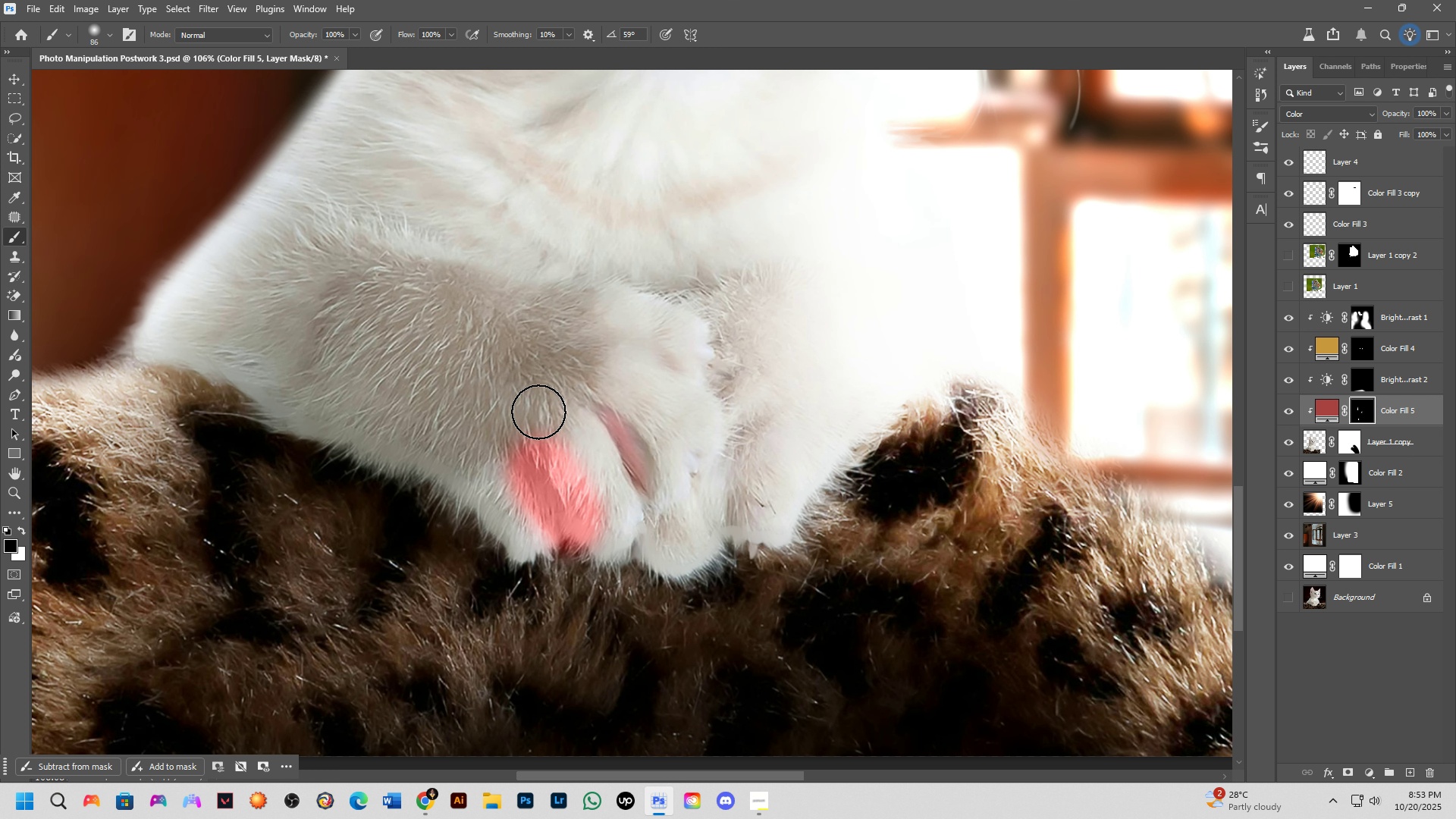 
left_click_drag(start_coordinate=[539, 412], to_coordinate=[604, 566])
 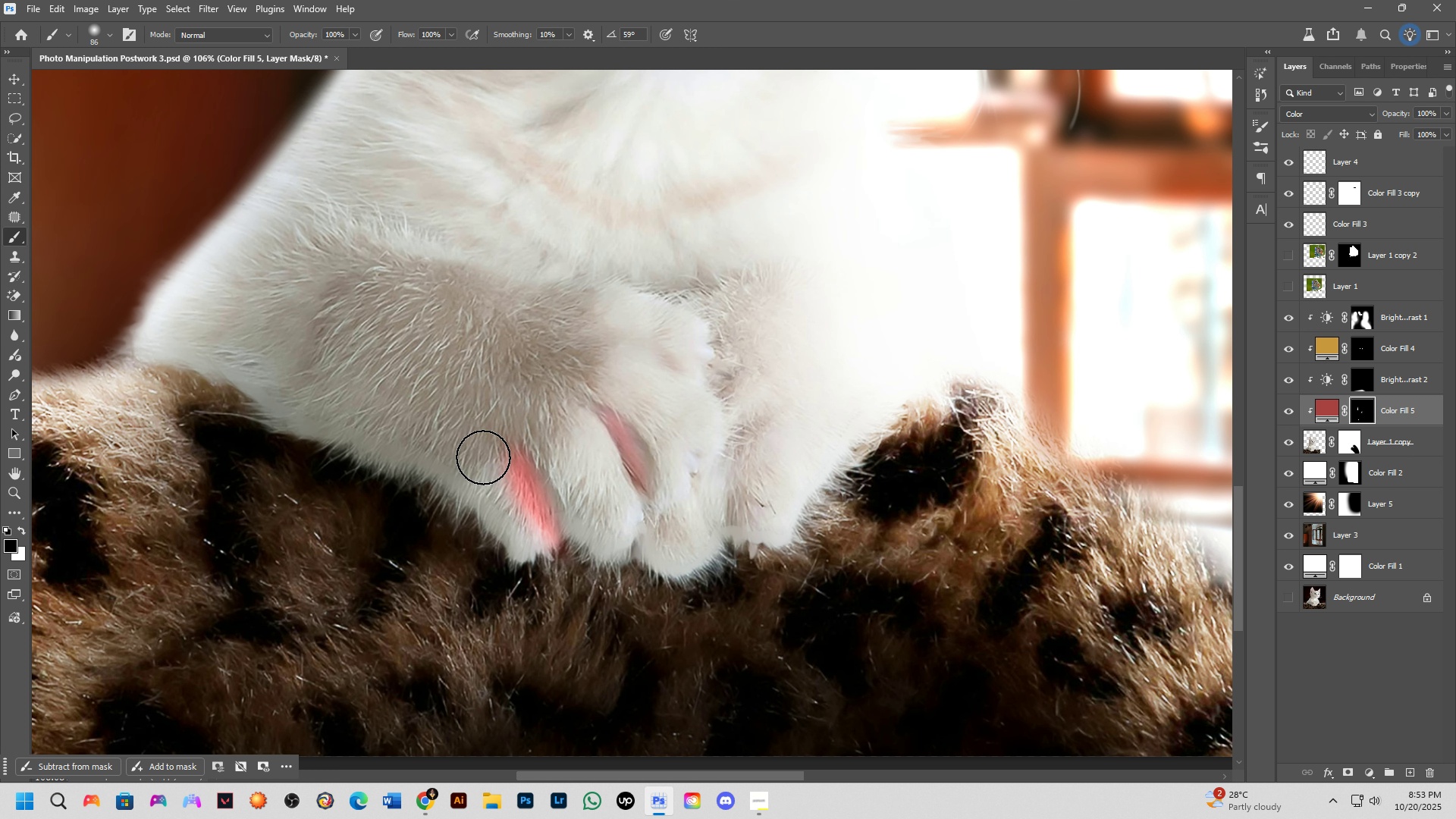 
left_click_drag(start_coordinate=[485, 464], to_coordinate=[534, 582])
 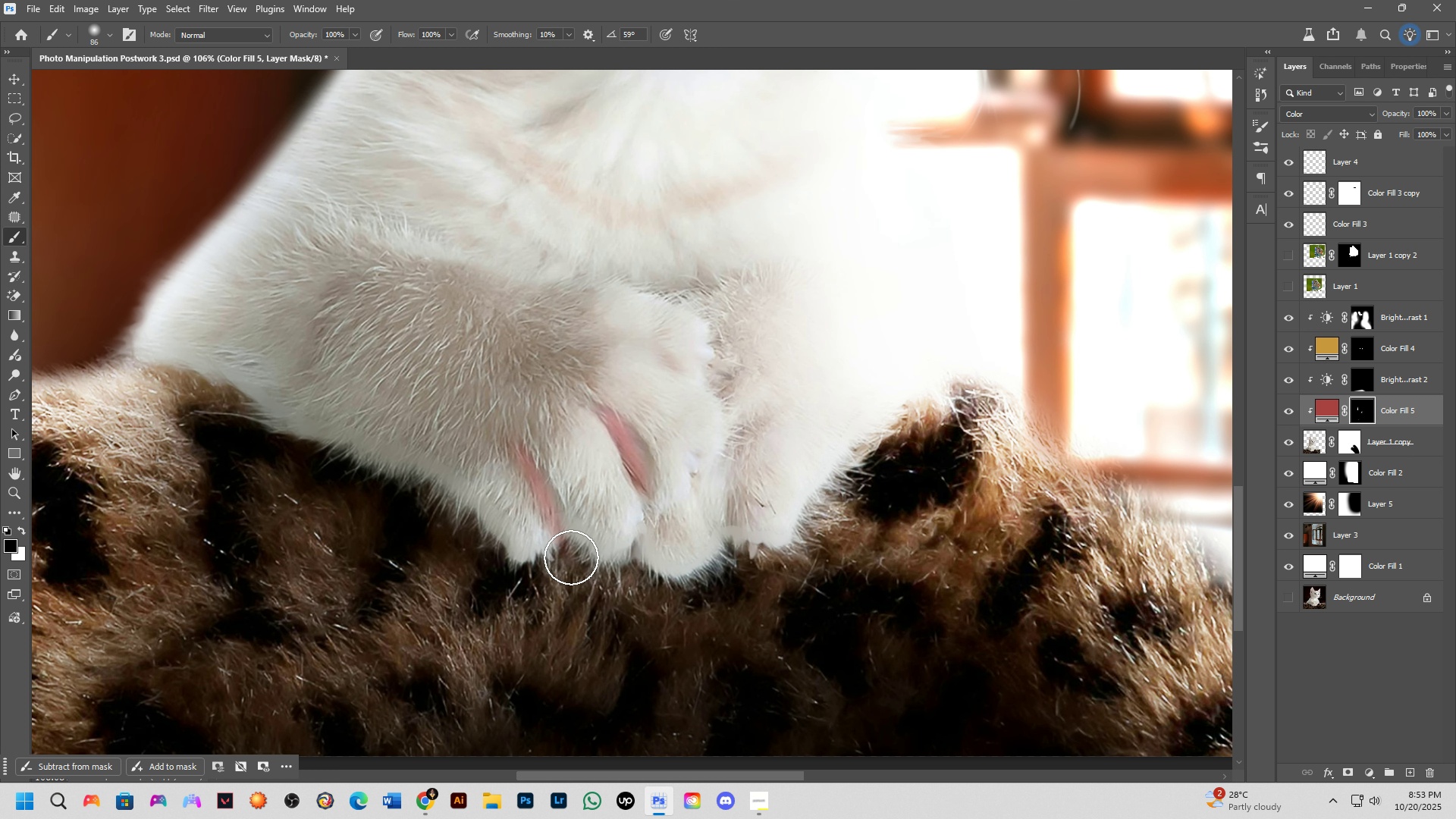 
scroll: coordinate [714, 529], scroll_direction: up, amount: 1.0
 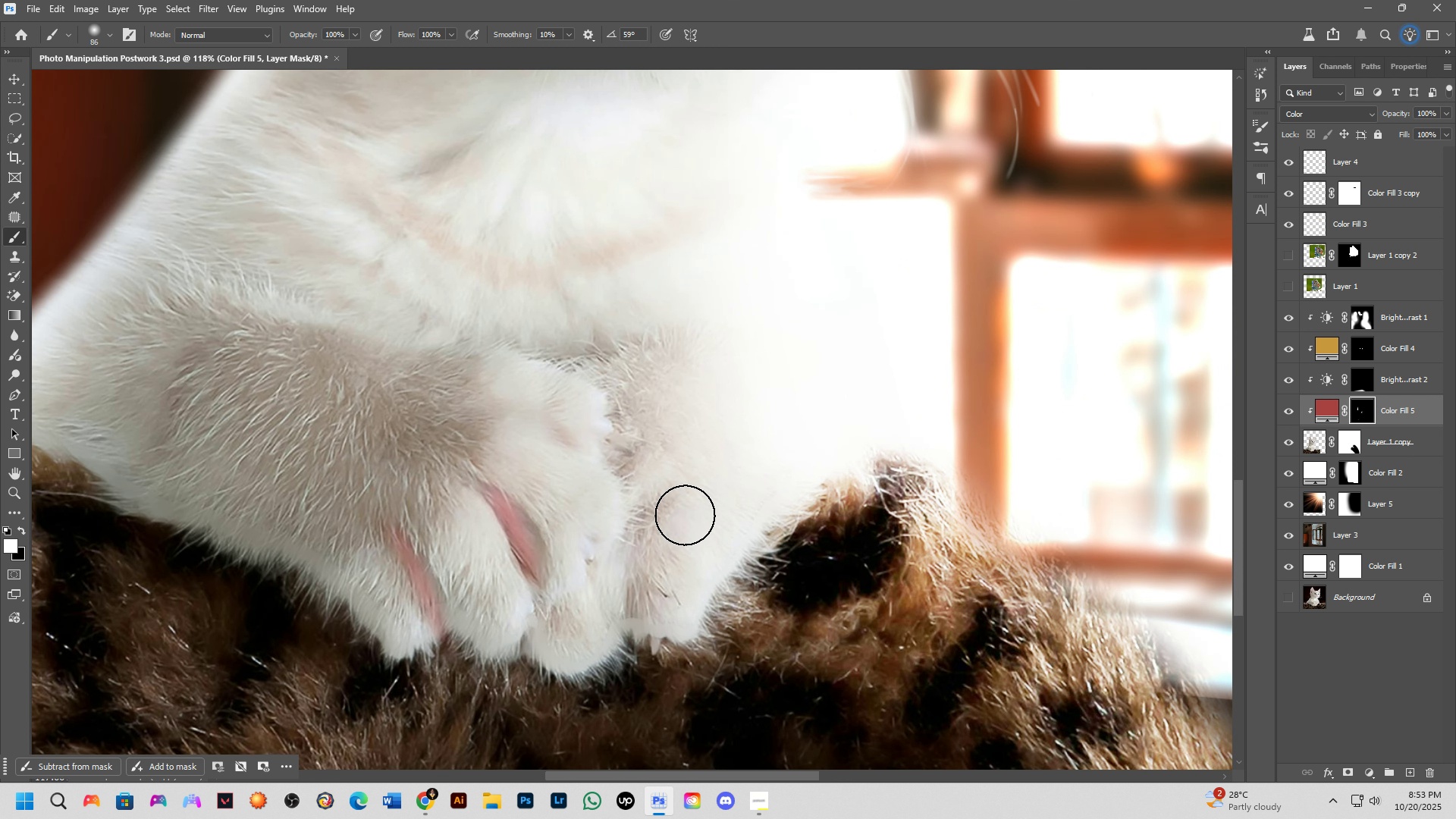 
left_click_drag(start_coordinate=[685, 515], to_coordinate=[653, 607])
 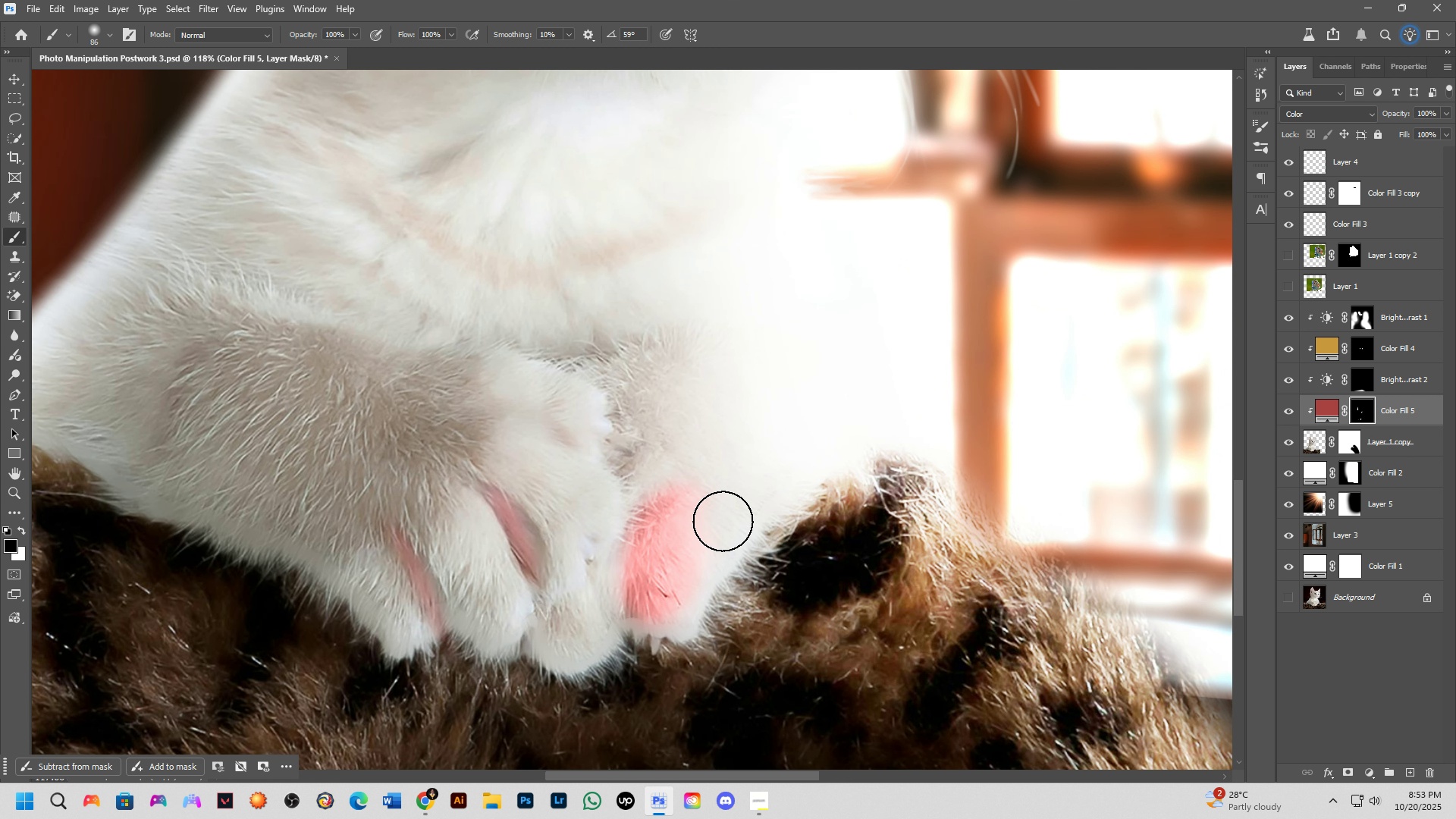 
left_click_drag(start_coordinate=[726, 519], to_coordinate=[652, 618])
 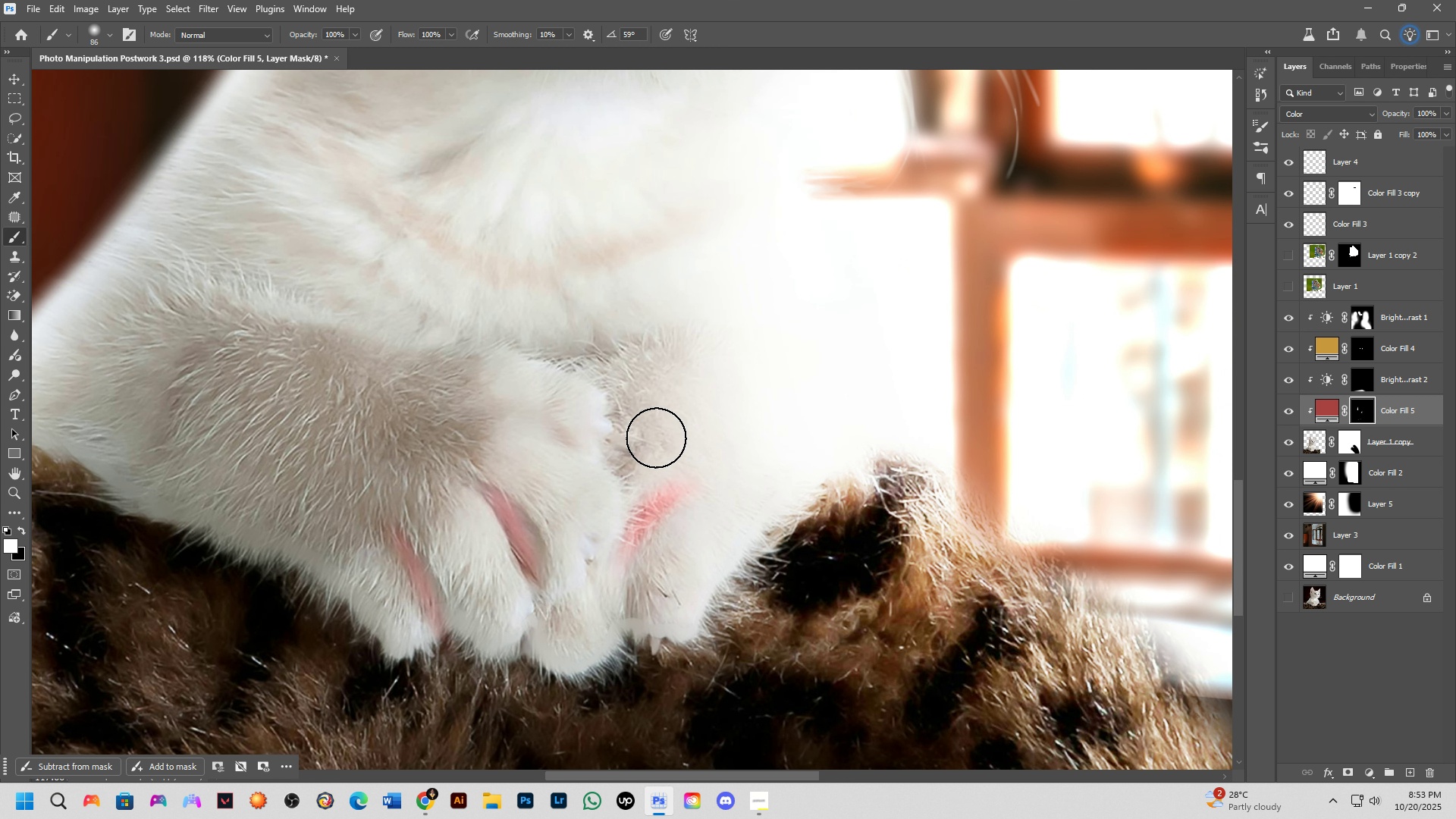 
left_click_drag(start_coordinate=[656, 438], to_coordinate=[631, 482])
 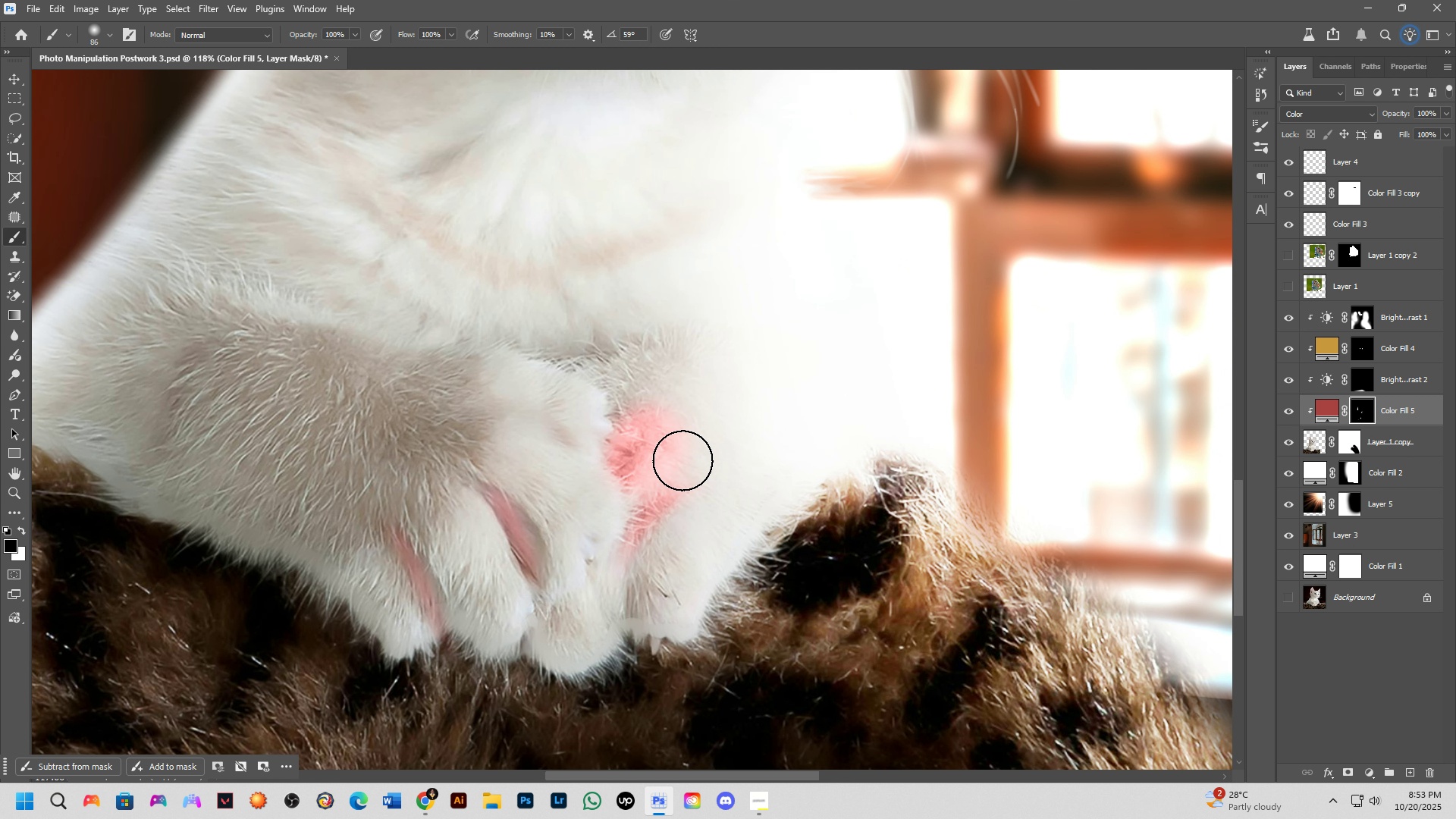 
key(Control+ControlLeft)
 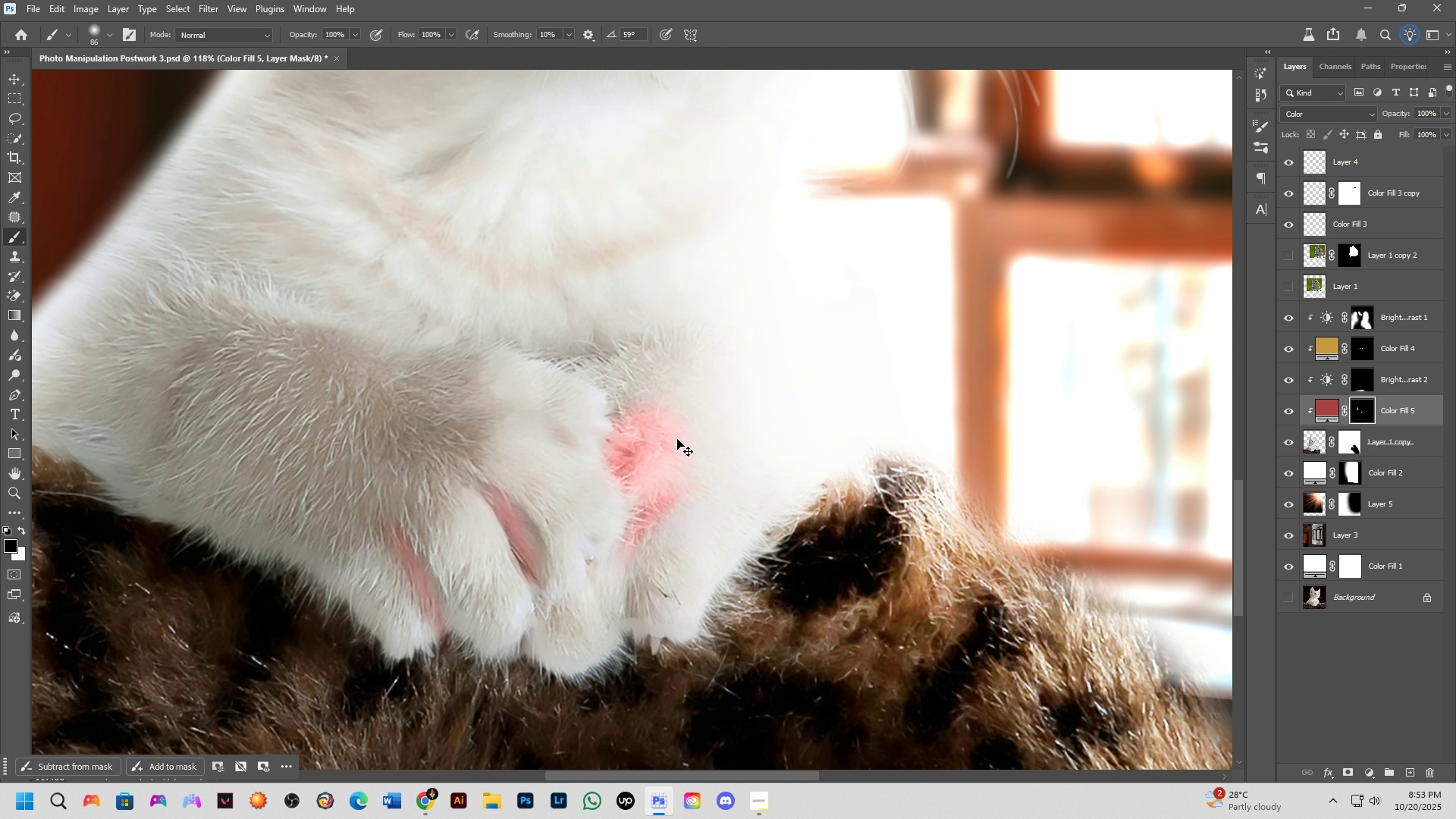 
key(Control+Z)
 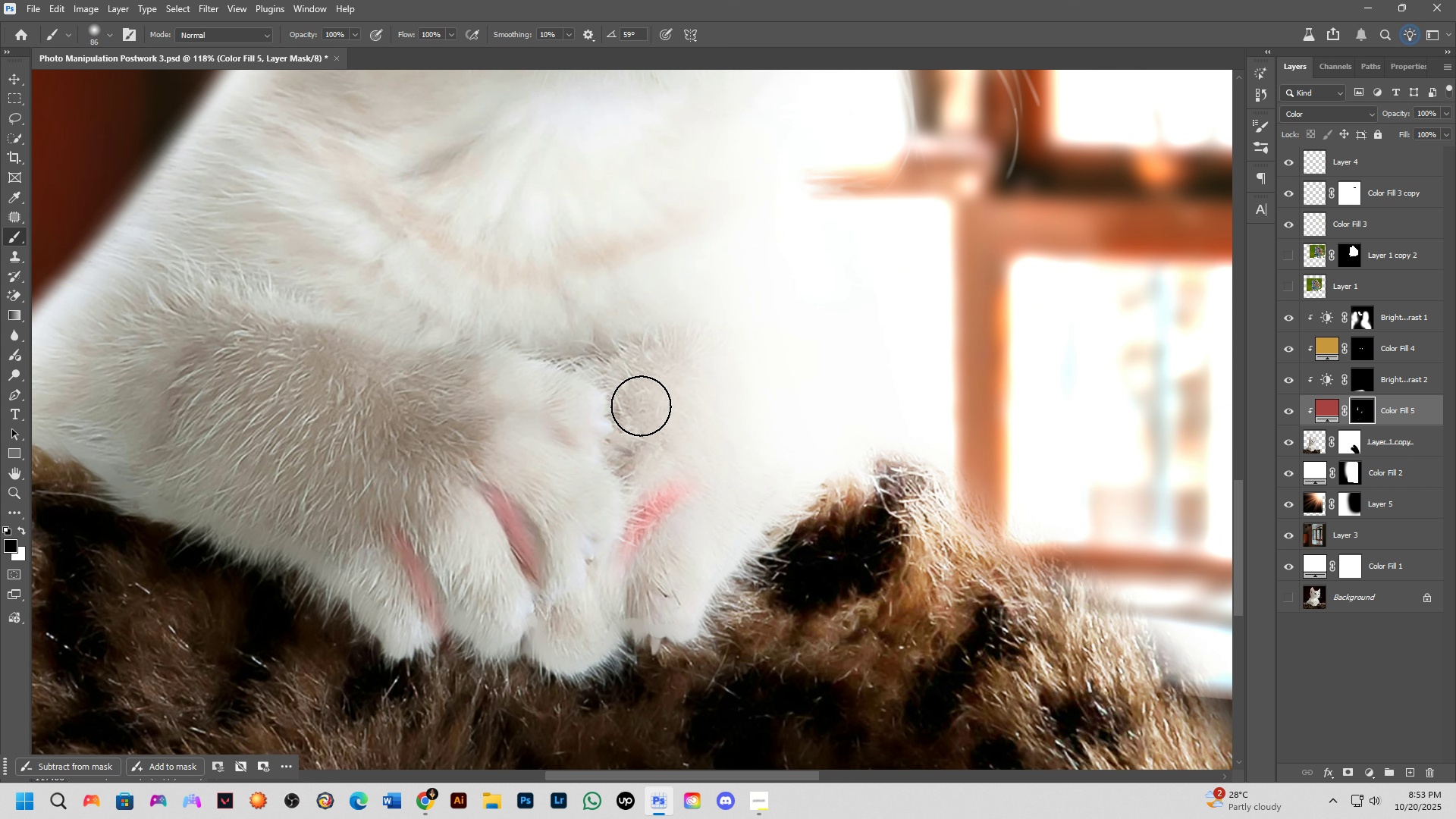 
left_click_drag(start_coordinate=[640, 406], to_coordinate=[611, 449])
 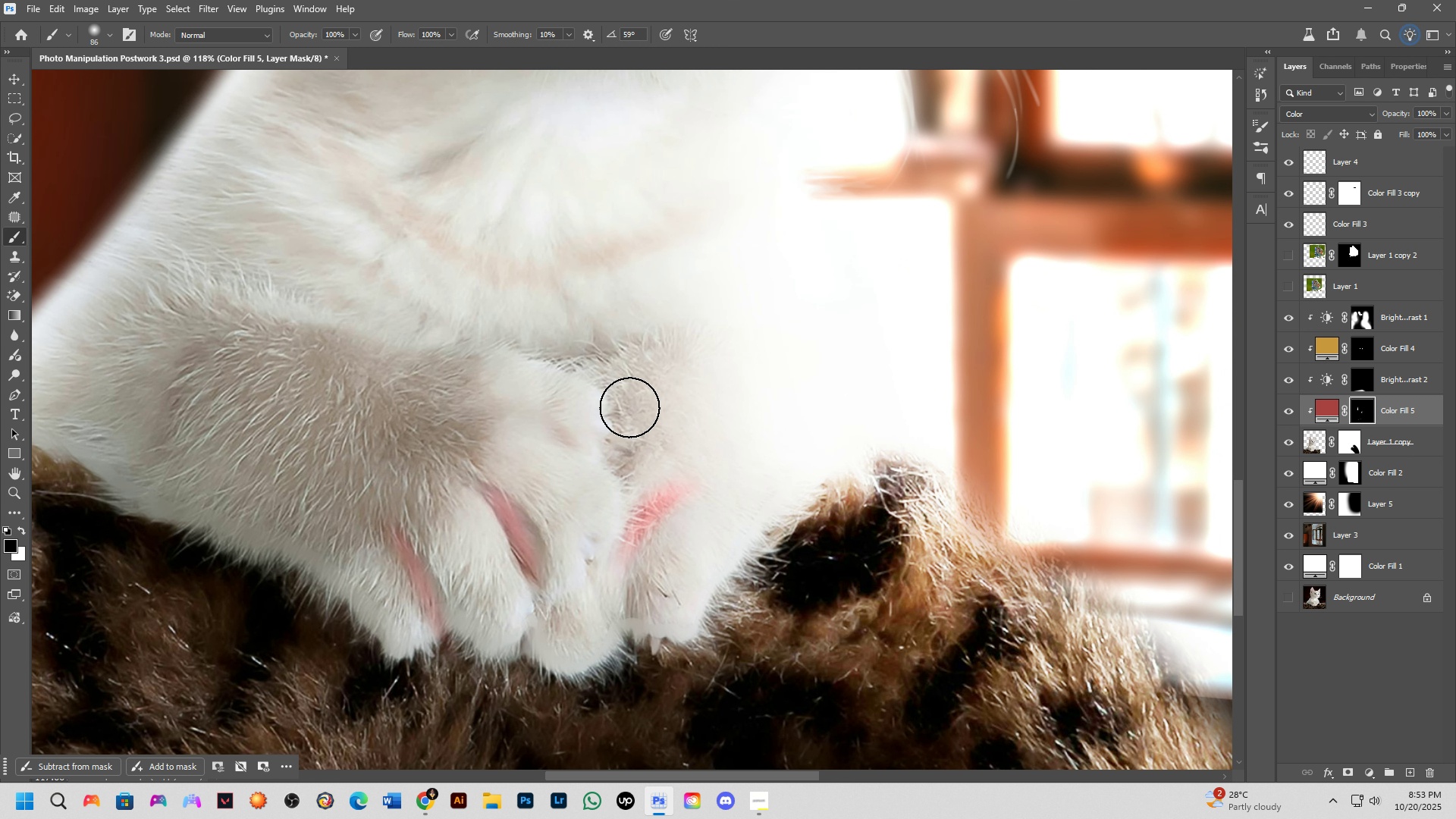 
key(X)
 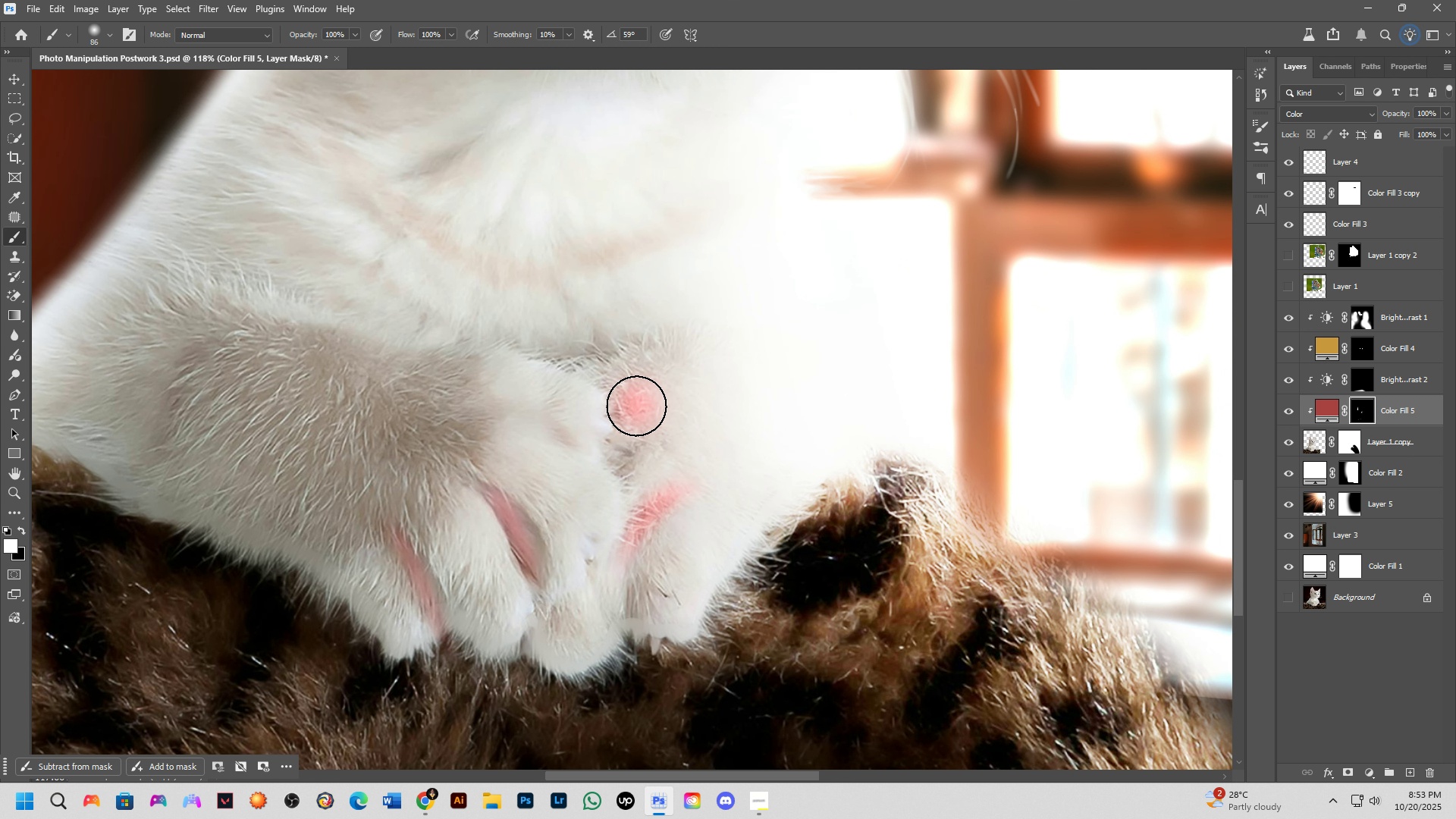 
left_click_drag(start_coordinate=[638, 405], to_coordinate=[598, 458])
 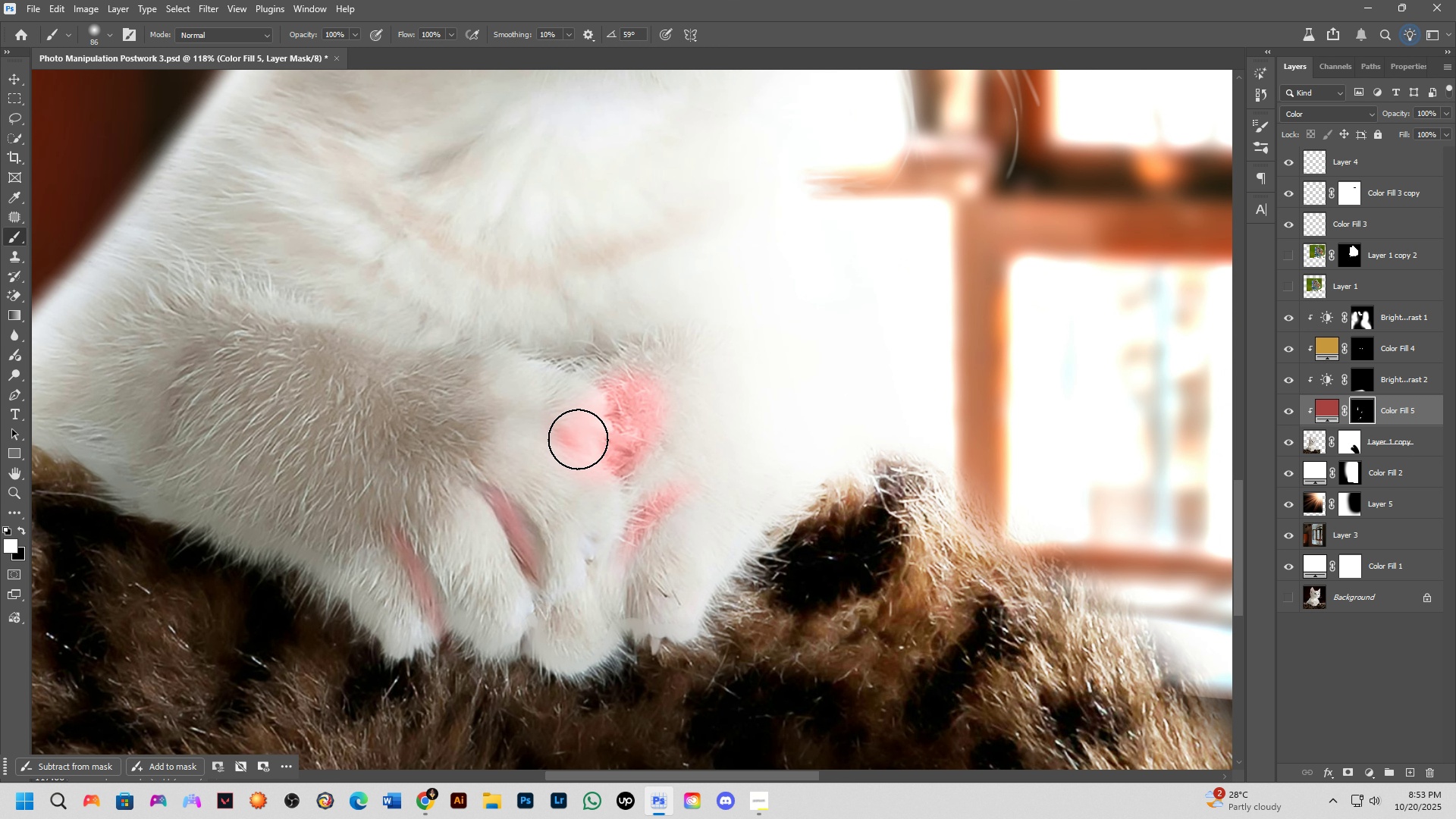 
left_click_drag(start_coordinate=[578, 441], to_coordinate=[640, 362])
 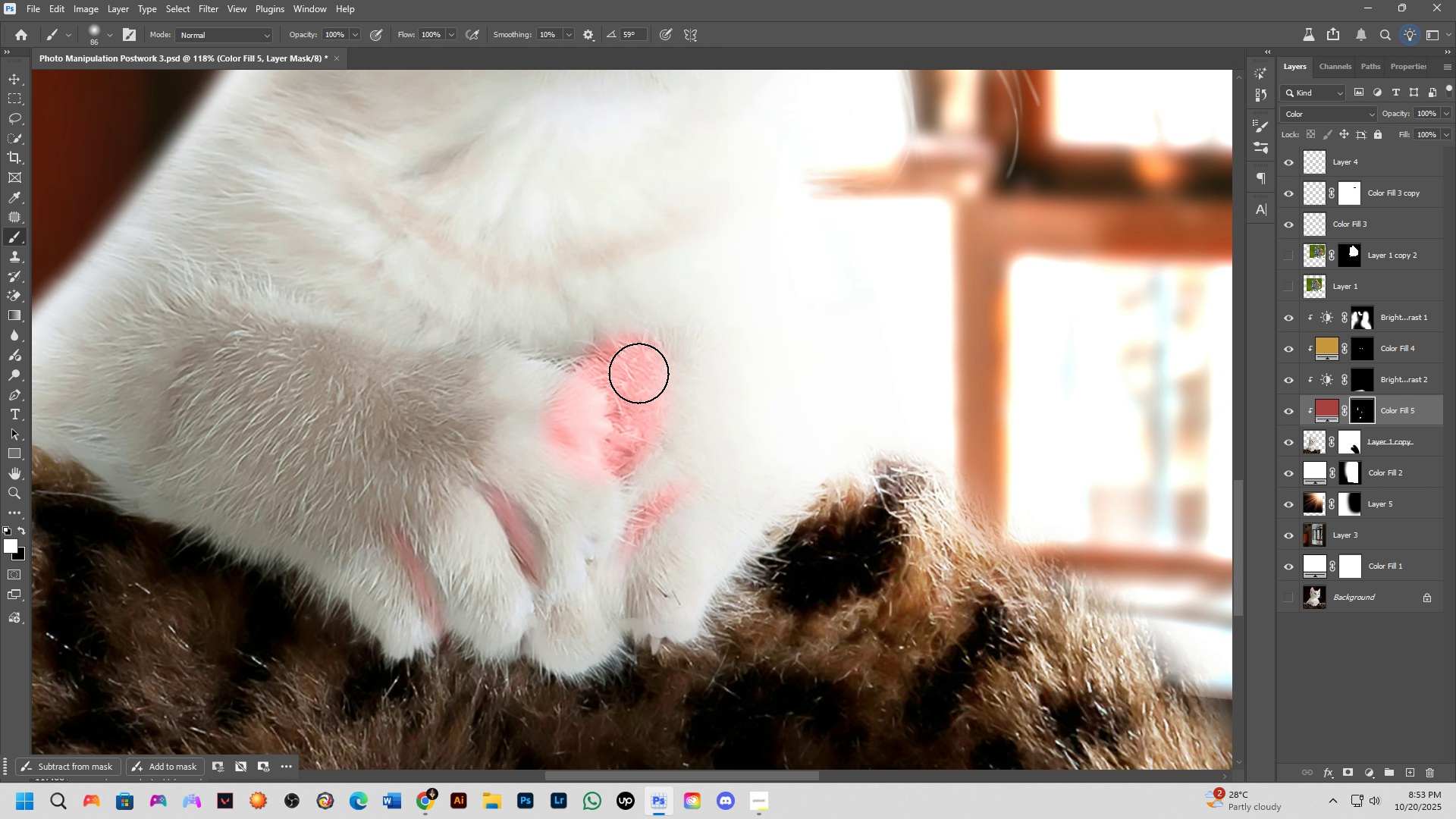 
key(Control+ControlLeft)
 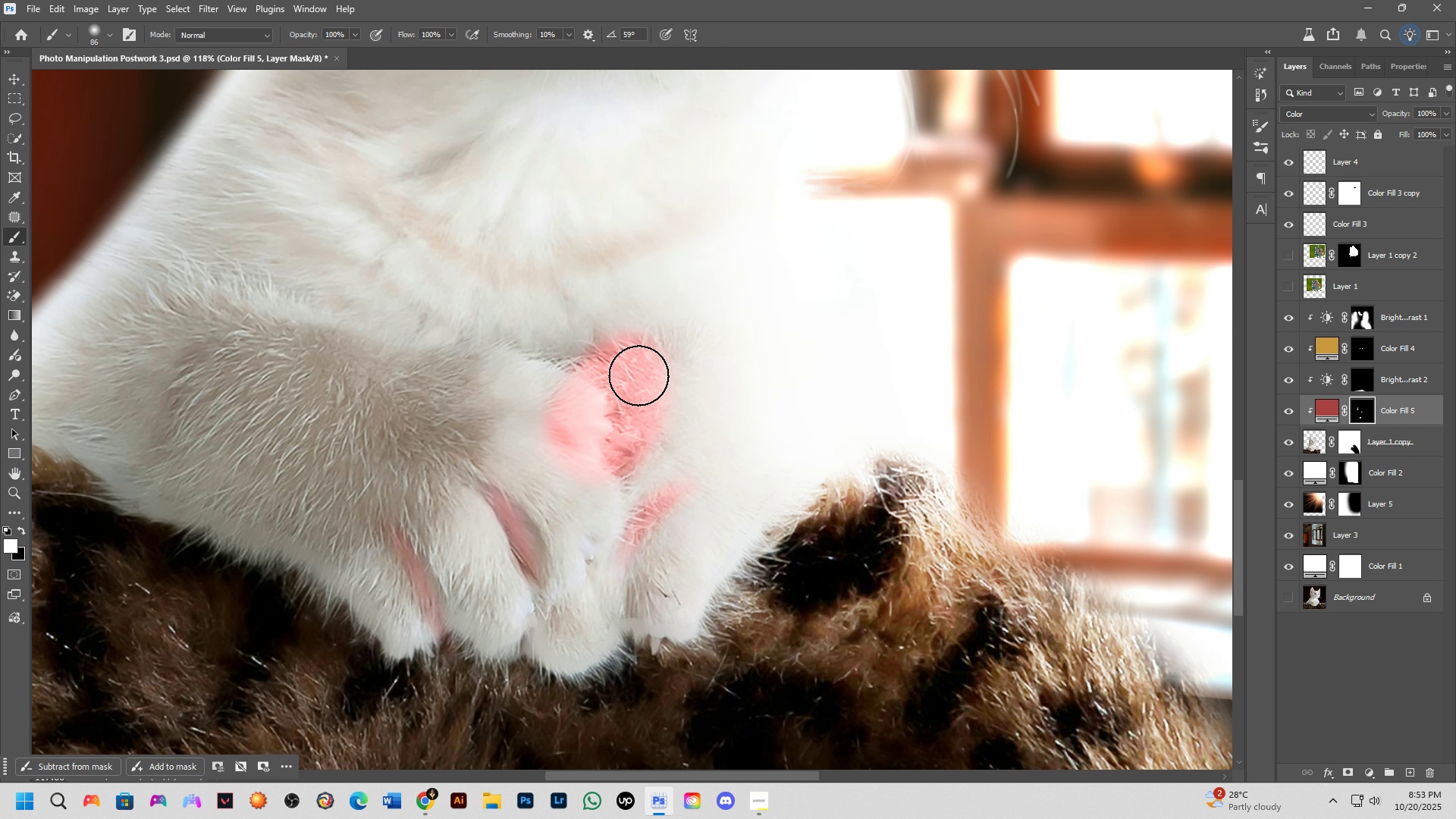 
key(Control+Z)
 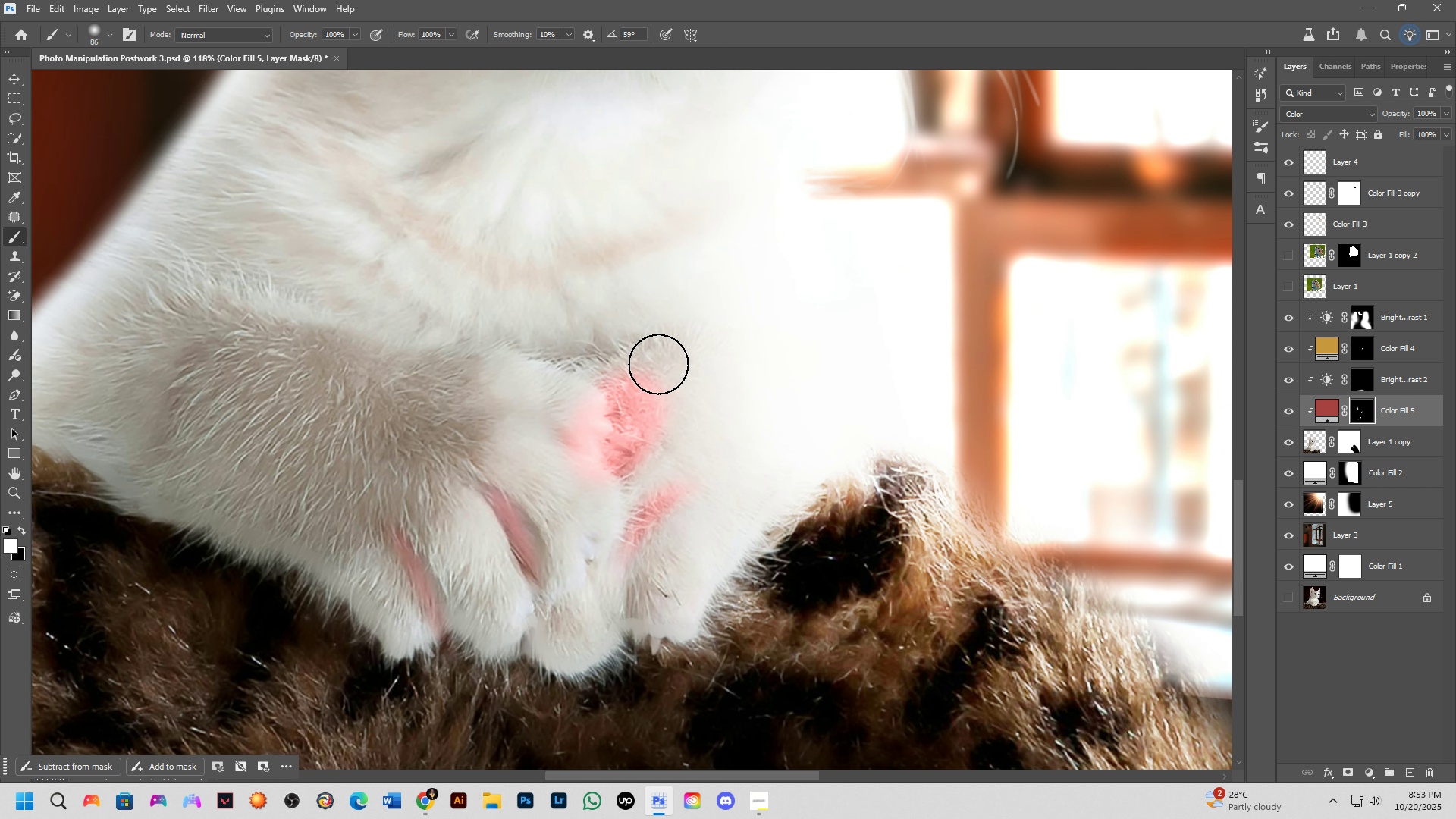 
key(X)
 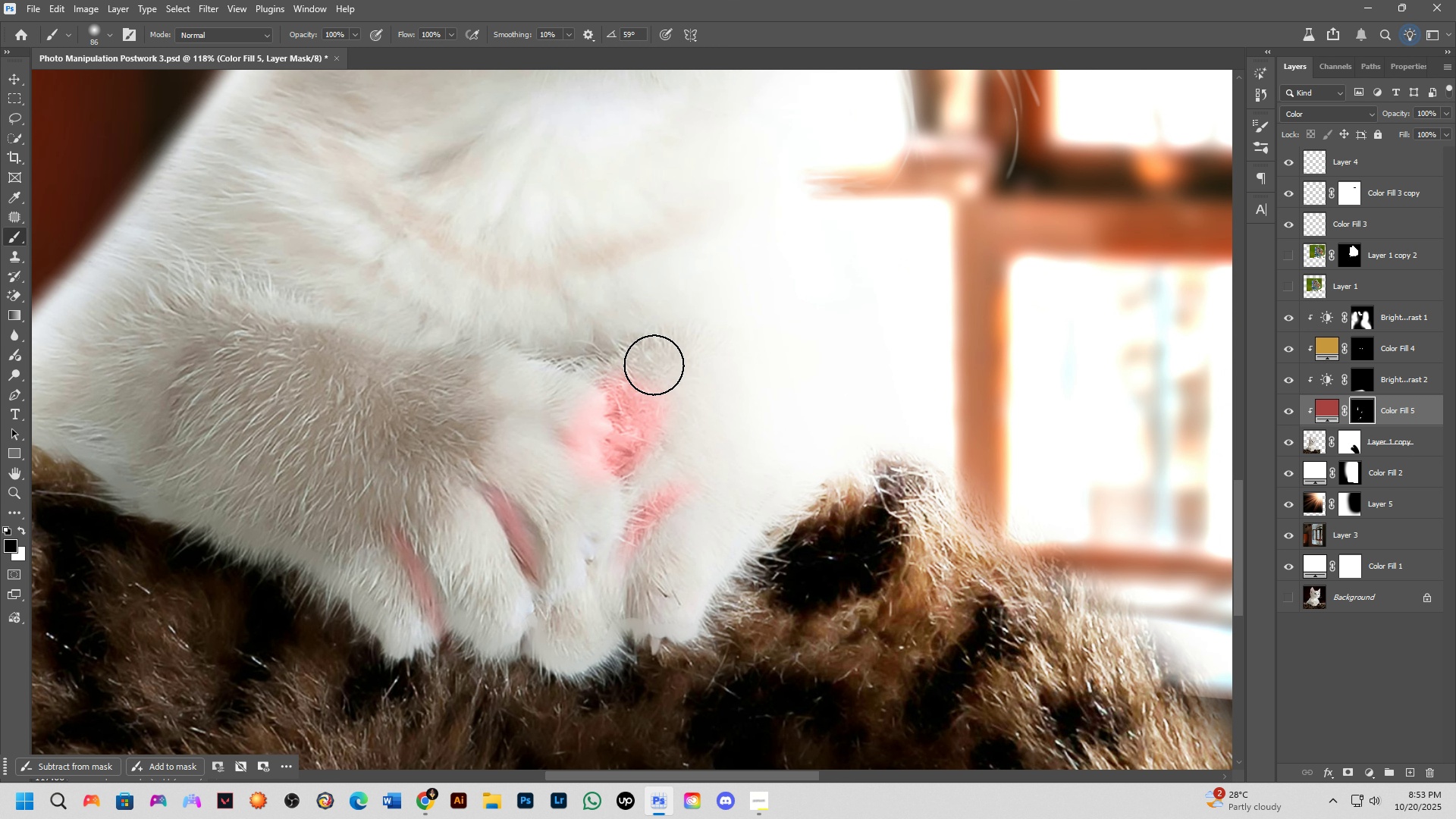 
left_click_drag(start_coordinate=[654, 365], to_coordinate=[621, 396])
 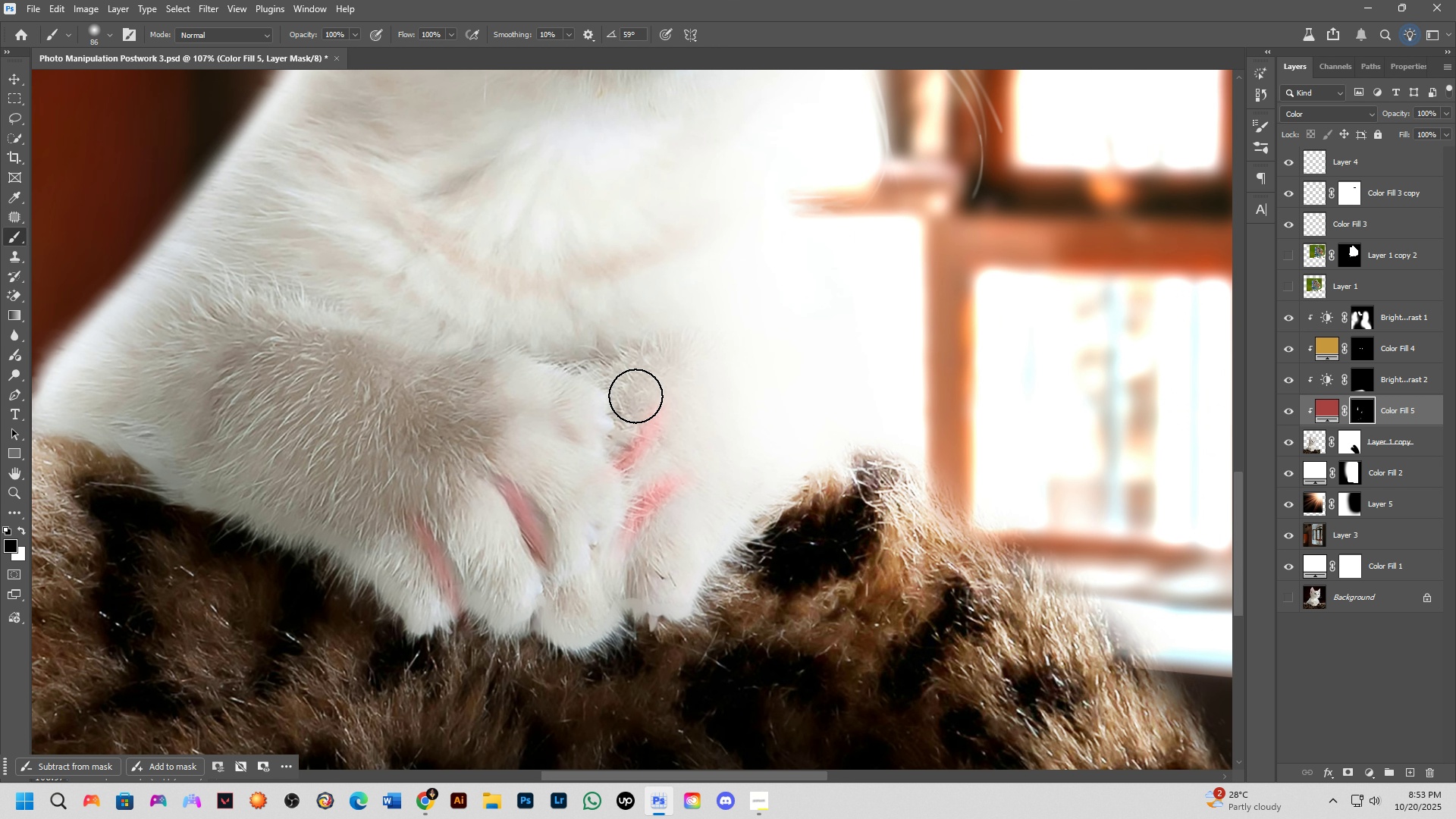 
scroll: coordinate [635, 396], scroll_direction: down, amount: 2.0
 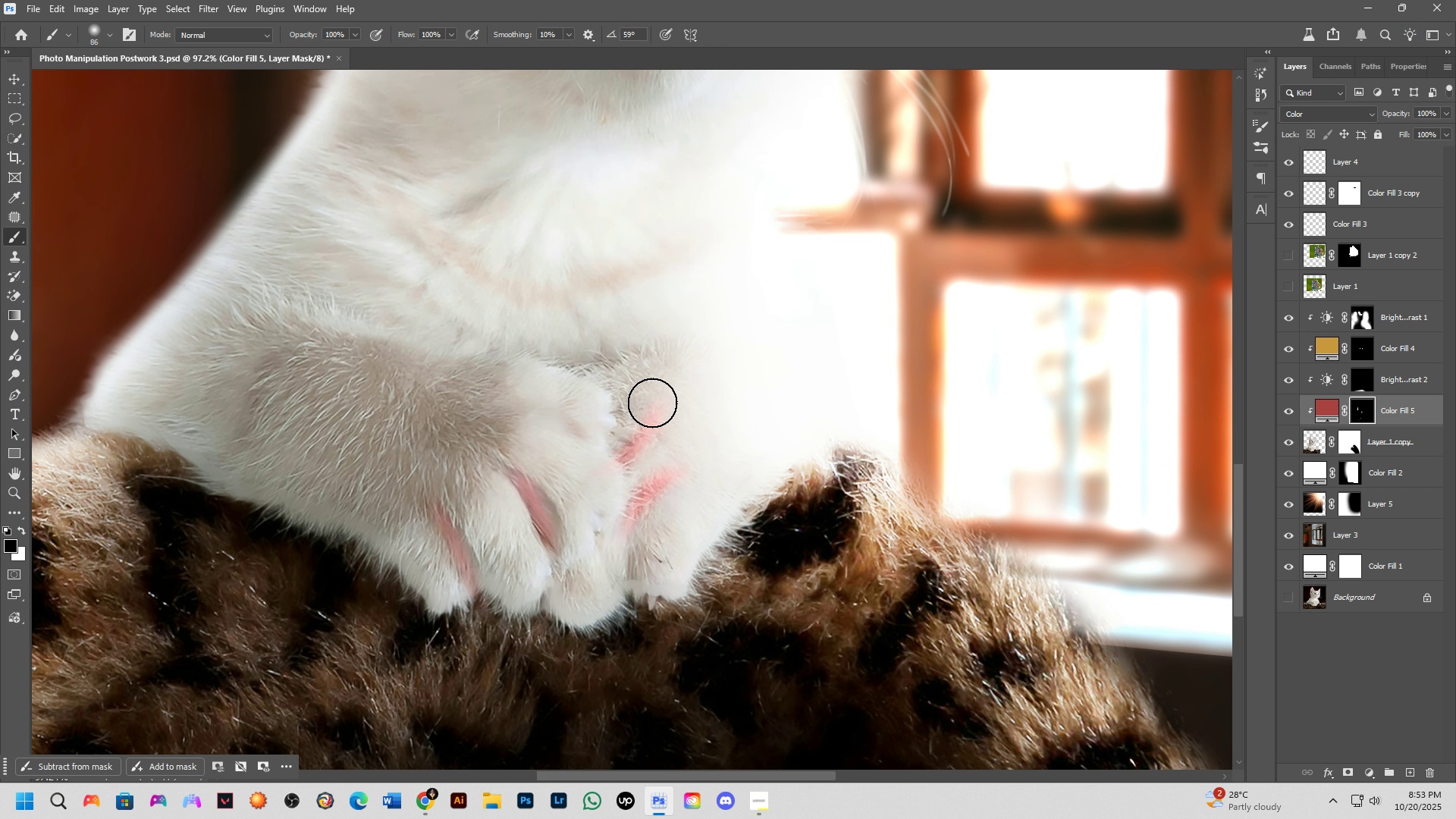 
hold_key(key=Space, duration=0.64)
 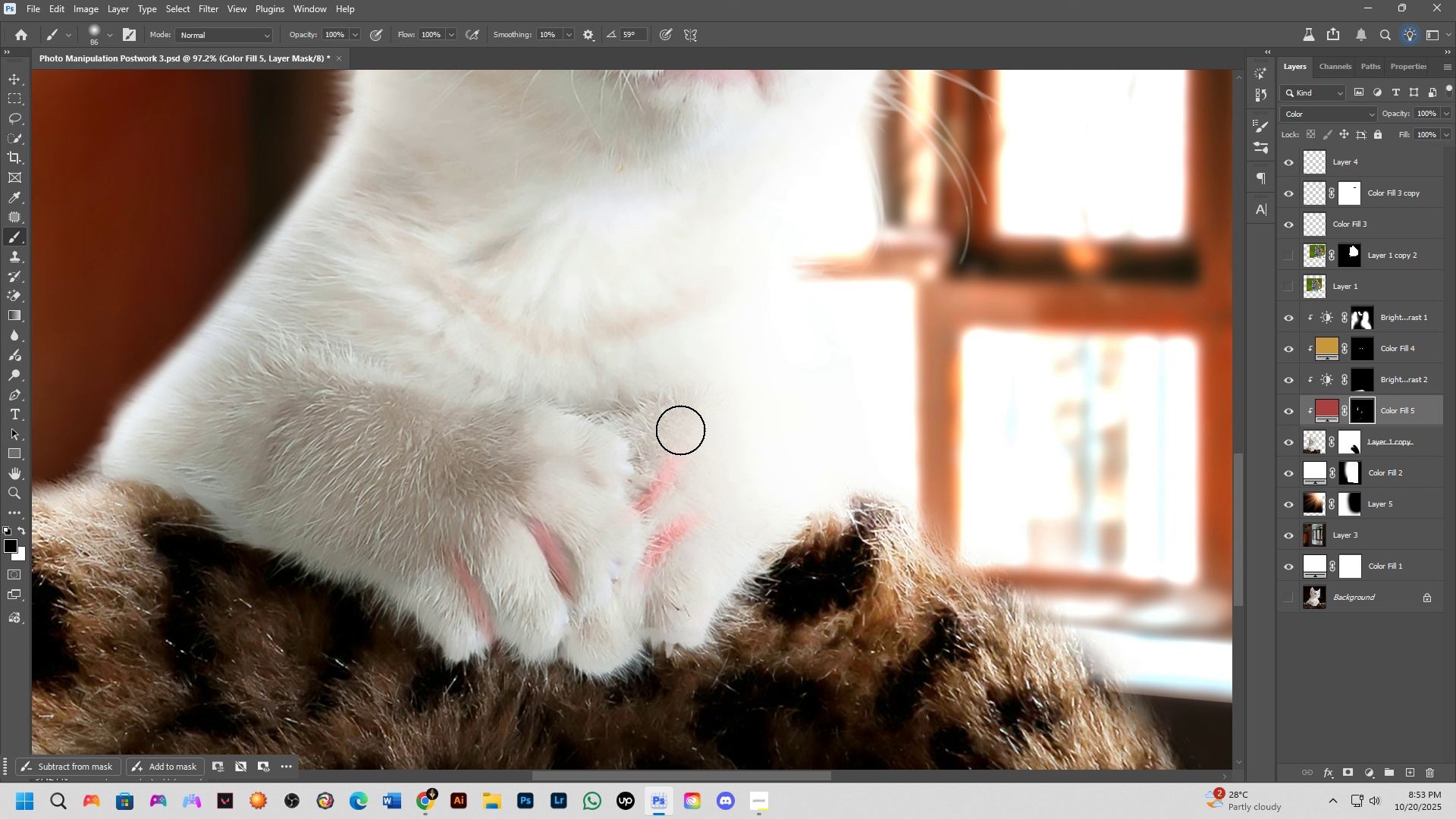 
left_click_drag(start_coordinate=[665, 386], to_coordinate=[682, 434])
 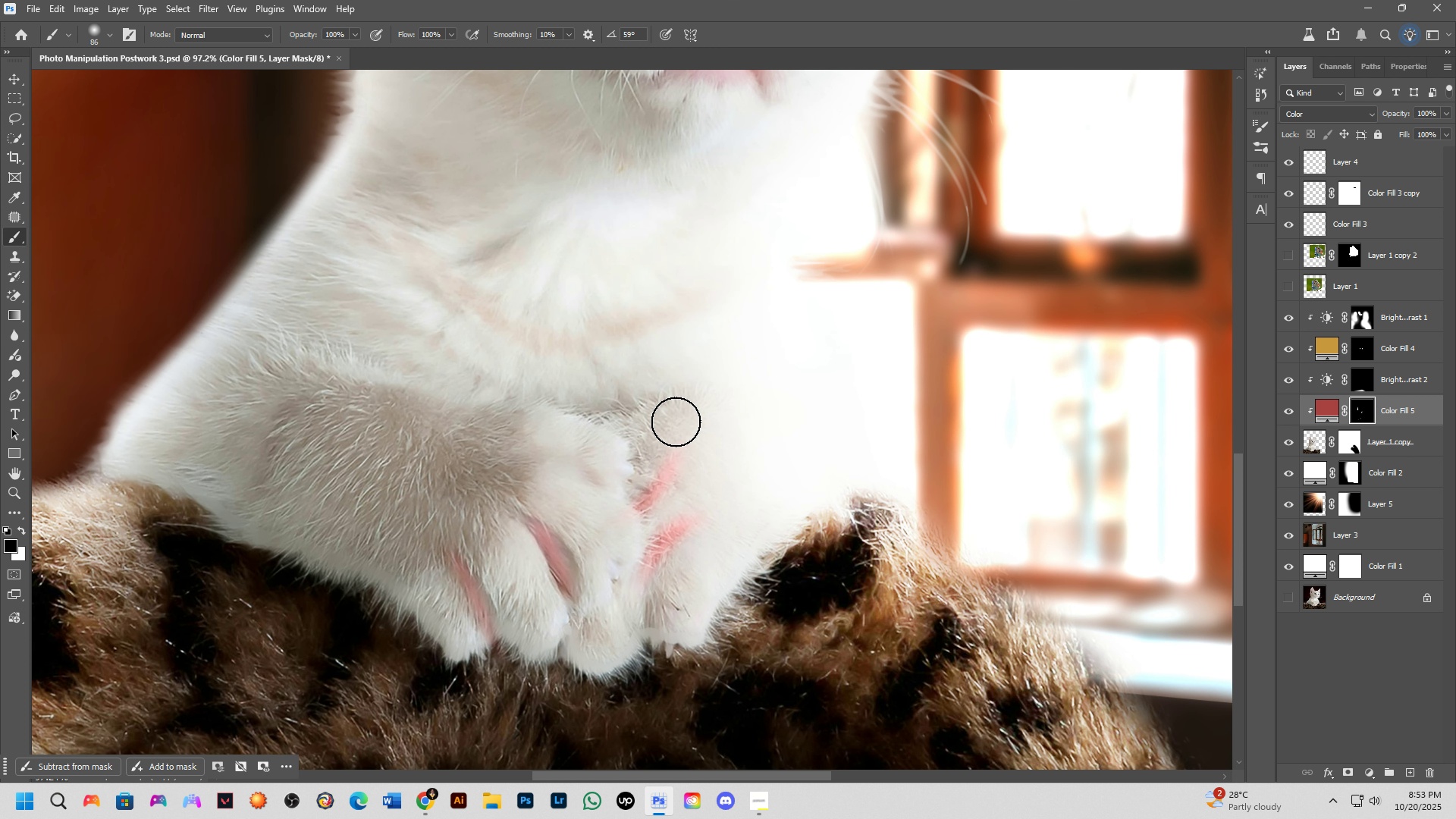 
wait(7.69)
 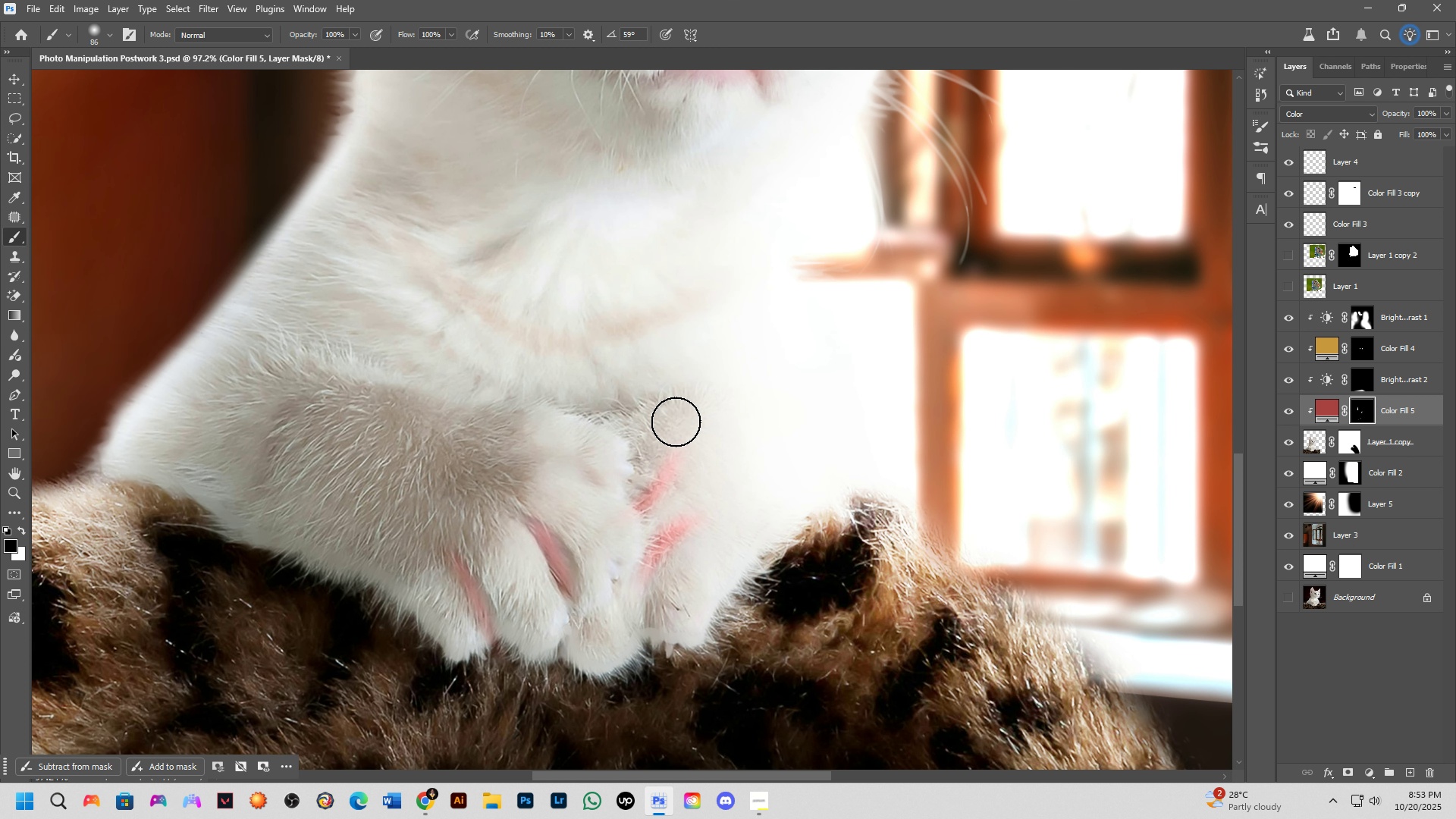 
hold_key(key=AltLeft, duration=0.52)
 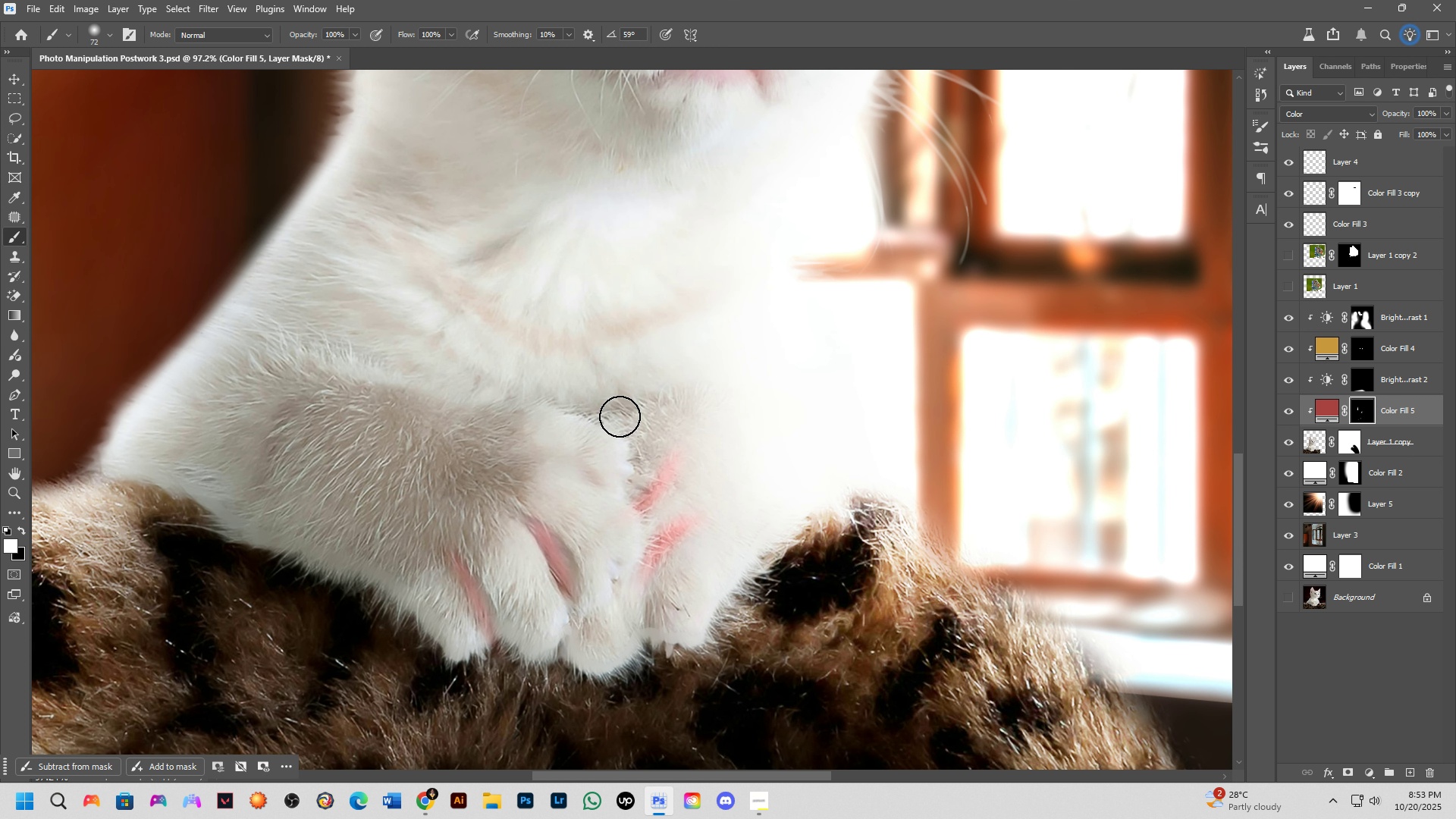 
key(X)
 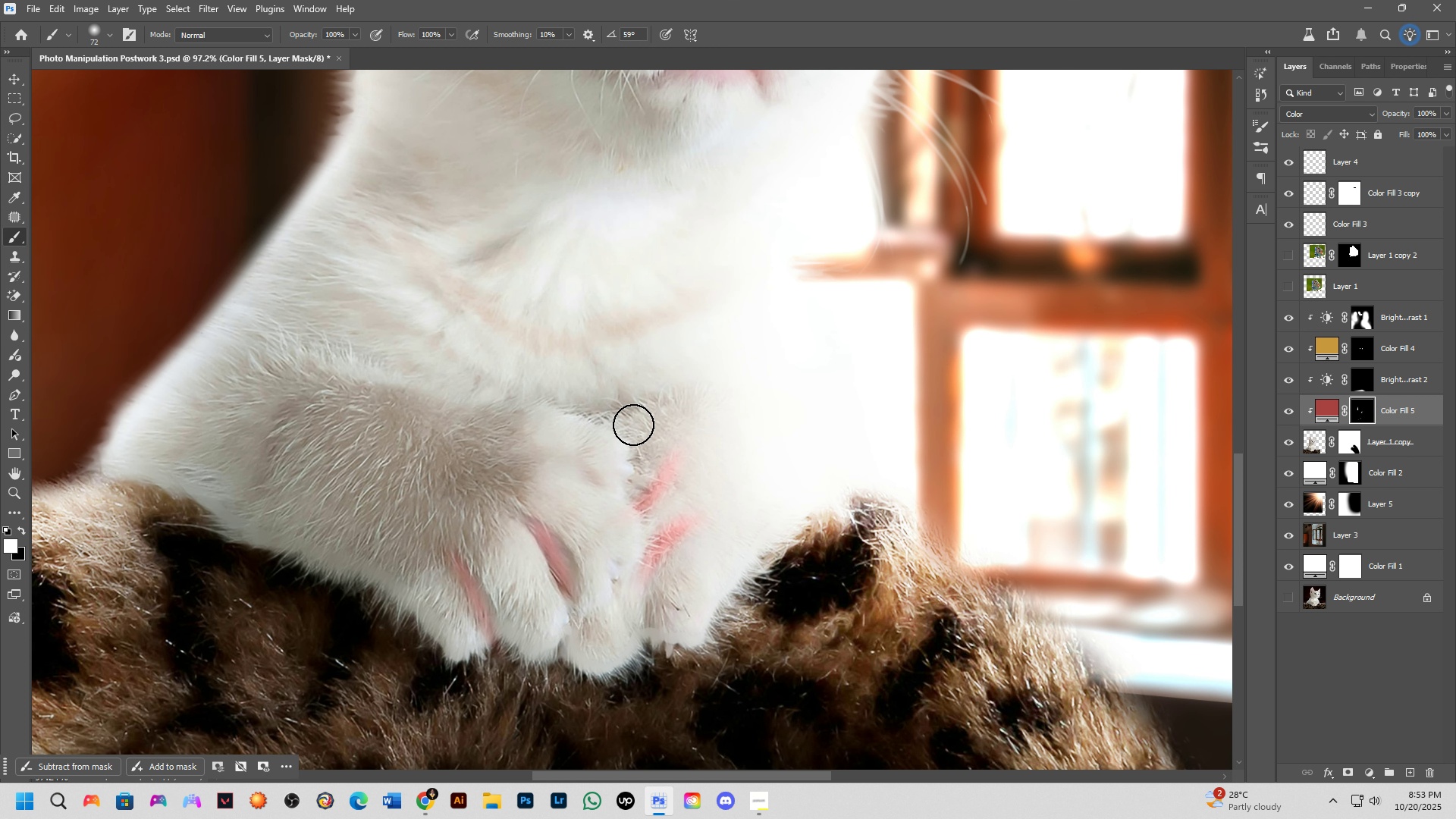 
left_click([633, 425])
 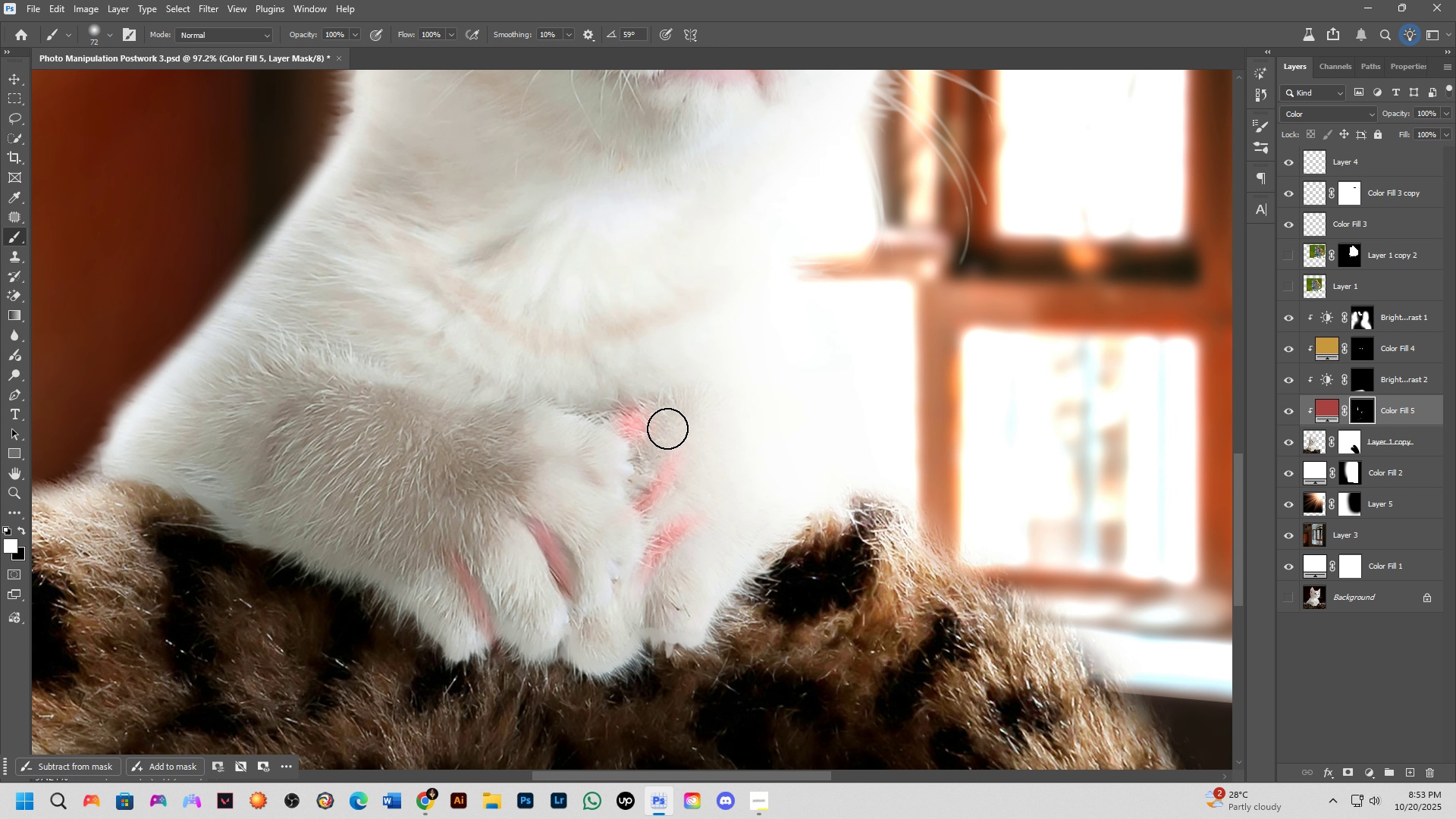 
left_click([666, 428])
 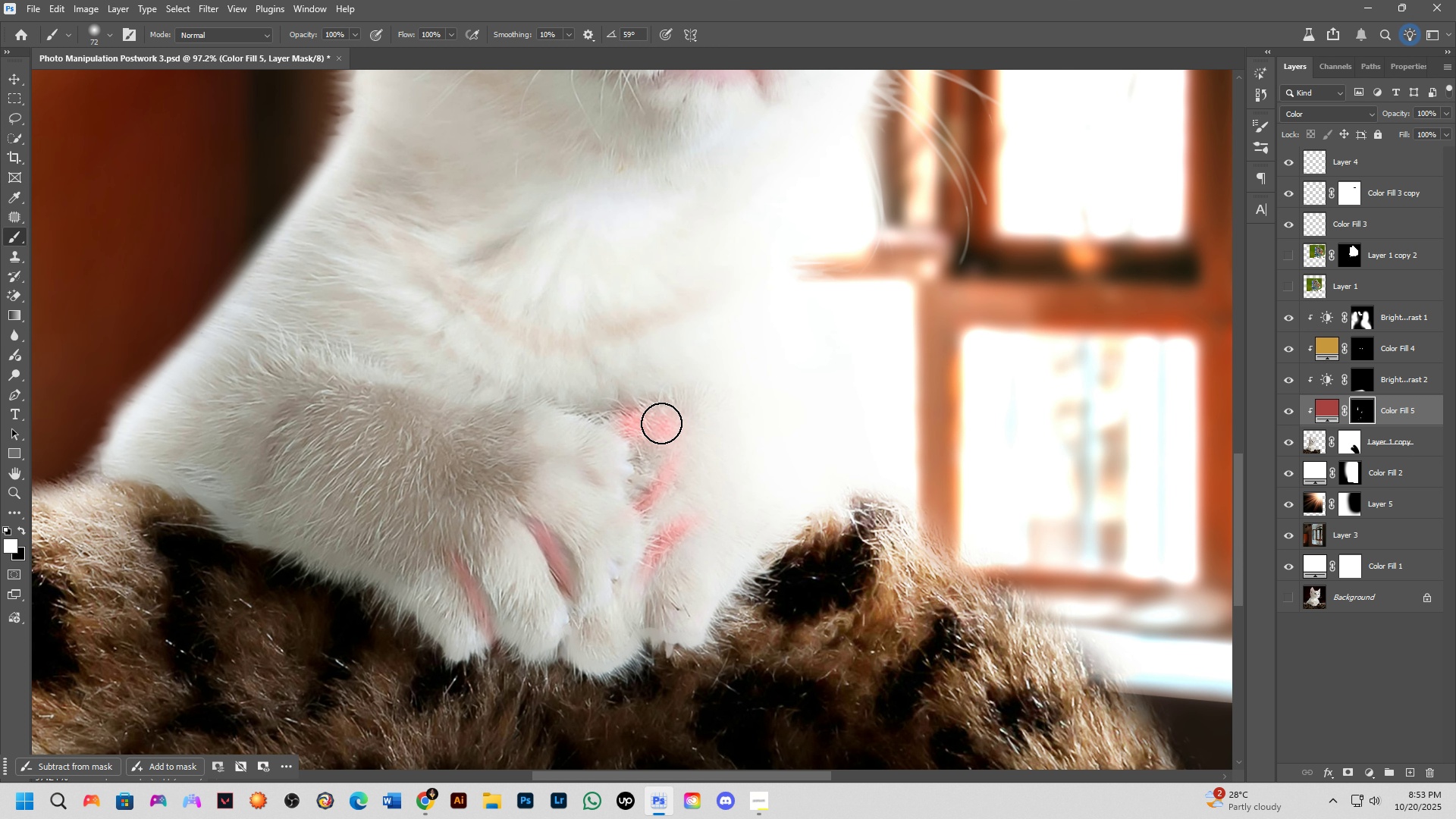 
left_click_drag(start_coordinate=[660, 425], to_coordinate=[626, 448])
 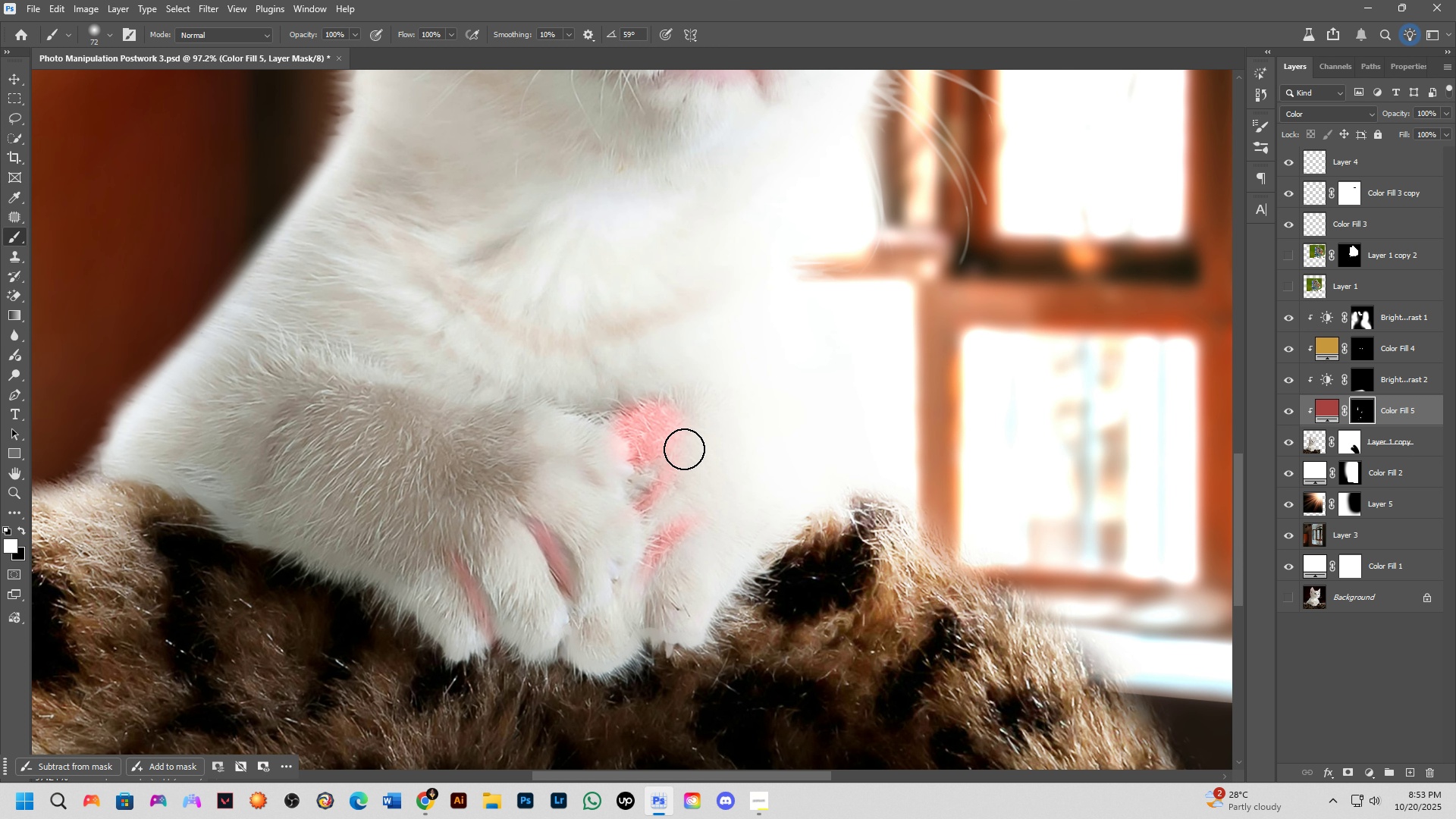 
key(X)
 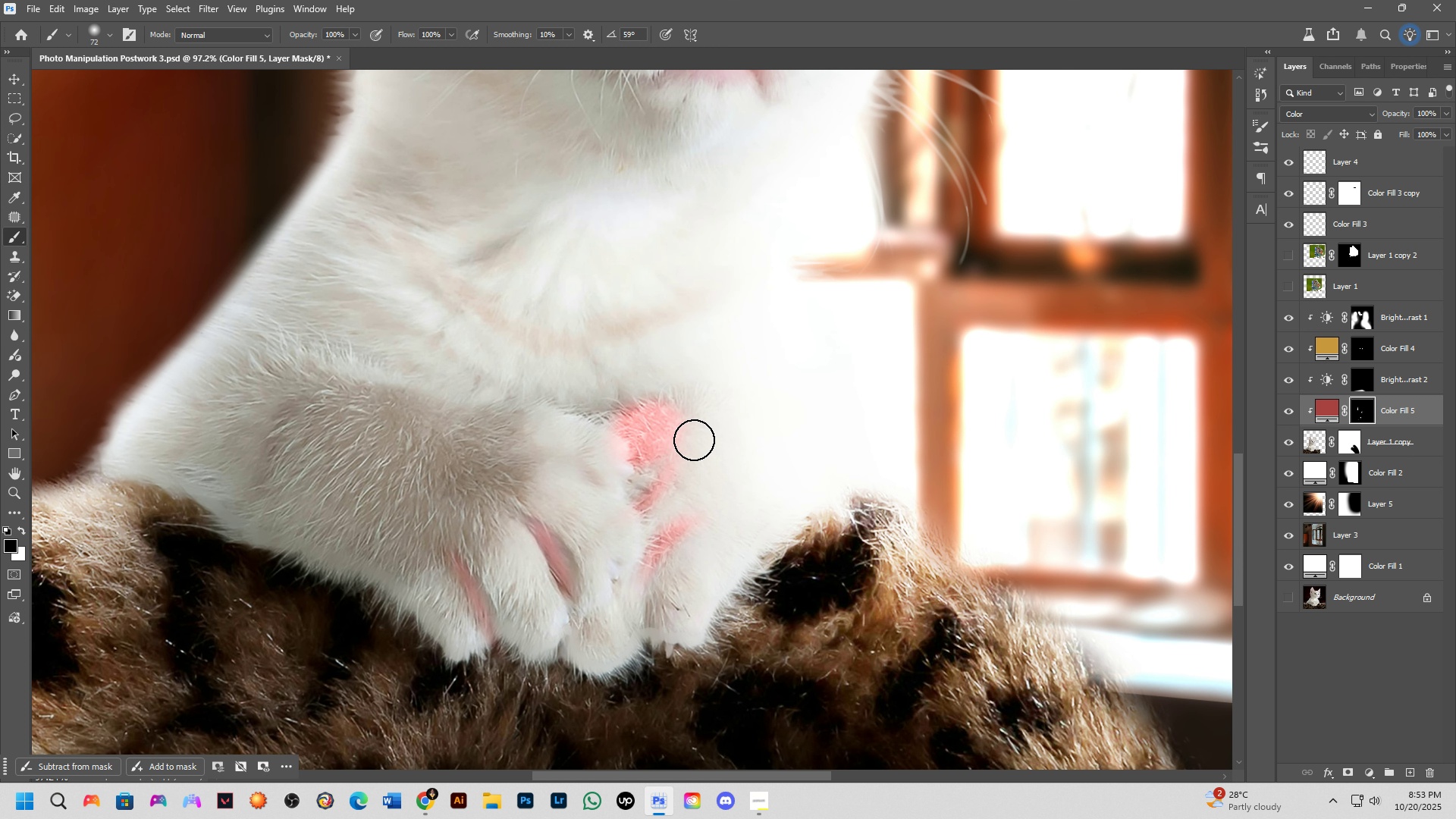 
hold_key(key=AltLeft, duration=0.44)
 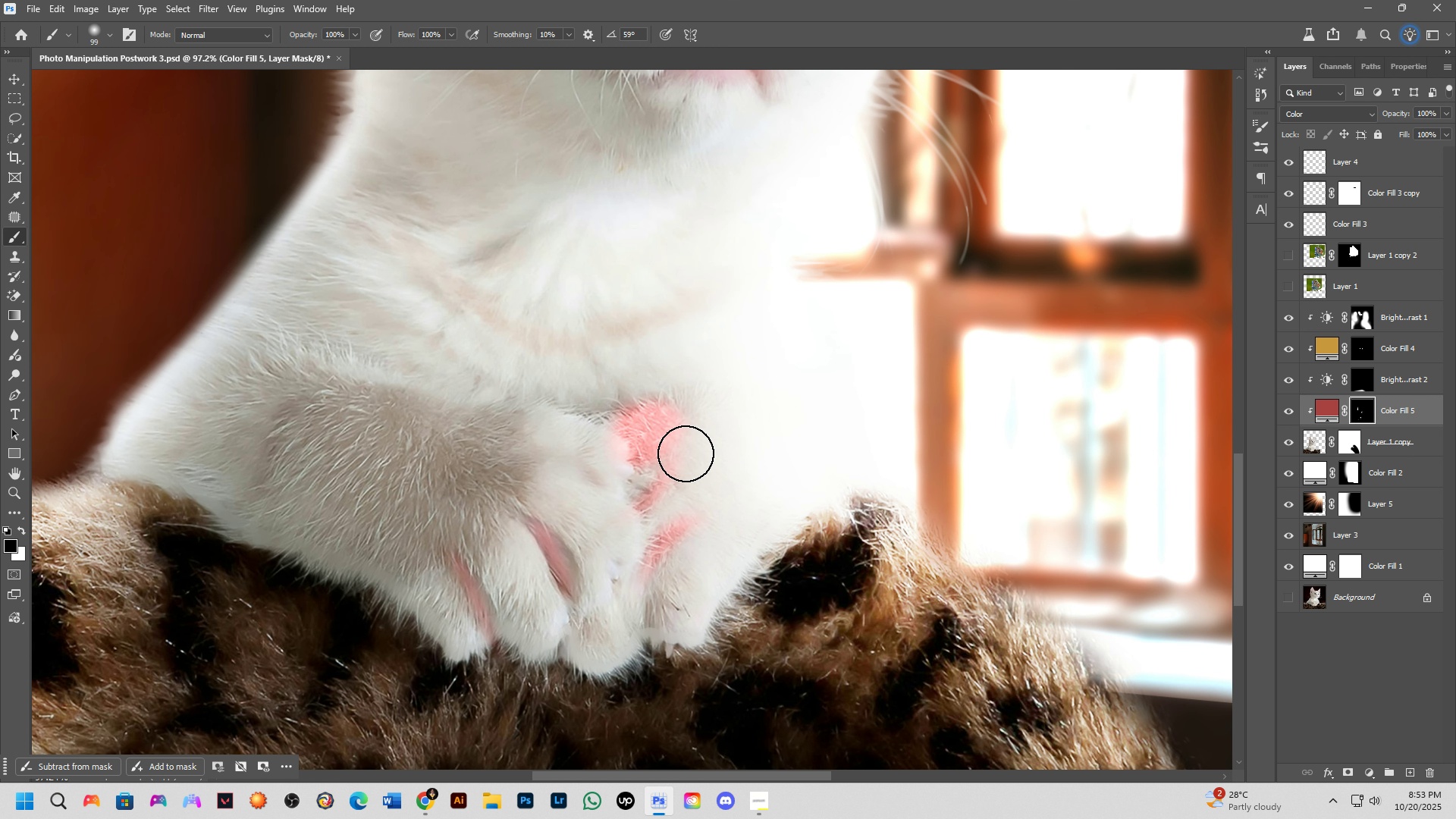 
key(Alt+AltLeft)
 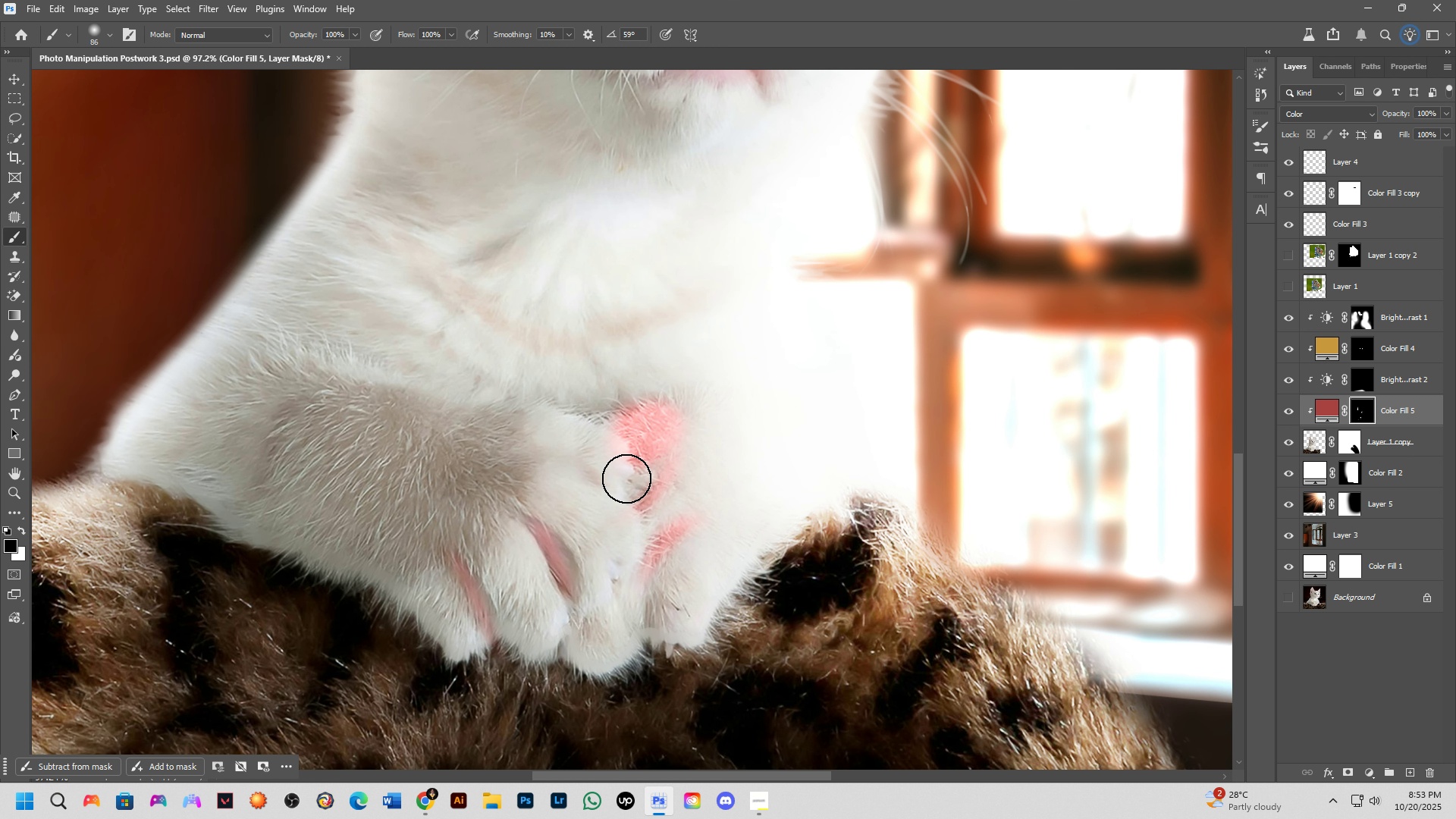 
left_click_drag(start_coordinate=[629, 477], to_coordinate=[704, 412])
 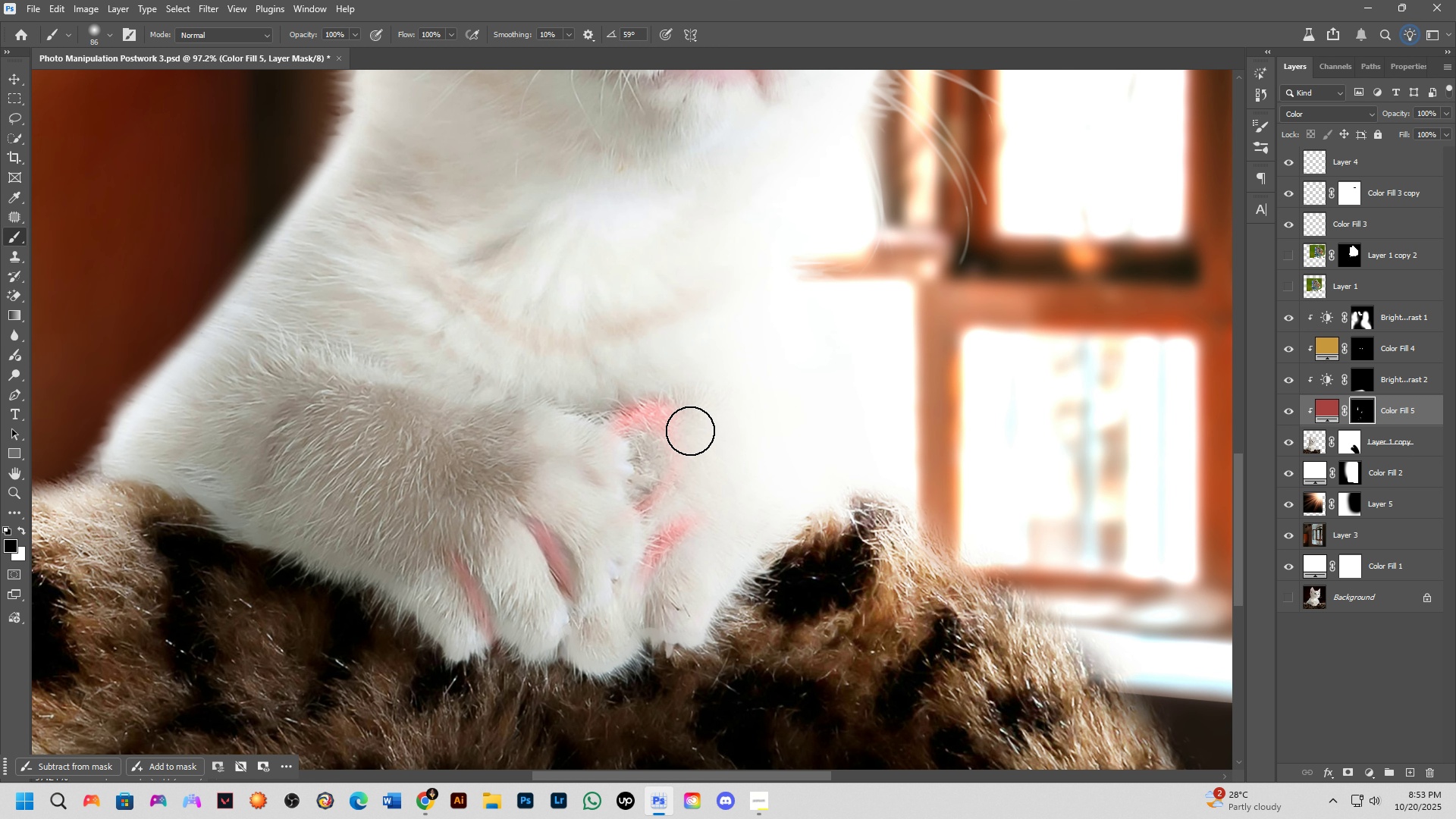 
left_click_drag(start_coordinate=[693, 428], to_coordinate=[603, 484])
 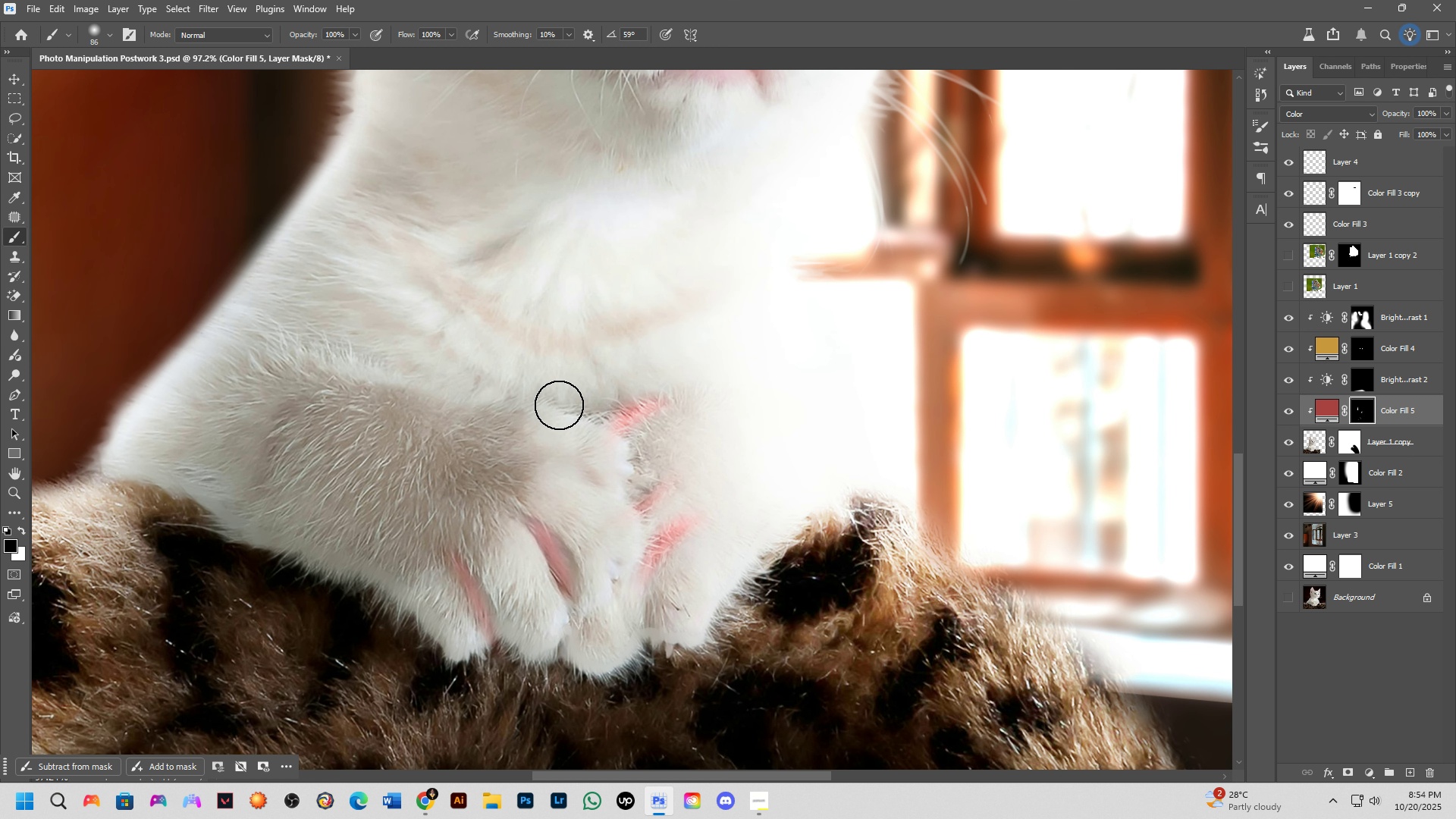 
wait(26.32)
 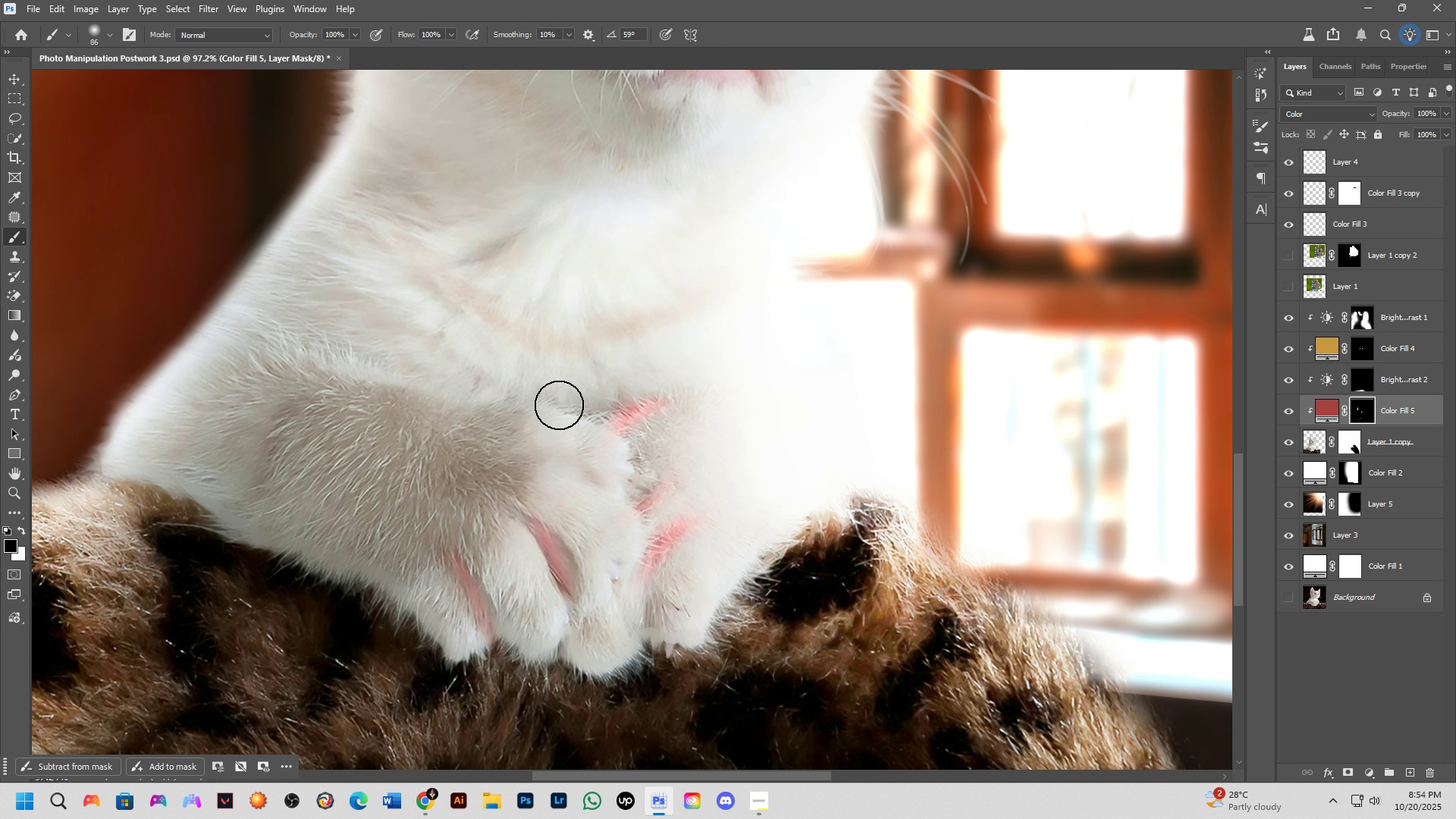 
scroll: coordinate [571, 420], scroll_direction: down, amount: 2.0
 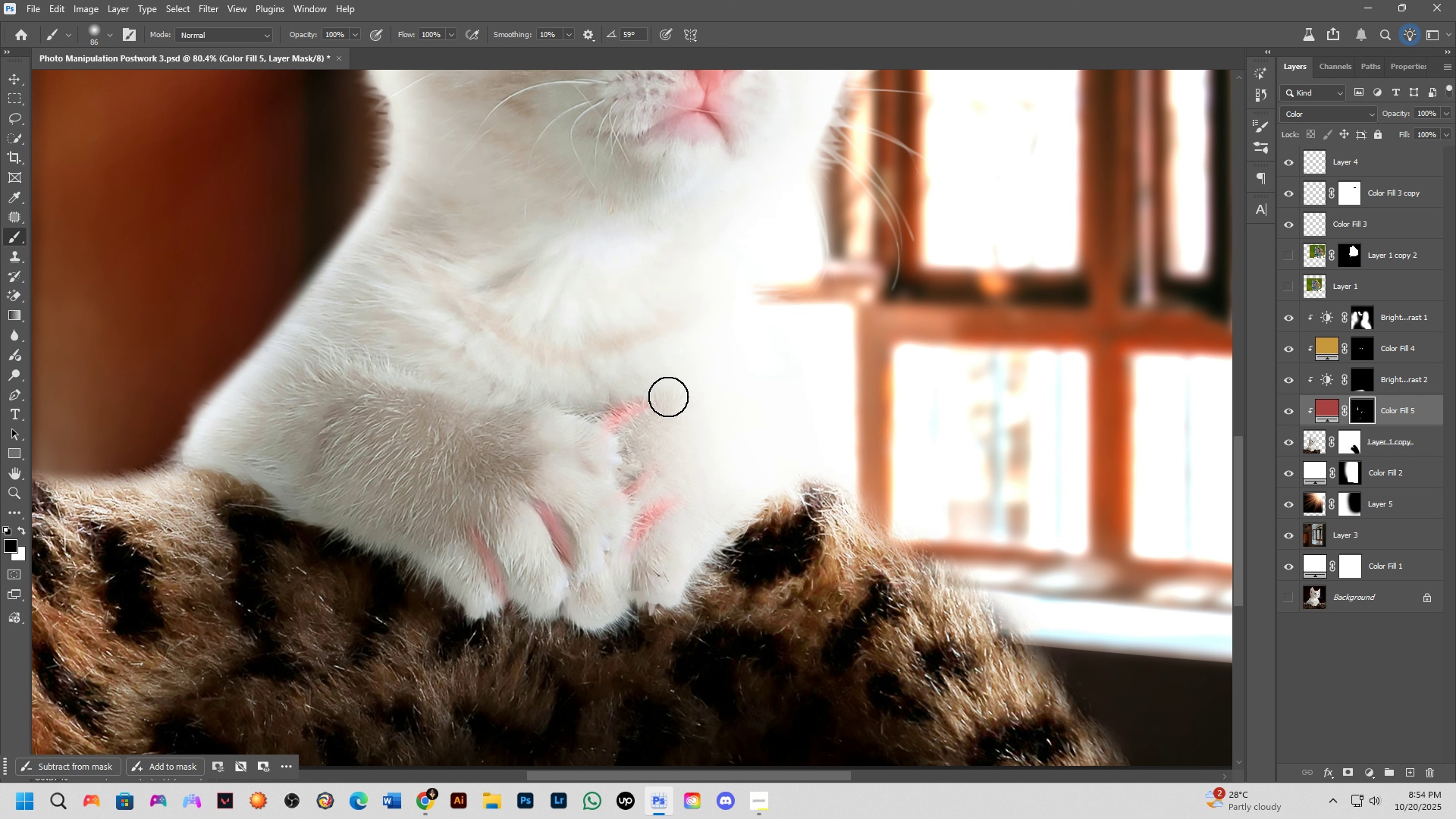 
left_click_drag(start_coordinate=[668, 393], to_coordinate=[674, 418])
 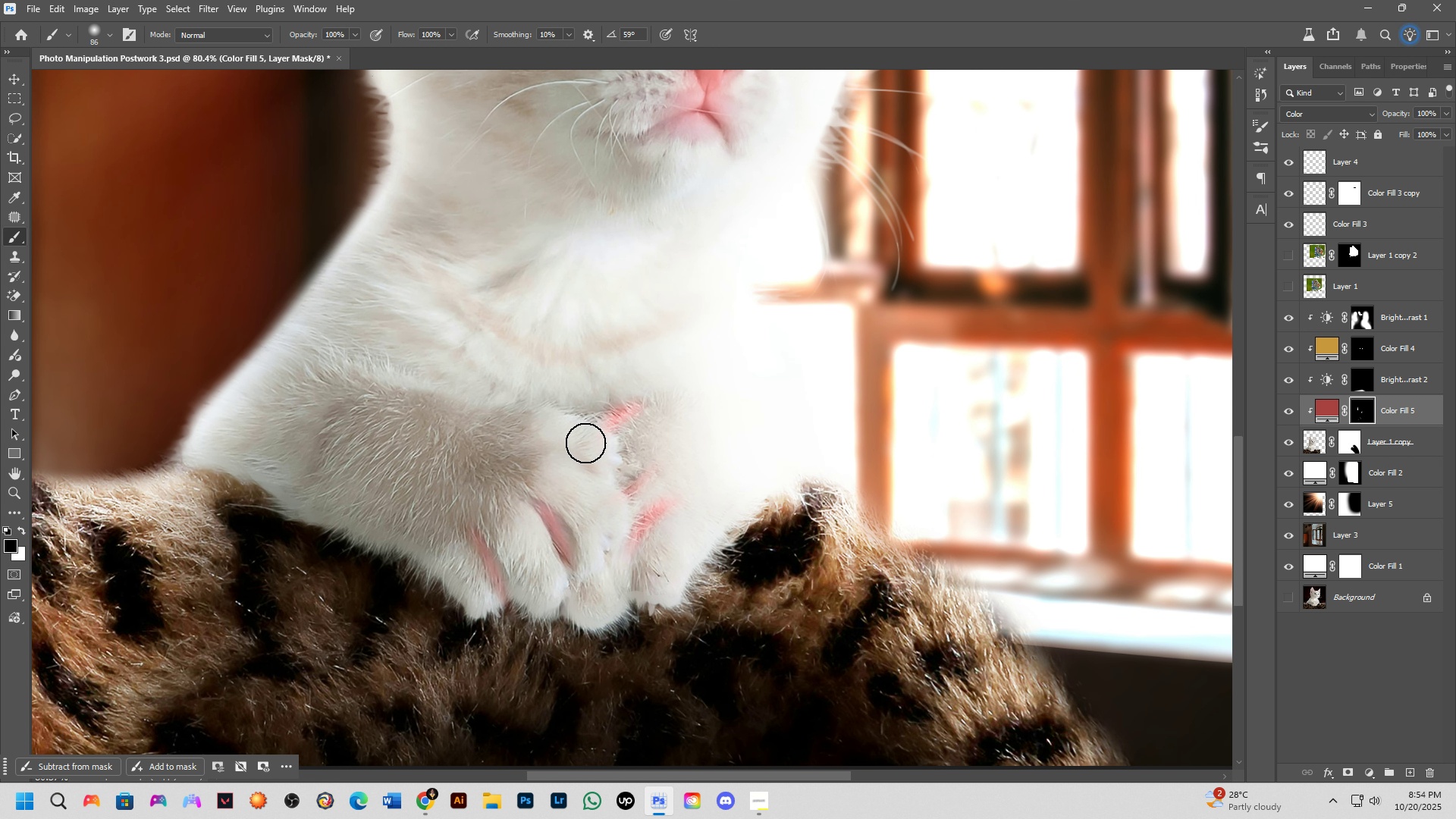 
left_click_drag(start_coordinate=[585, 443], to_coordinate=[592, 446])
 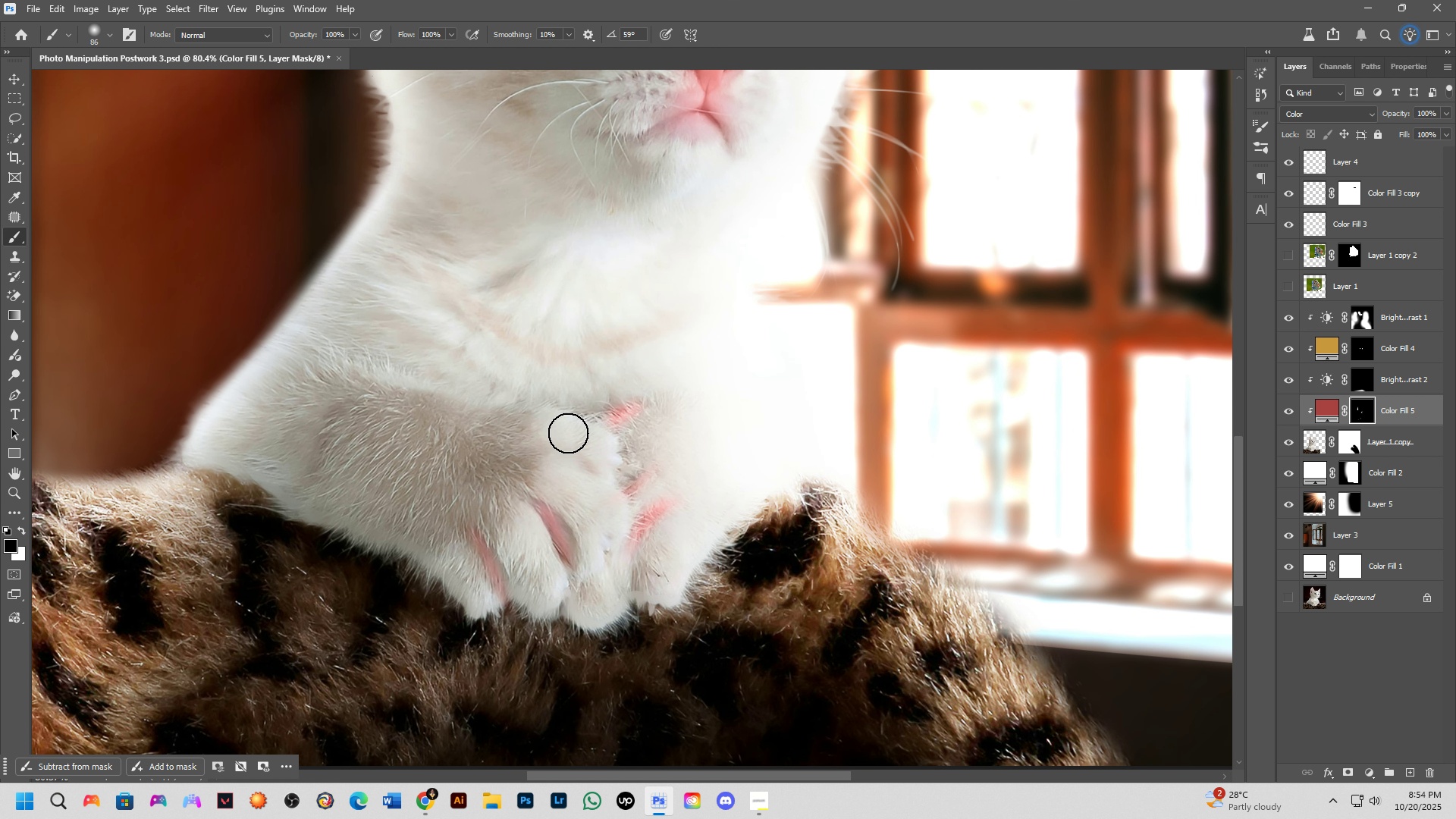 
hold_key(key=Space, duration=1.22)
 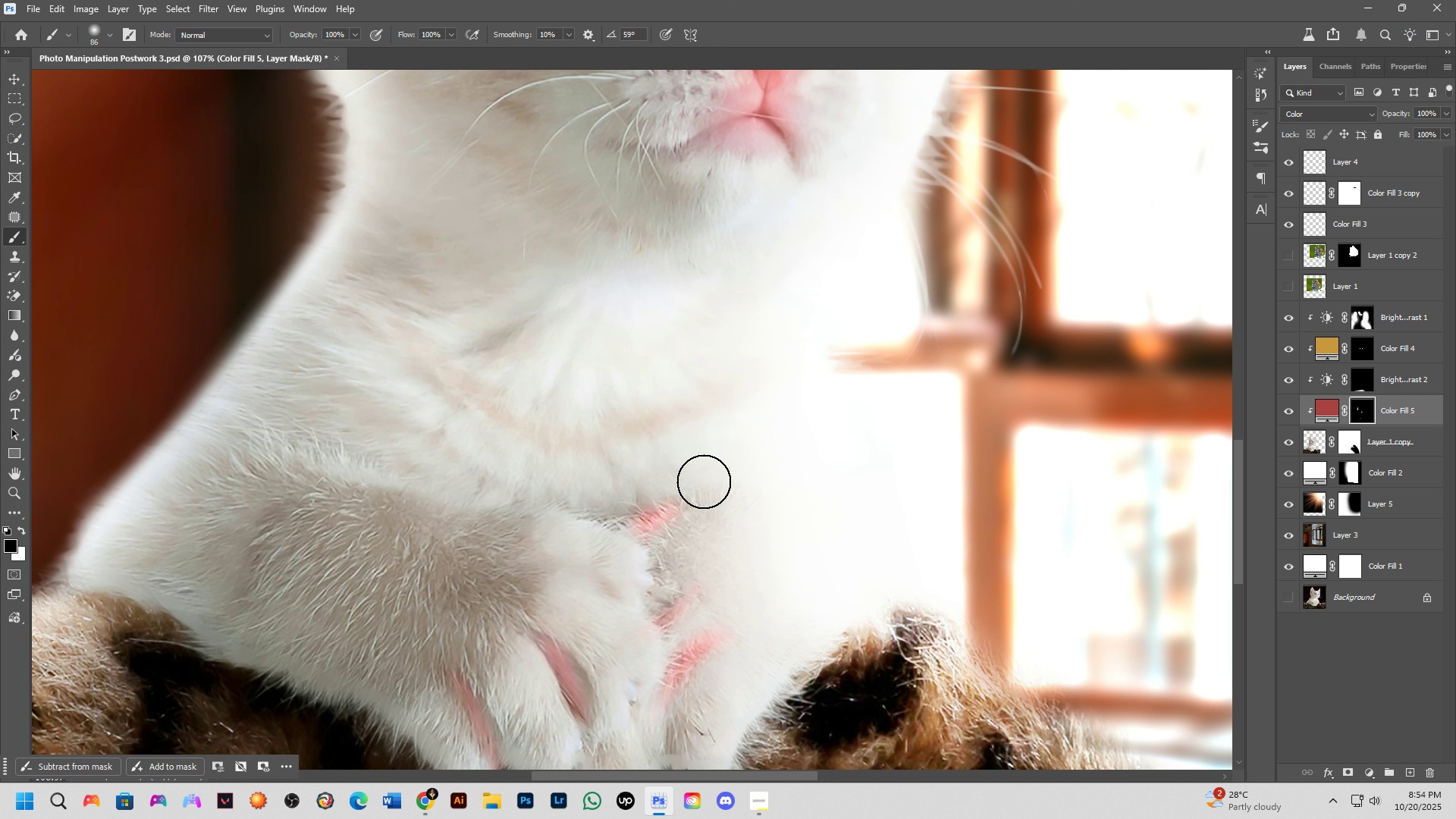 
left_click_drag(start_coordinate=[573, 419], to_coordinate=[617, 515])
 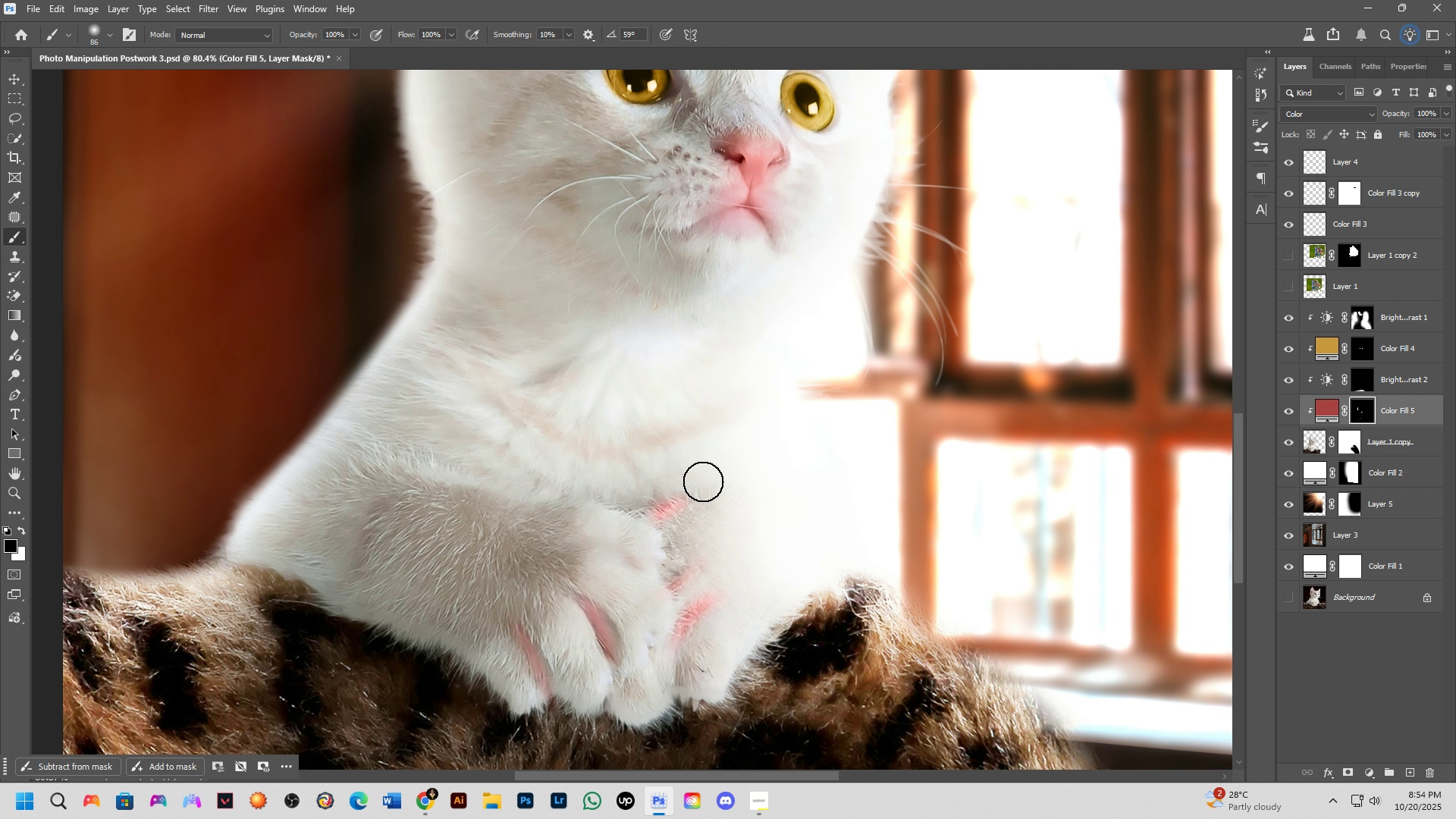 
scroll: coordinate [704, 482], scroll_direction: up, amount: 4.0
 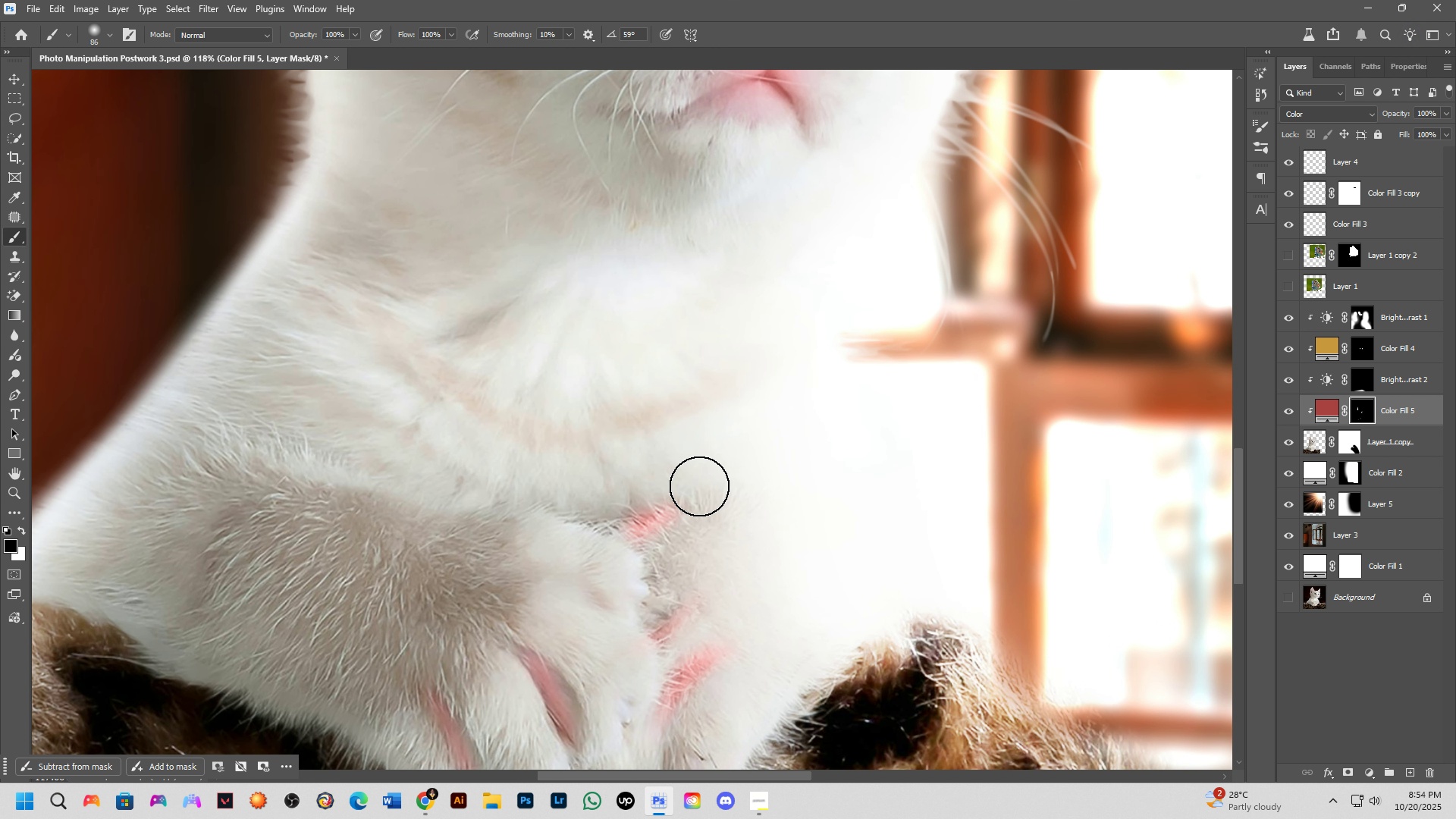 
left_click_drag(start_coordinate=[699, 486], to_coordinate=[672, 482])
 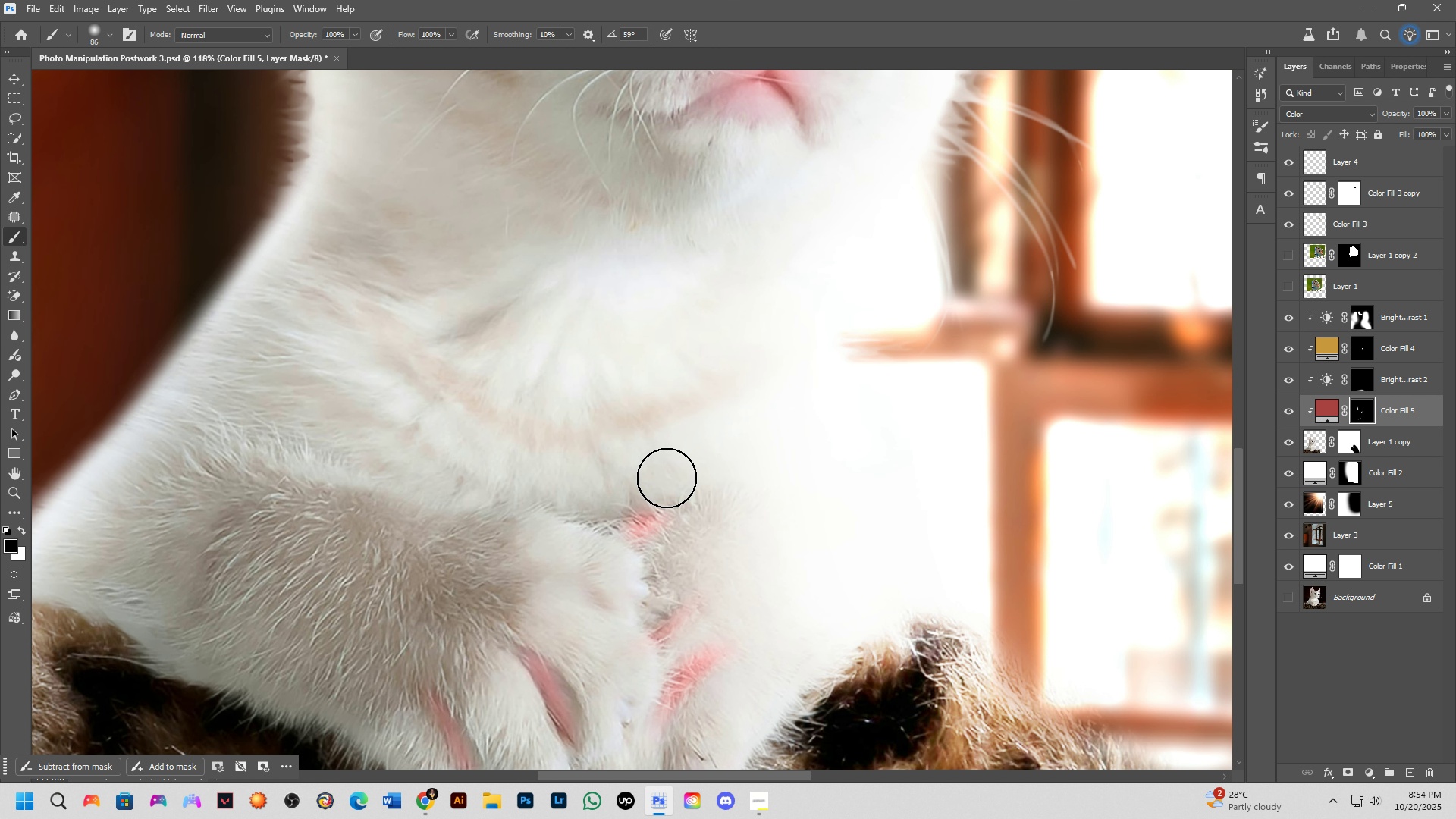 
wait(5.99)
 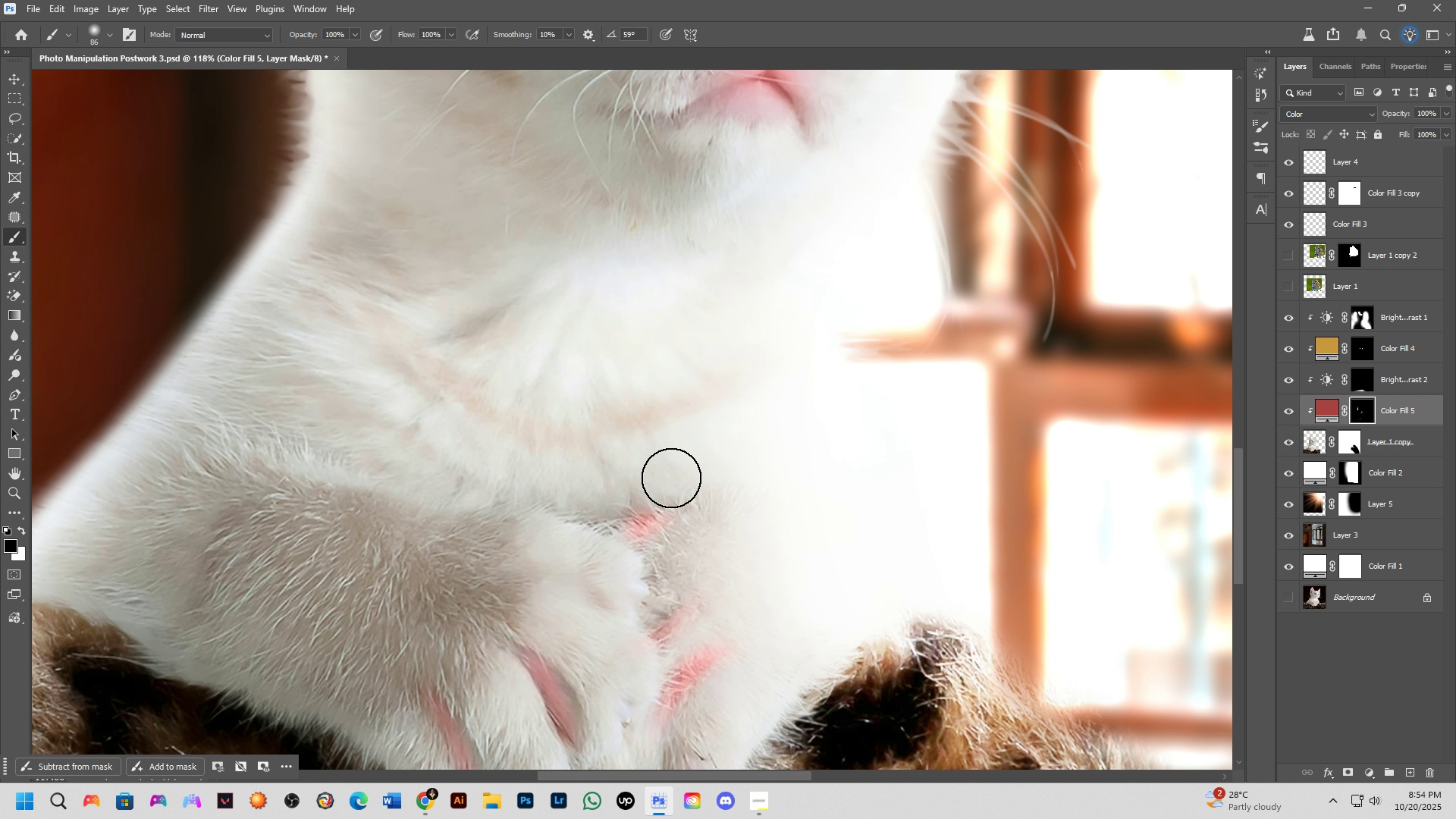 
scroll: coordinate [993, 328], scroll_direction: down, amount: 4.0
 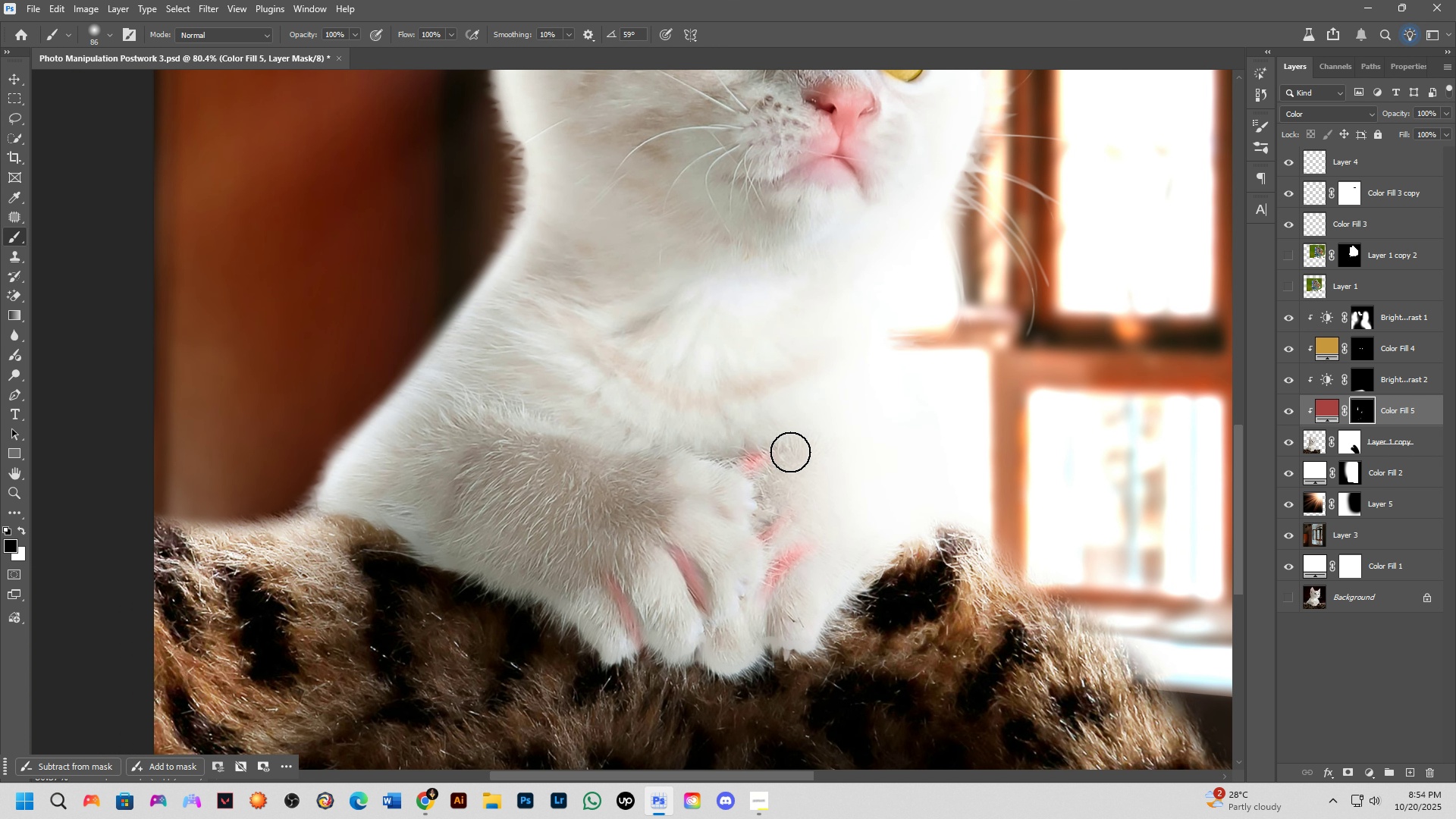 
key(Alt+AltLeft)
 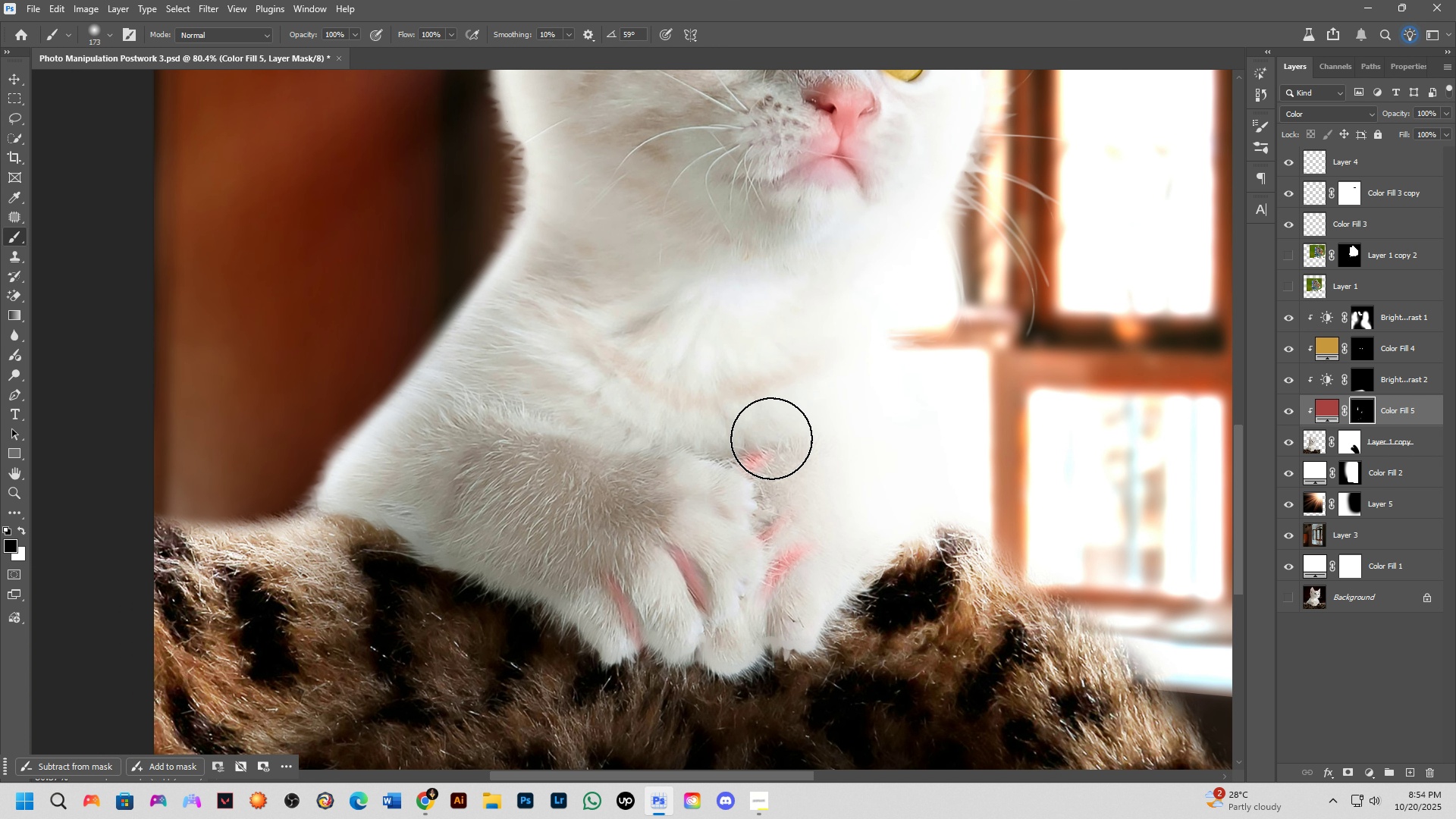 
left_click_drag(start_coordinate=[771, 438], to_coordinate=[755, 425])
 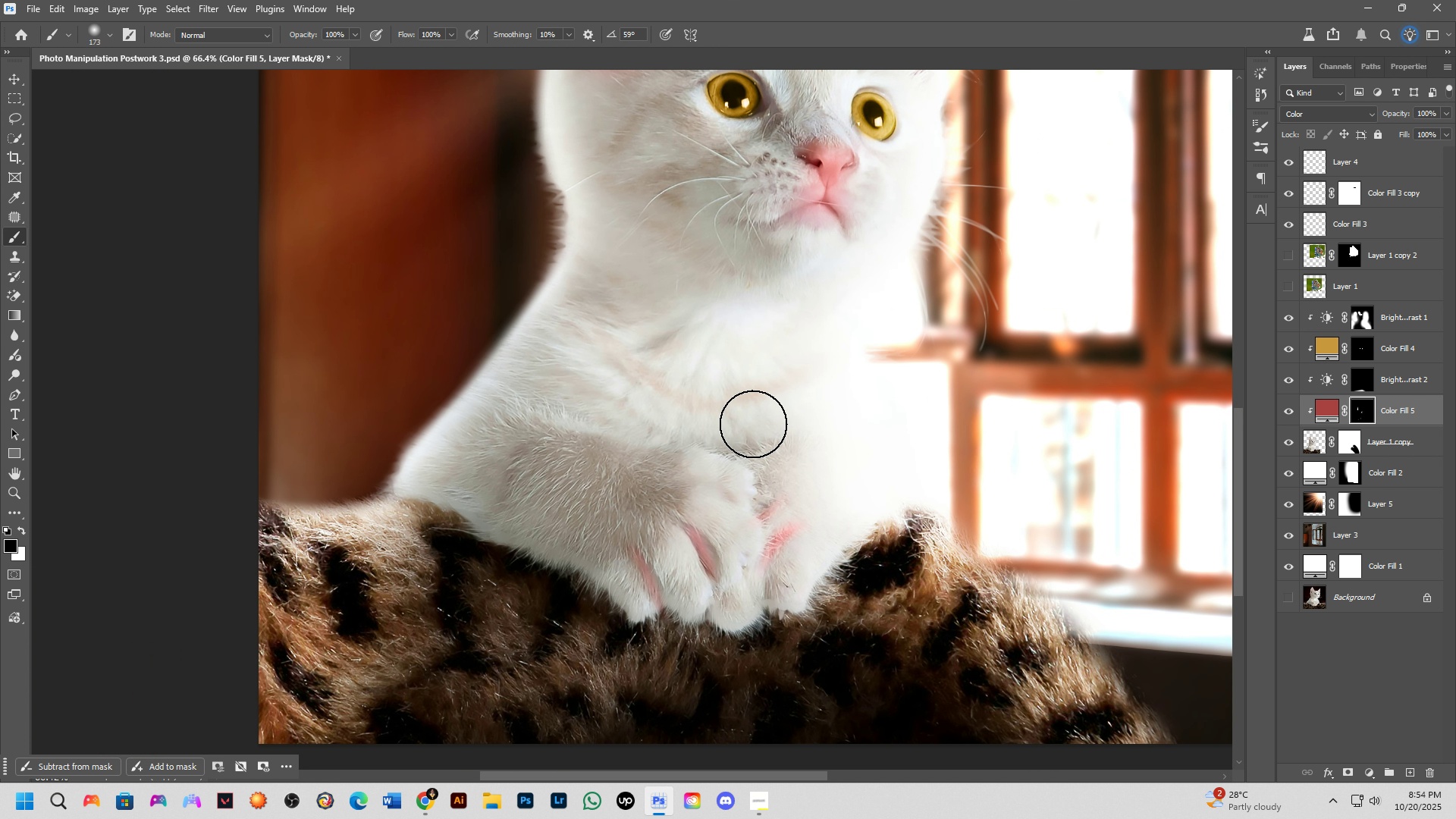 
scroll: coordinate [760, 433], scroll_direction: down, amount: 5.0
 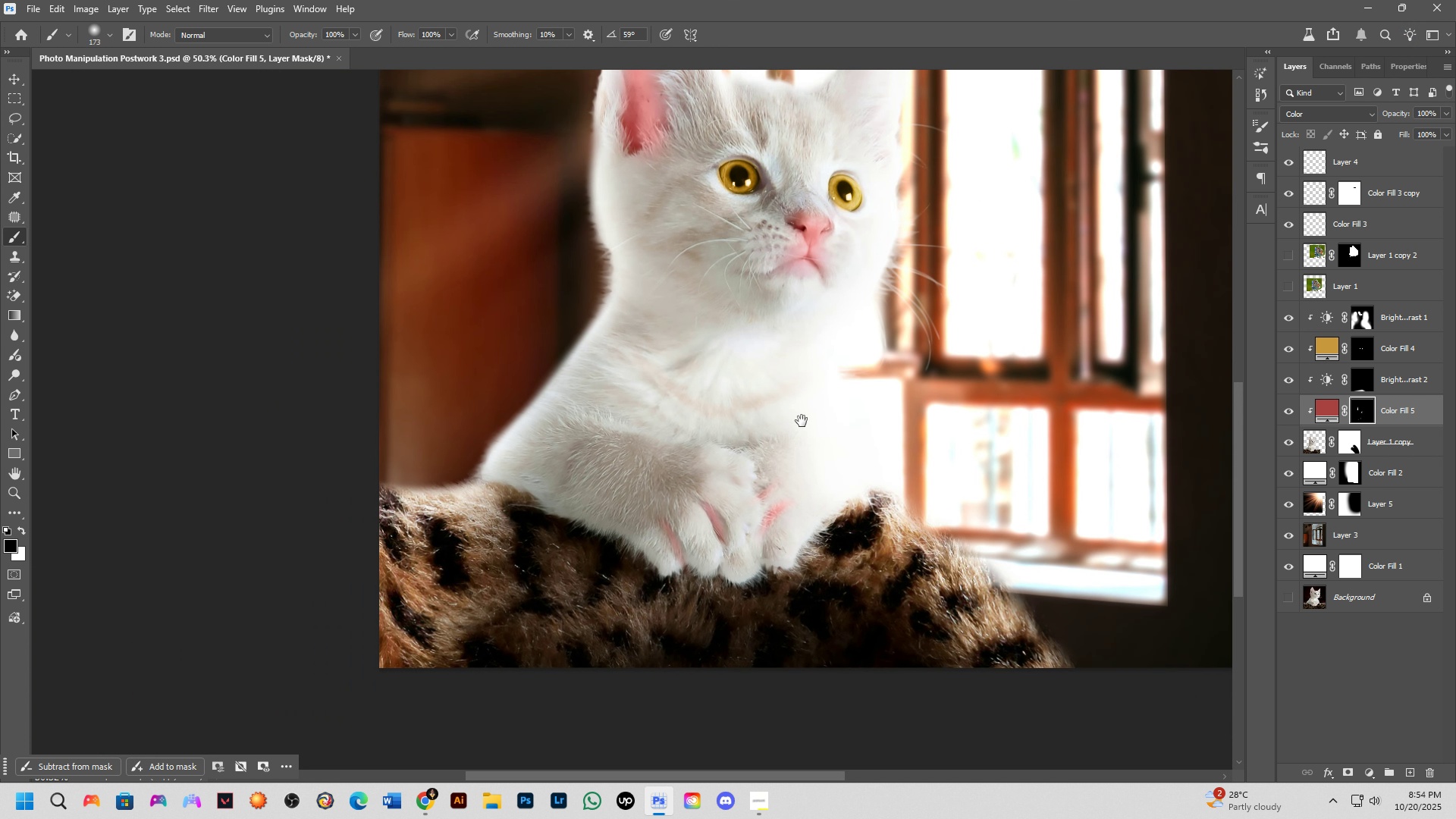 
hold_key(key=Space, duration=0.47)
 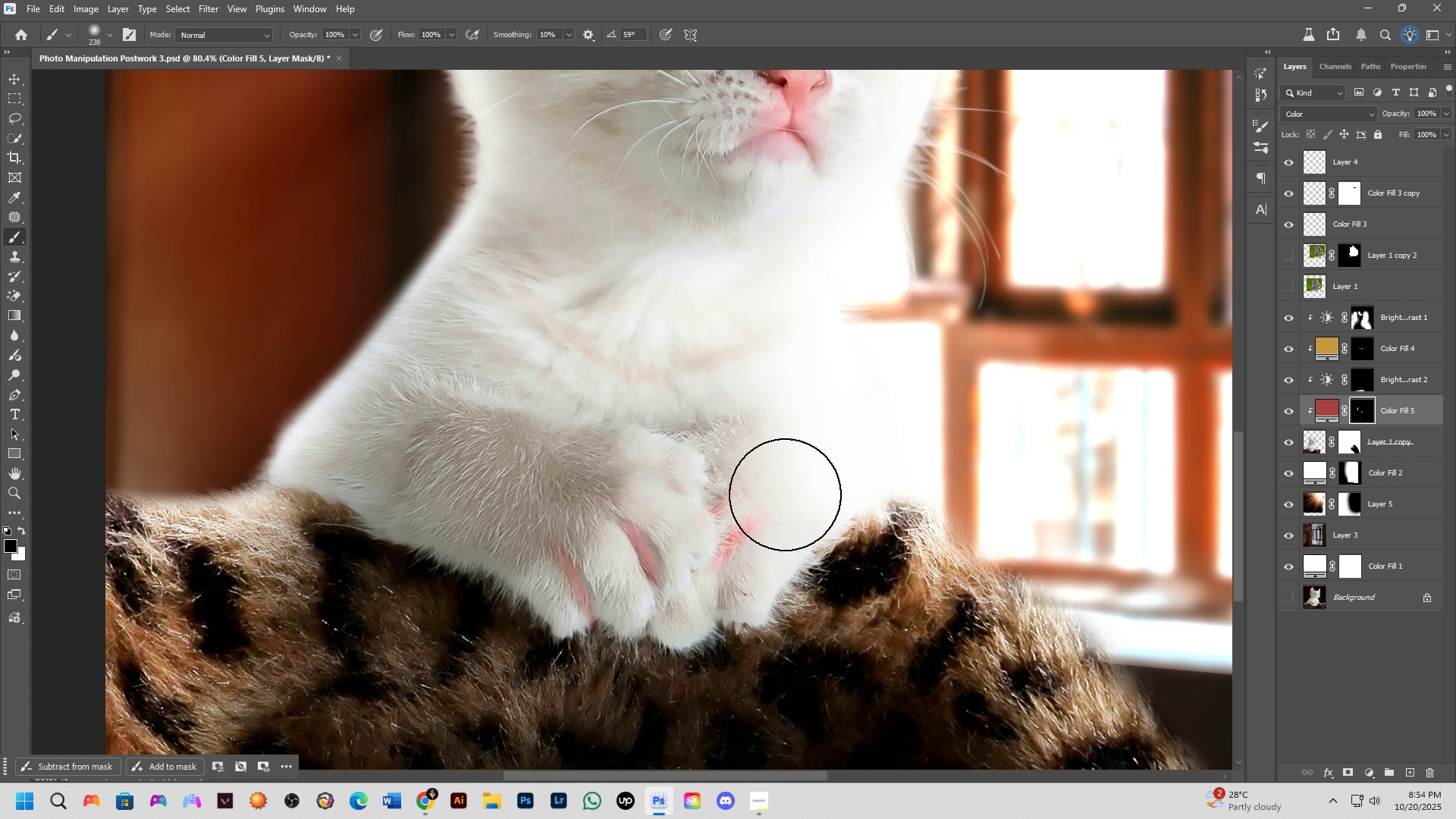 
left_click_drag(start_coordinate=[800, 417], to_coordinate=[775, 422])
 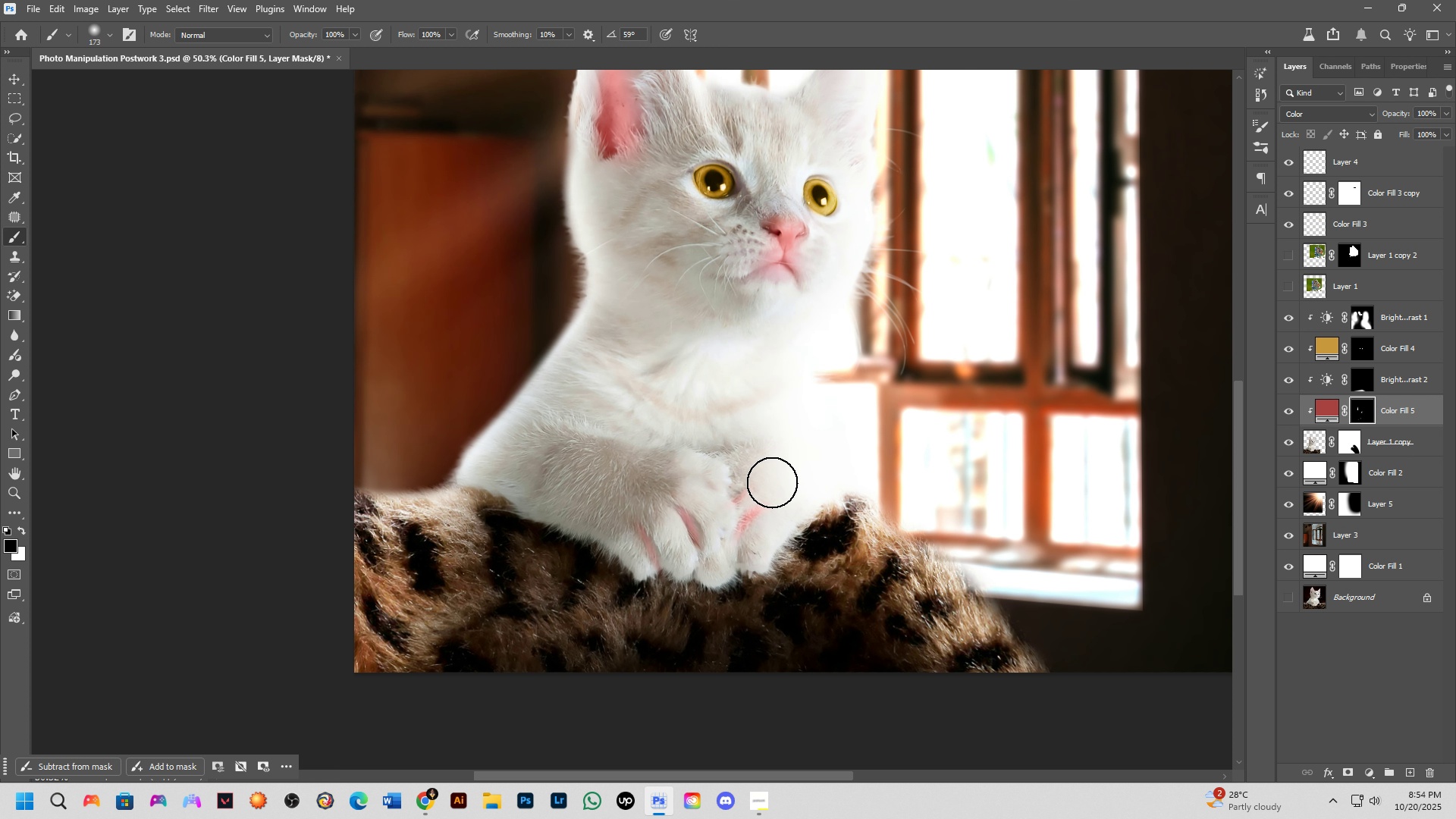 
scroll: coordinate [769, 488], scroll_direction: up, amount: 5.0
 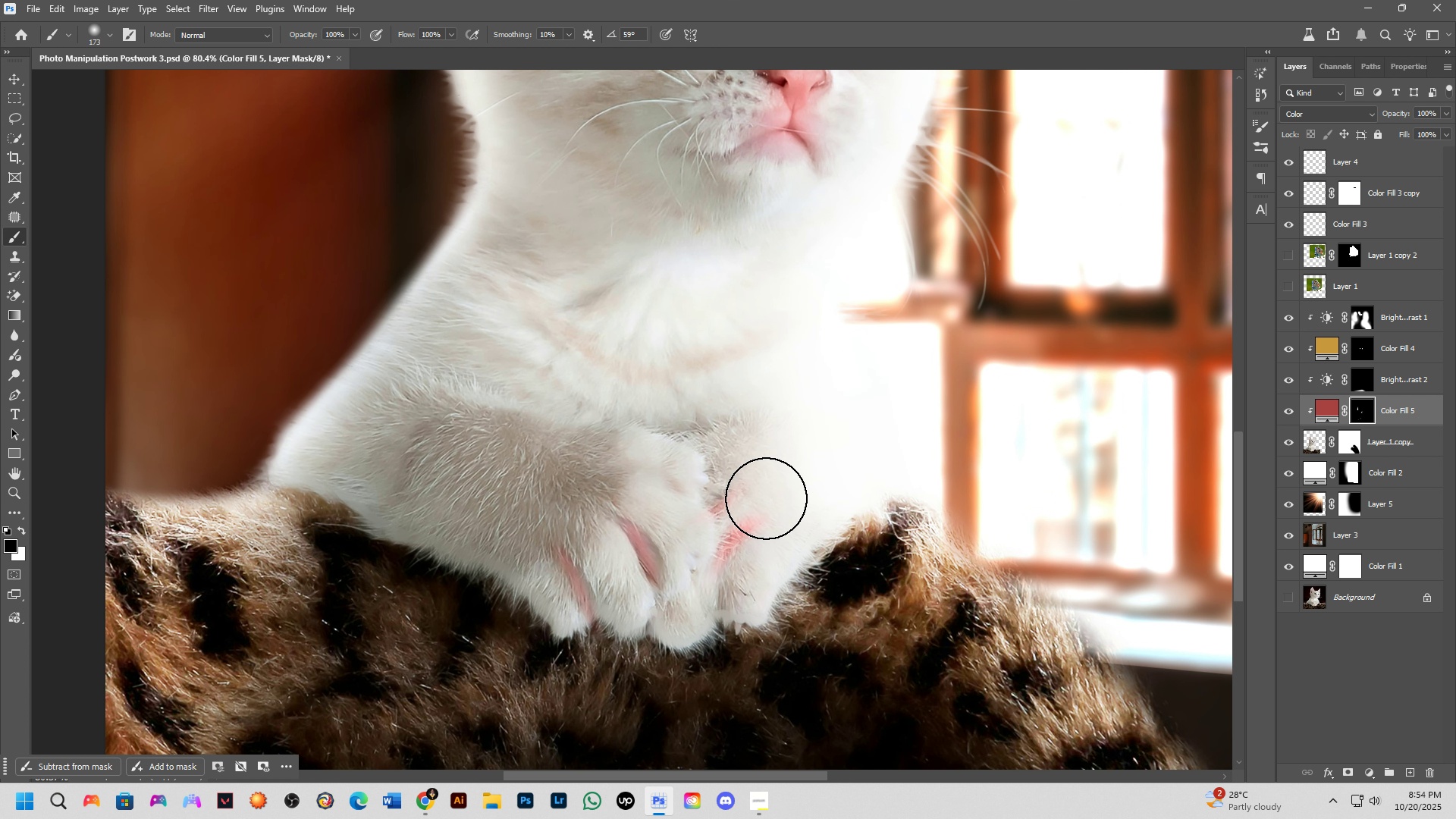 
key(Alt+AltLeft)
 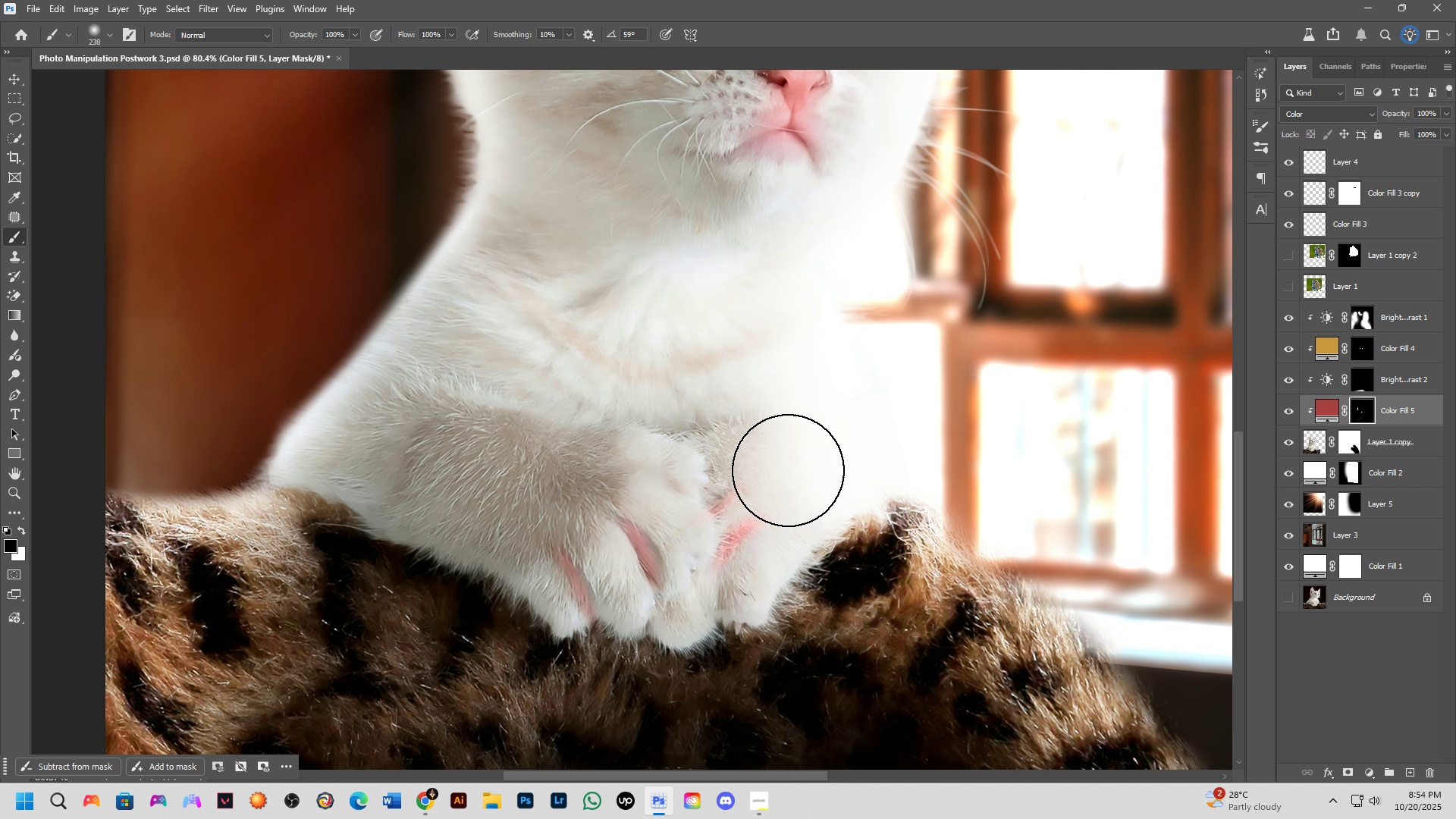 
left_click_drag(start_coordinate=[791, 463], to_coordinate=[789, 471])
 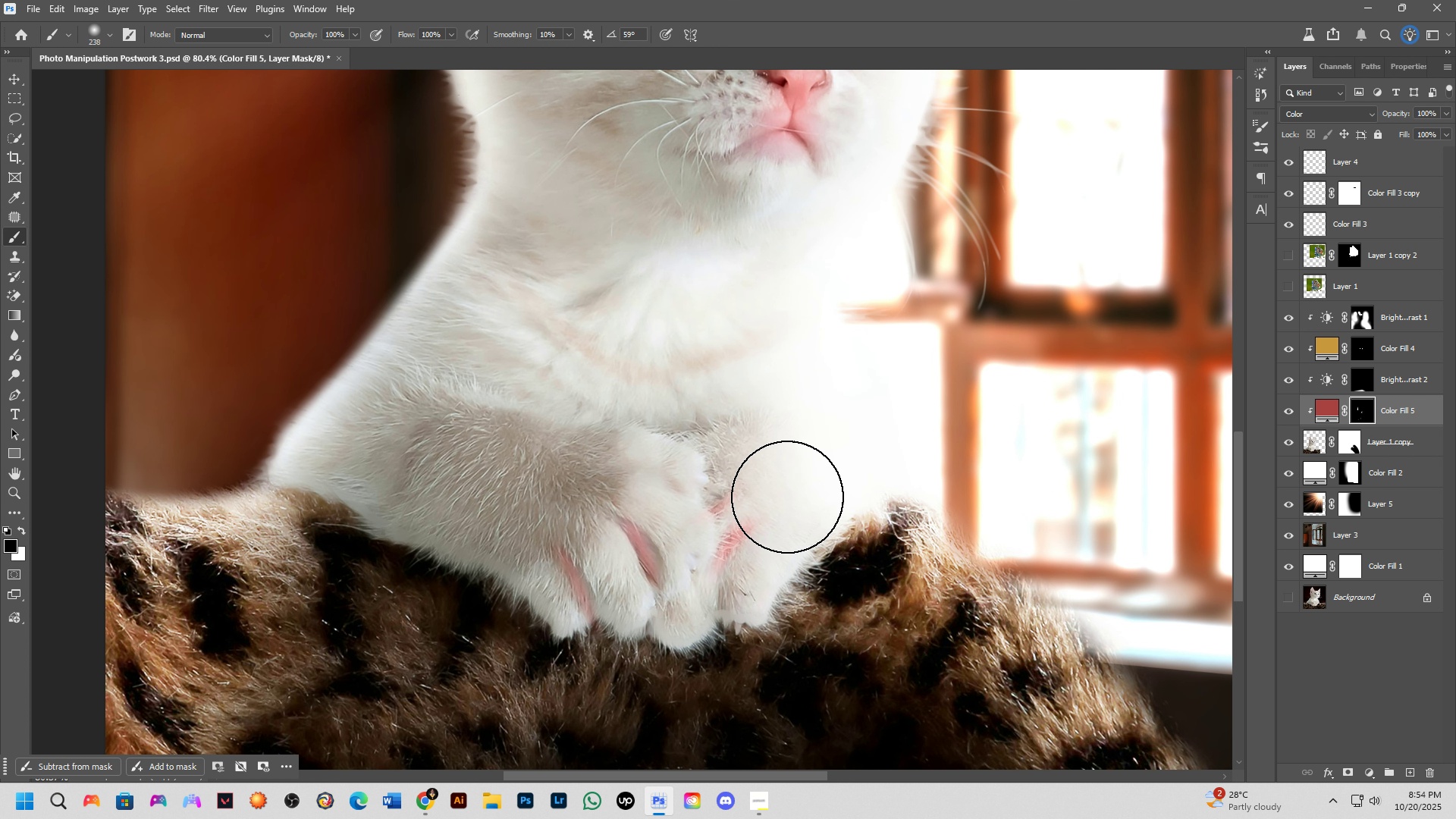 
double_click([787, 497])
 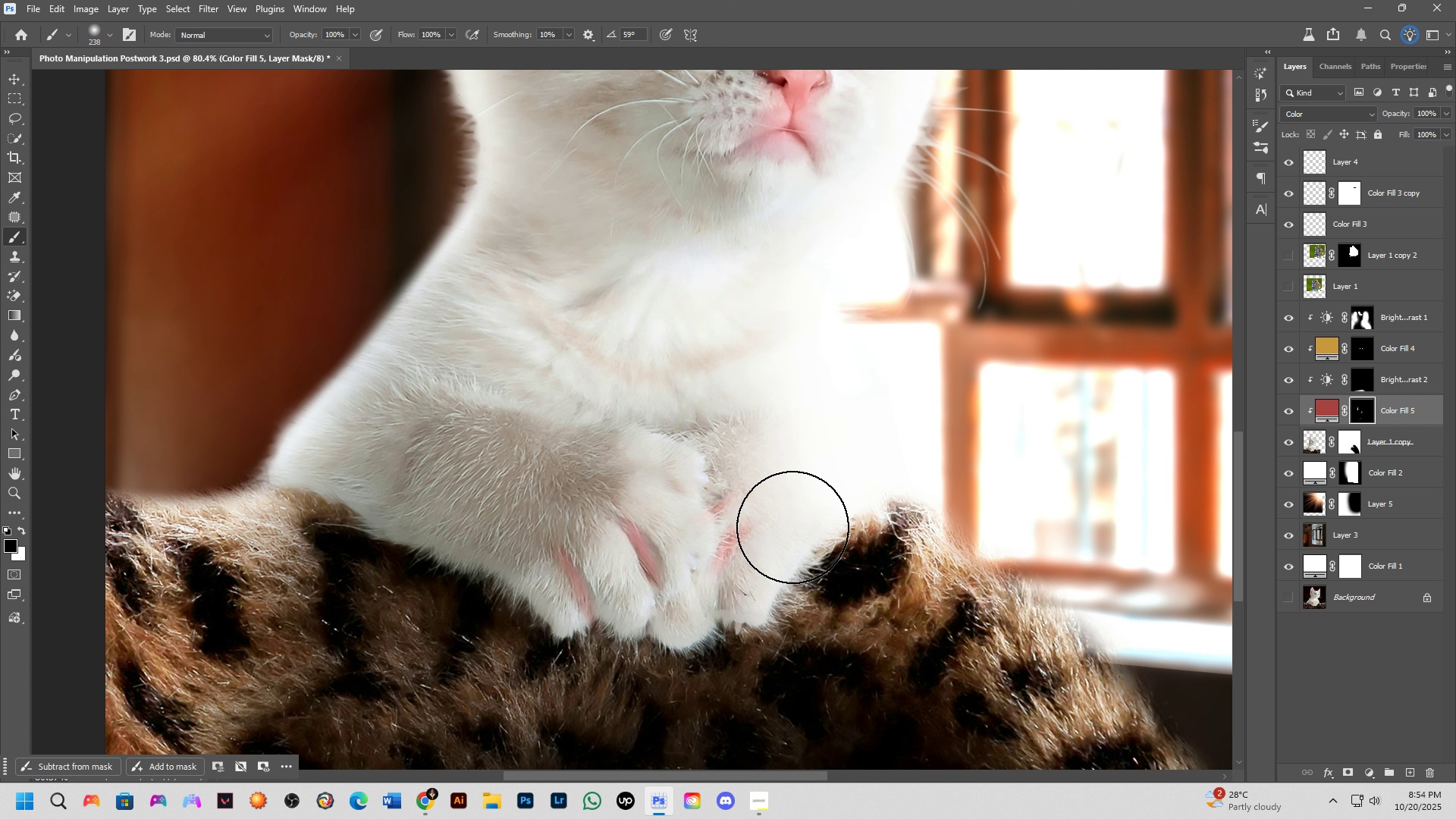 
left_click_drag(start_coordinate=[787, 515], to_coordinate=[792, 526])
 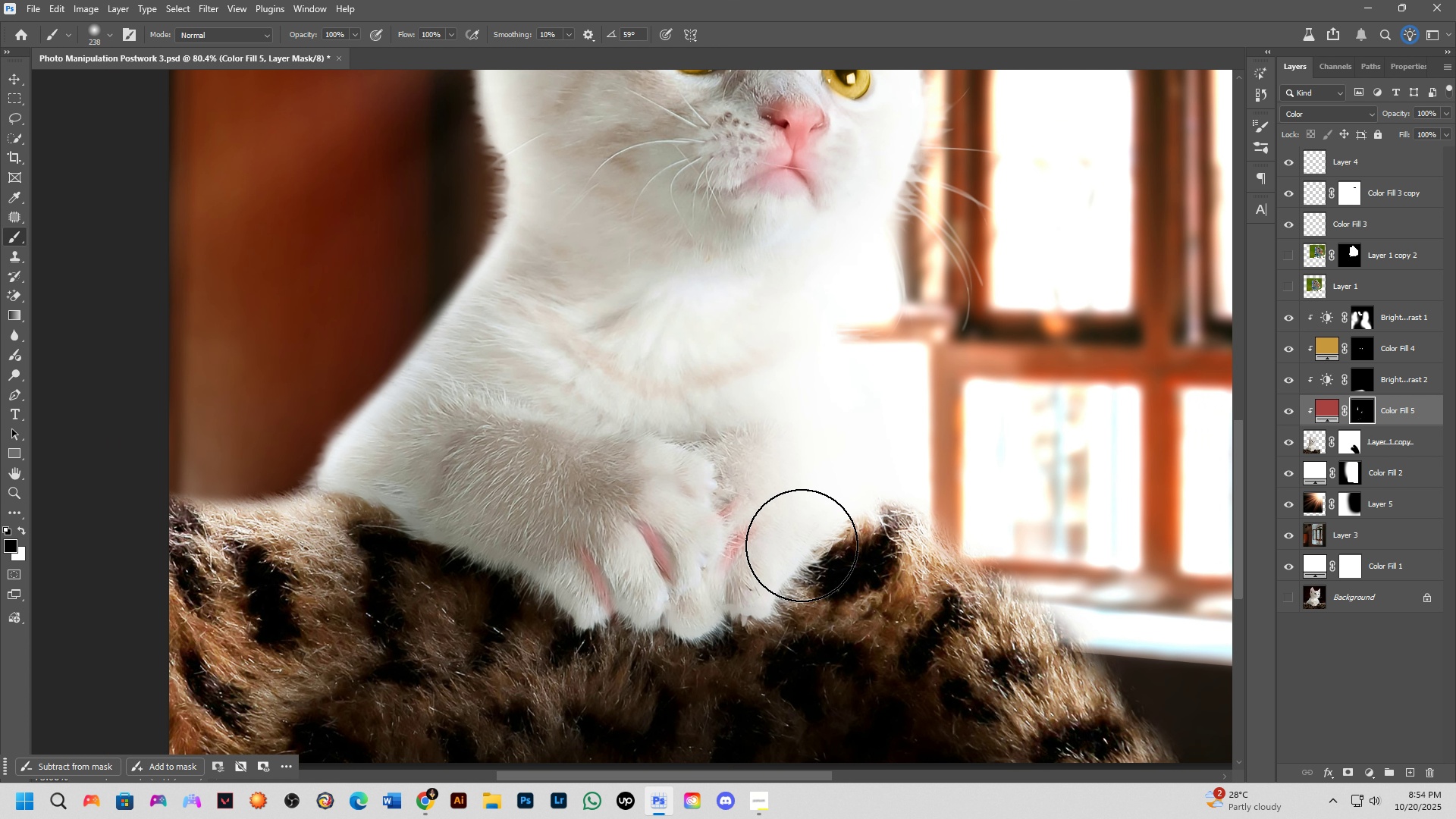 
scroll: coordinate [824, 563], scroll_direction: down, amount: 12.0
 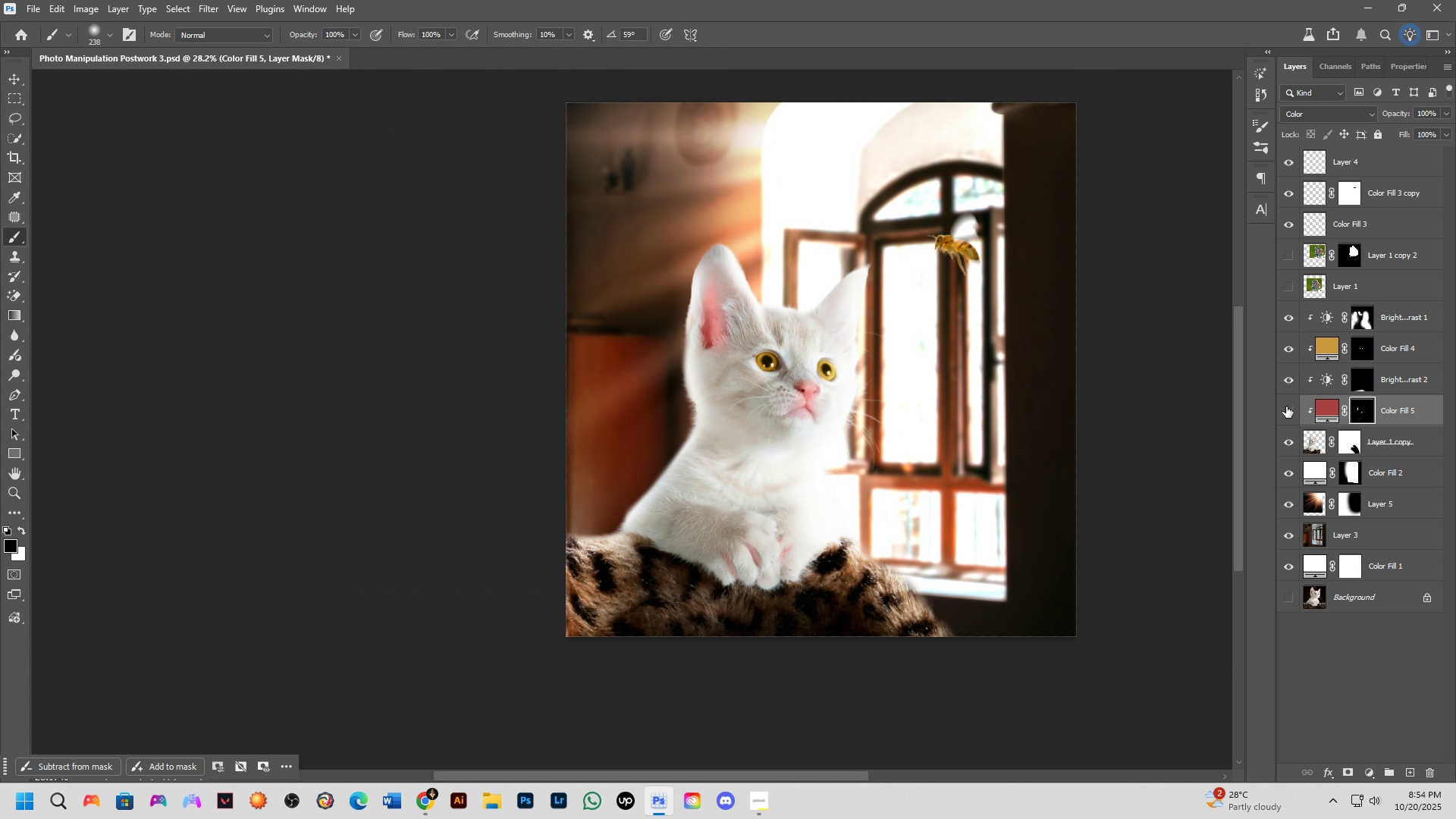 
double_click([1286, 406])
 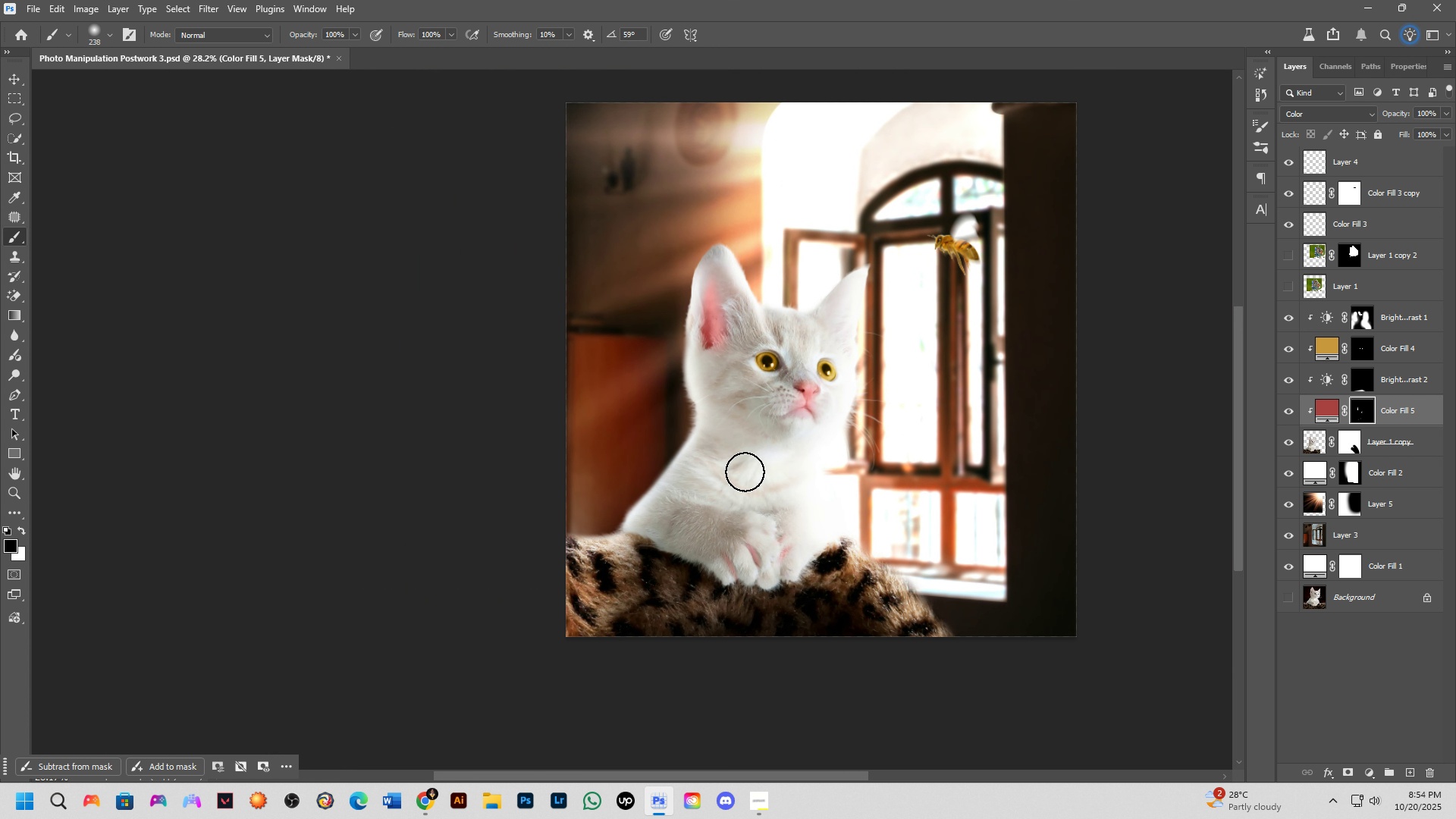 
hold_key(key=Space, duration=0.47)
 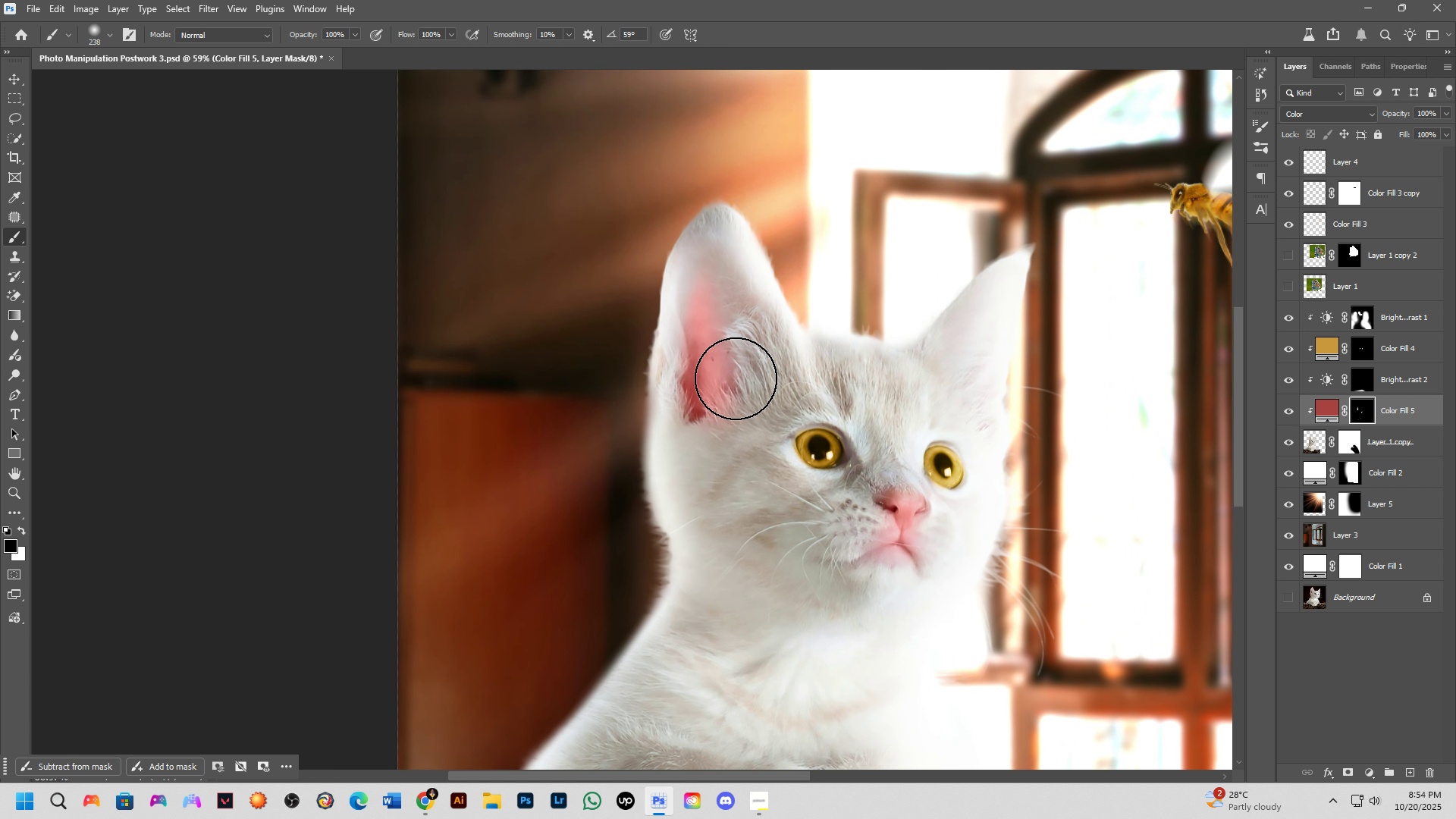 
left_click_drag(start_coordinate=[720, 421], to_coordinate=[714, 452])
 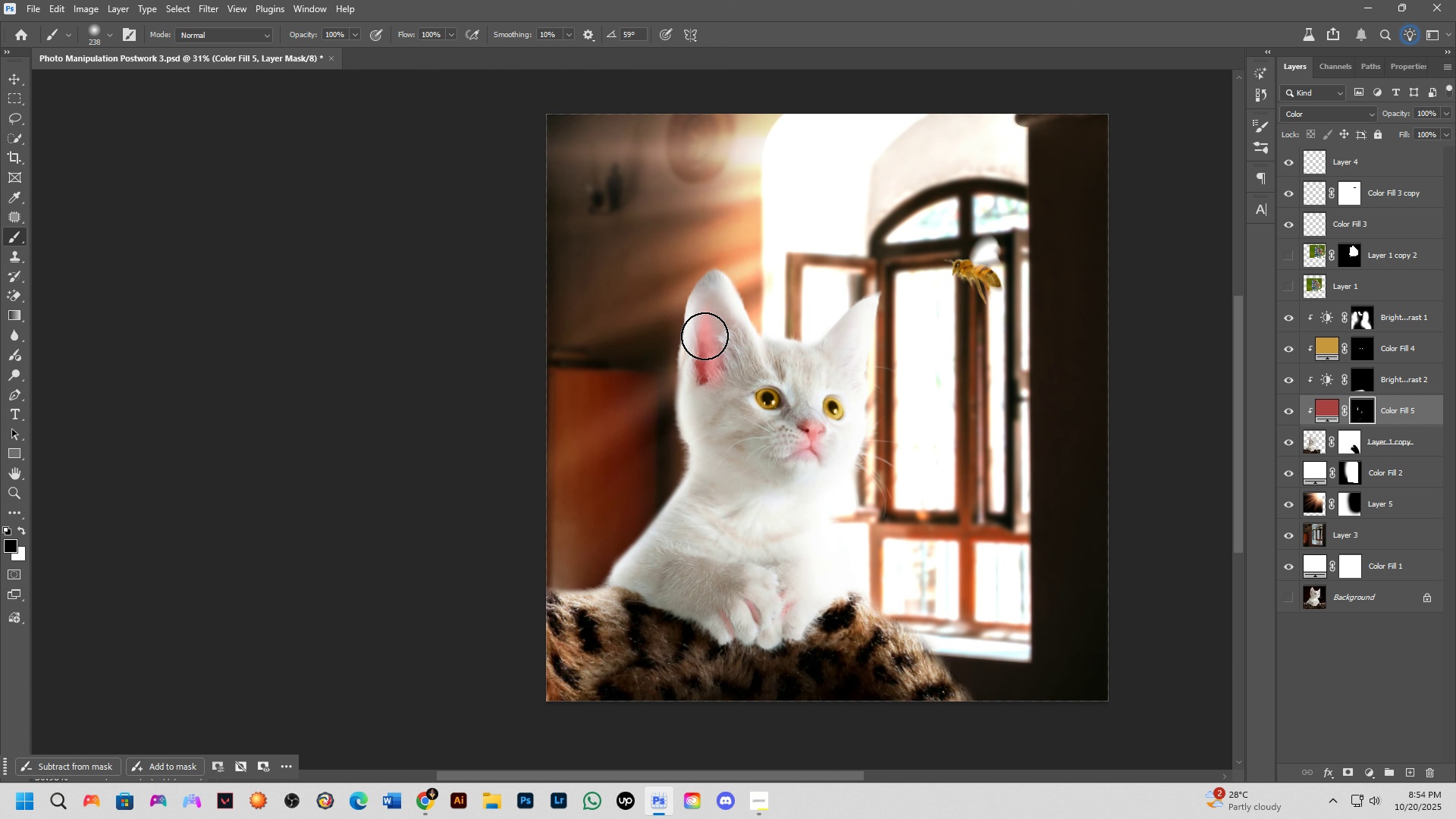 
scroll: coordinate [760, 403], scroll_direction: up, amount: 11.0
 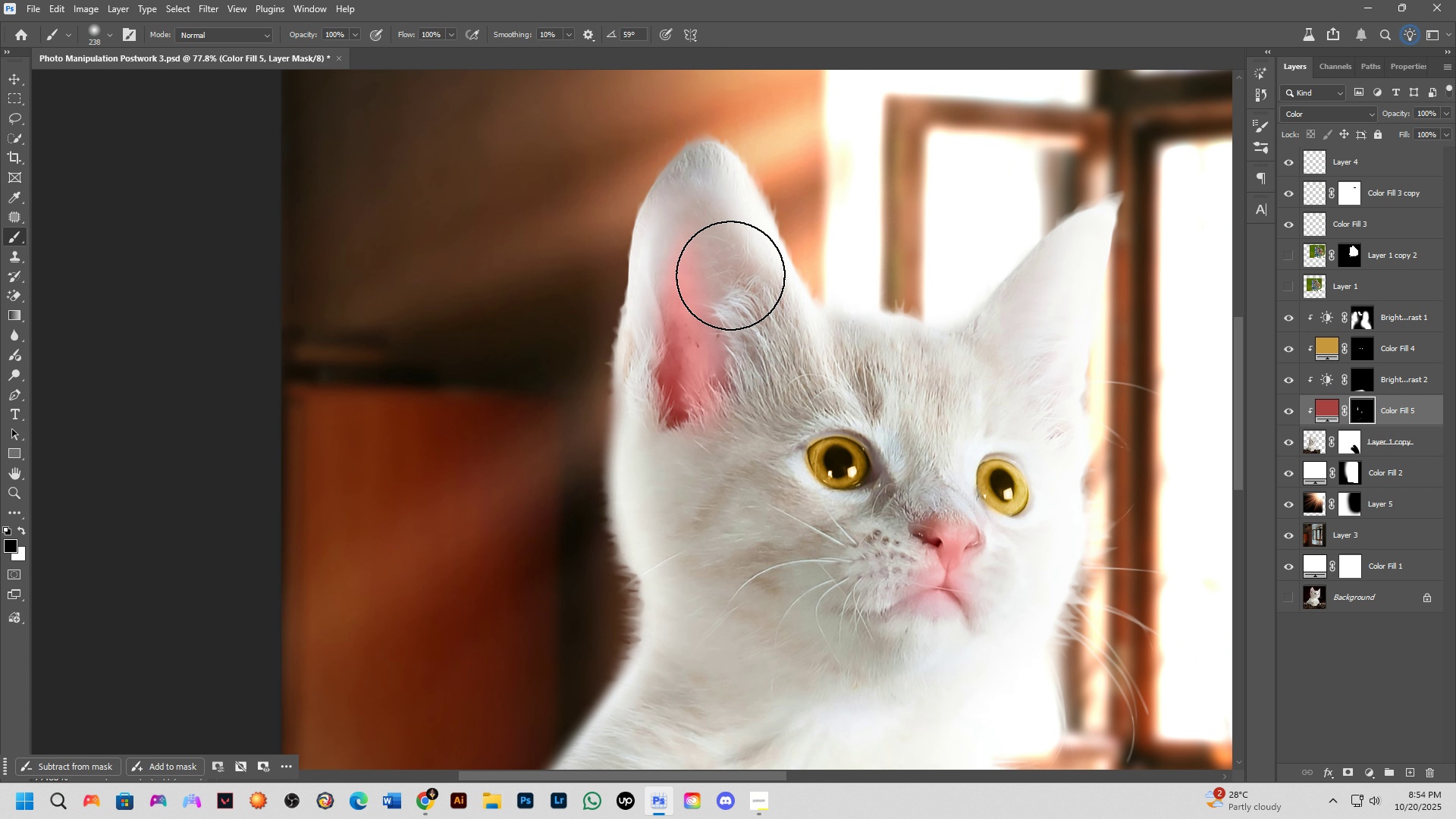 
hold_key(key=Space, duration=0.43)
 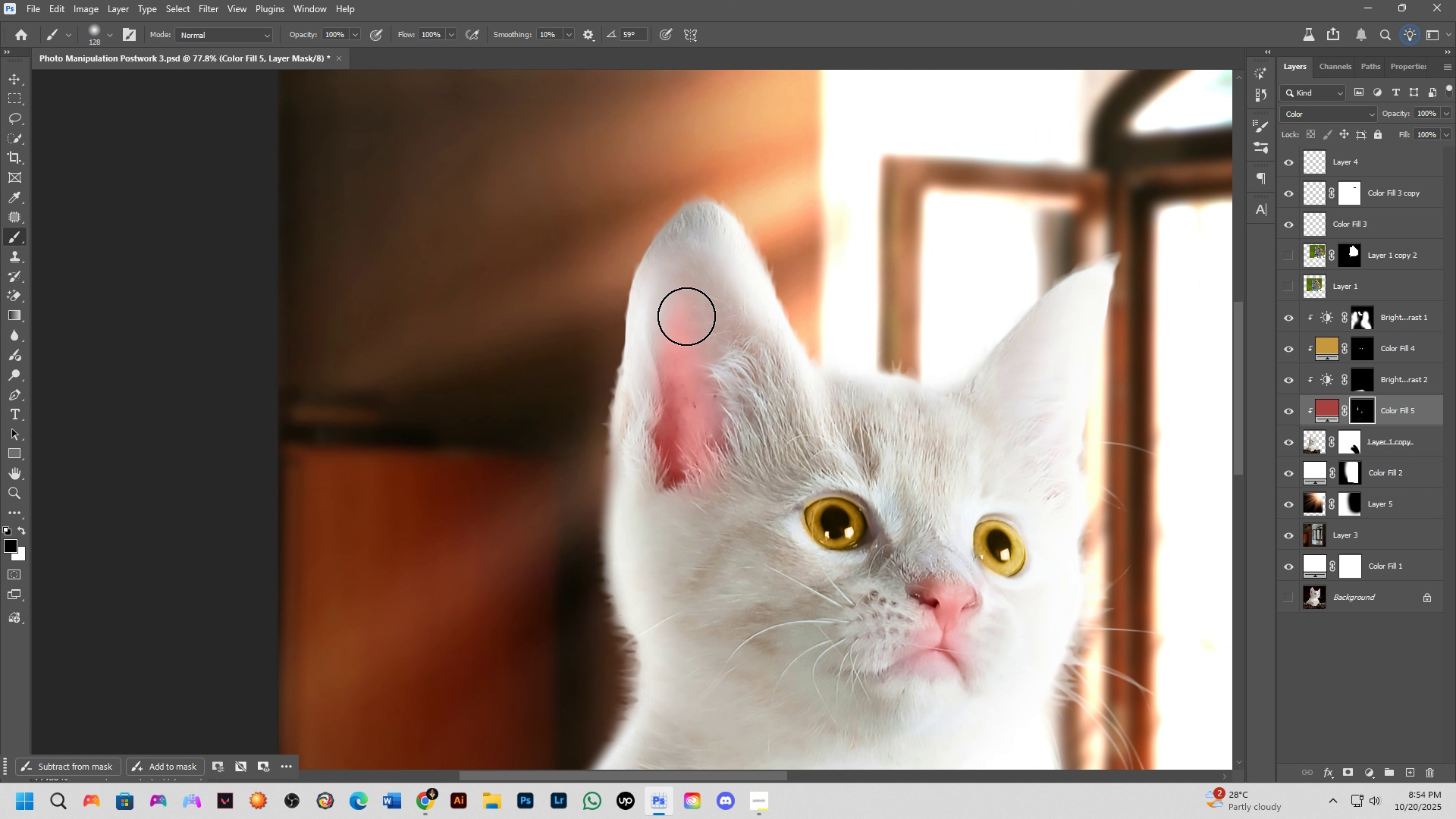 
left_click_drag(start_coordinate=[739, 262], to_coordinate=[736, 322])
 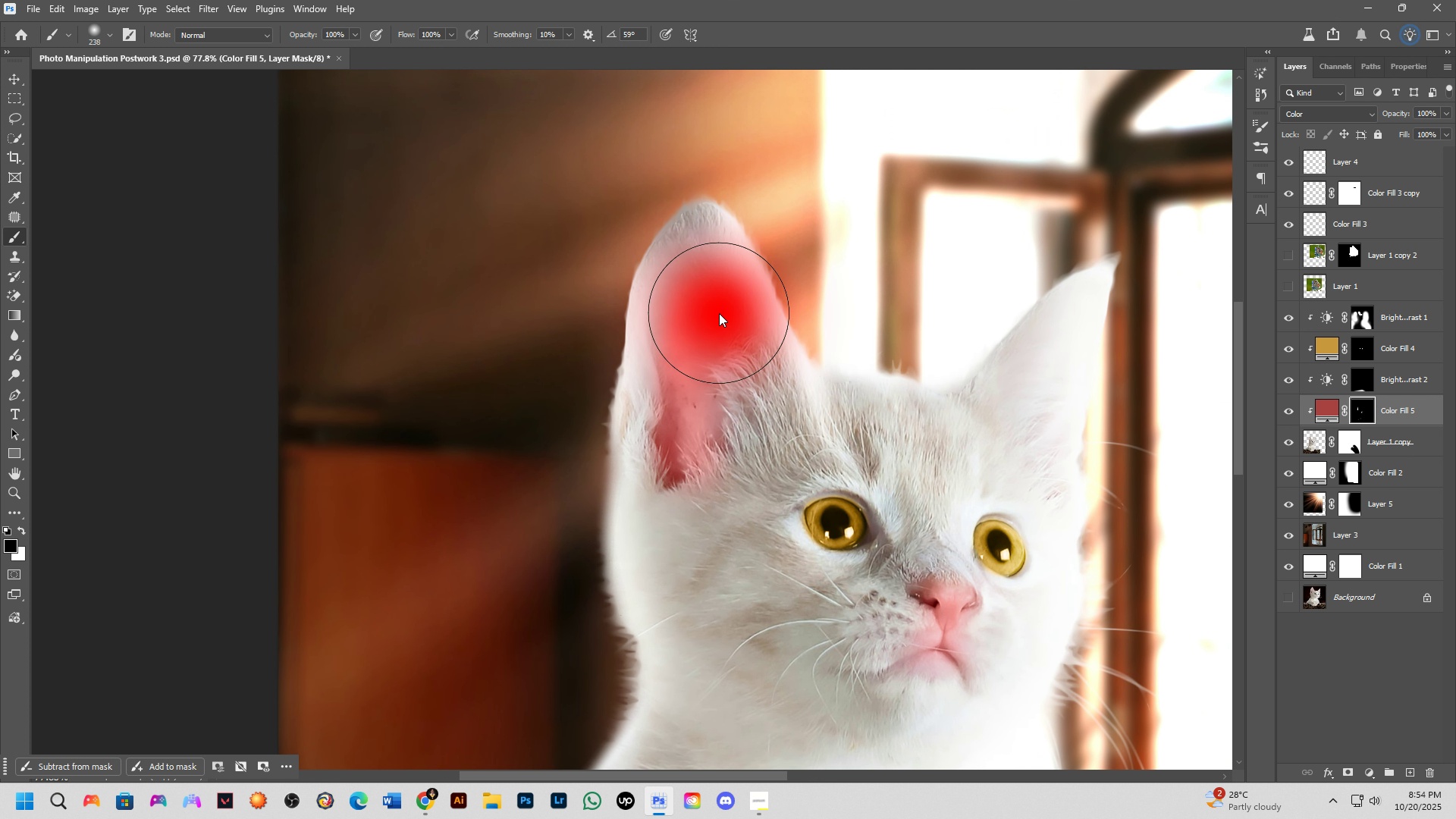 
hold_key(key=AltLeft, duration=0.31)
 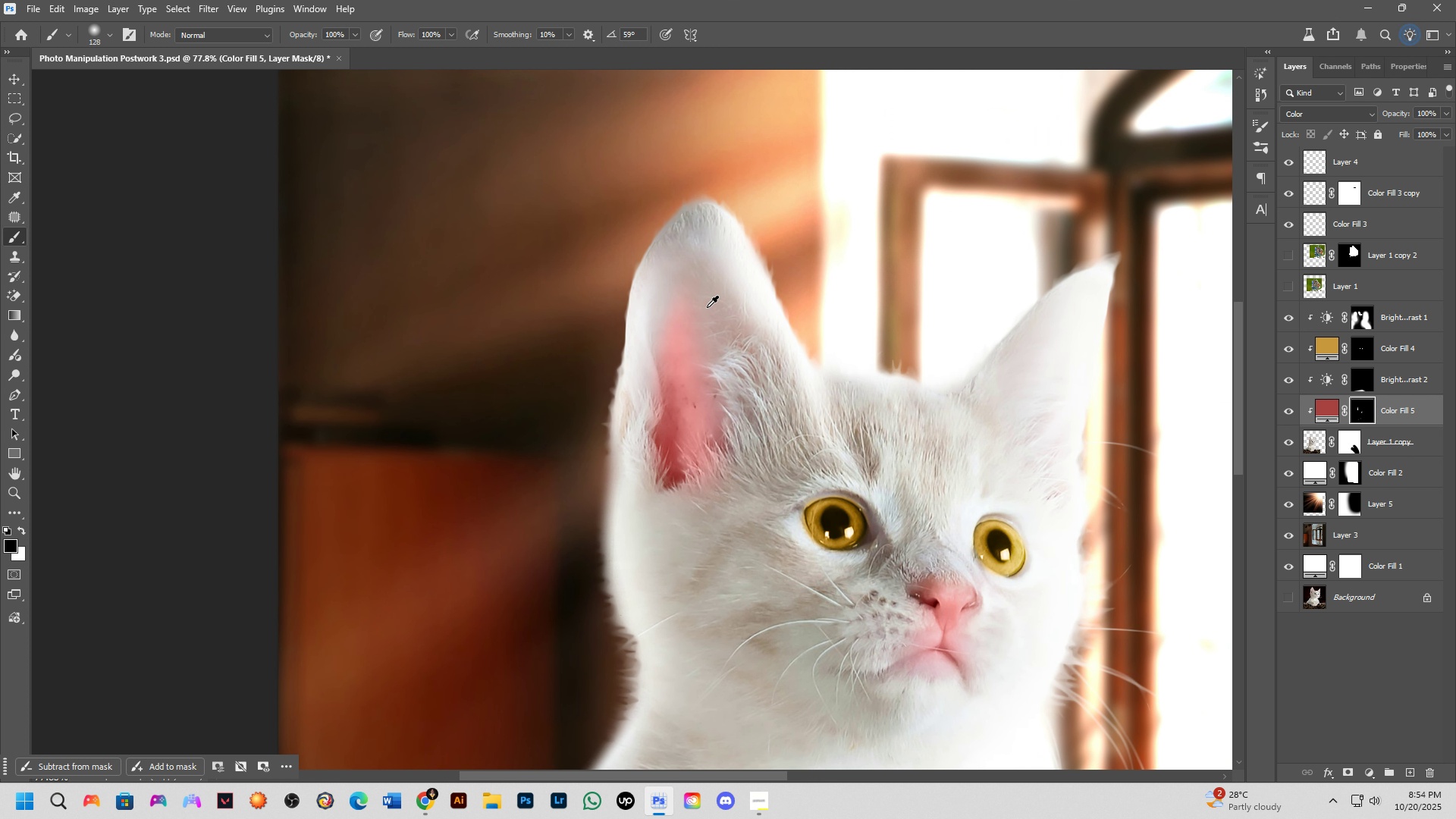 
key(Alt+AltLeft)
 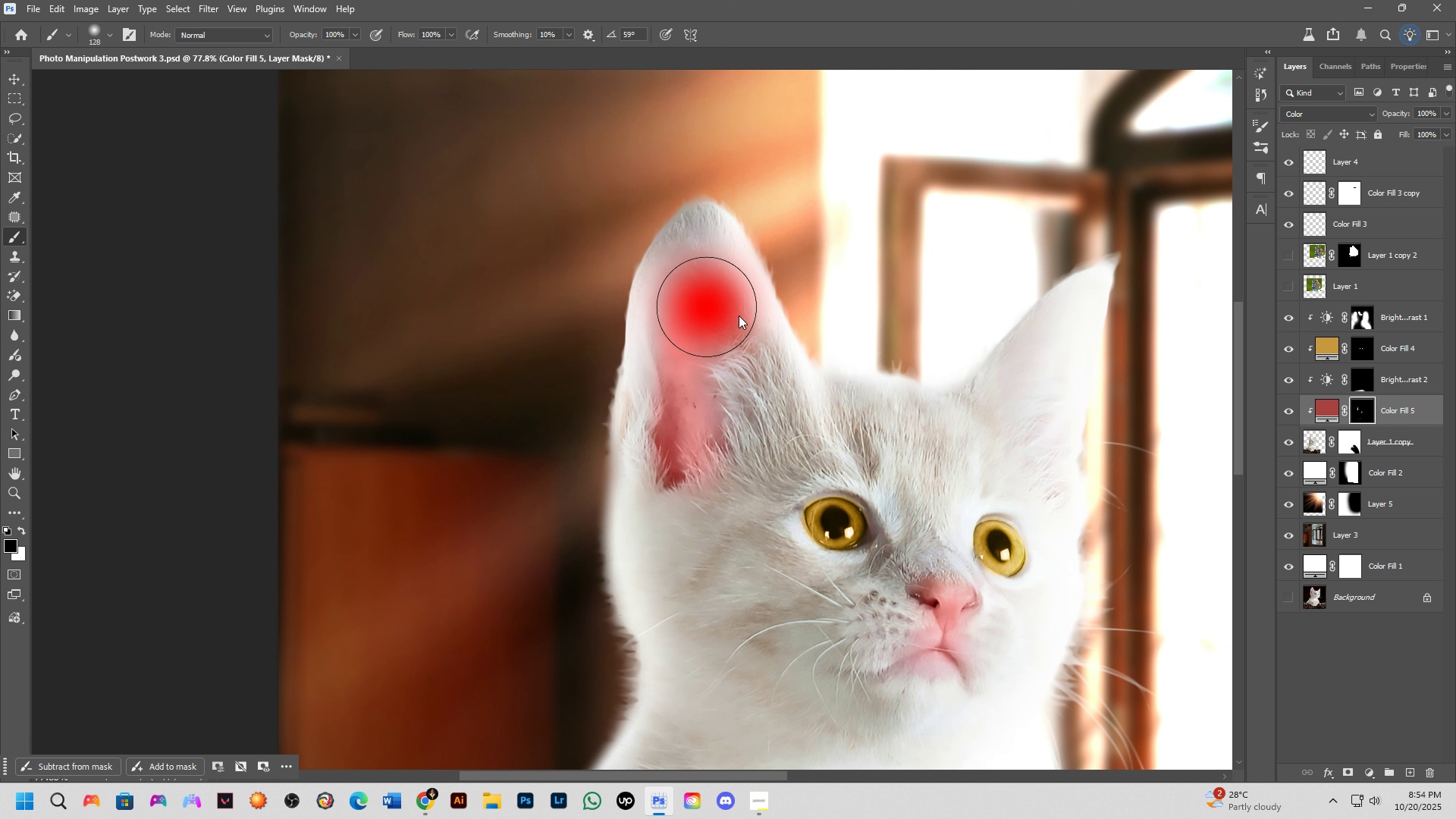 
key(X)
 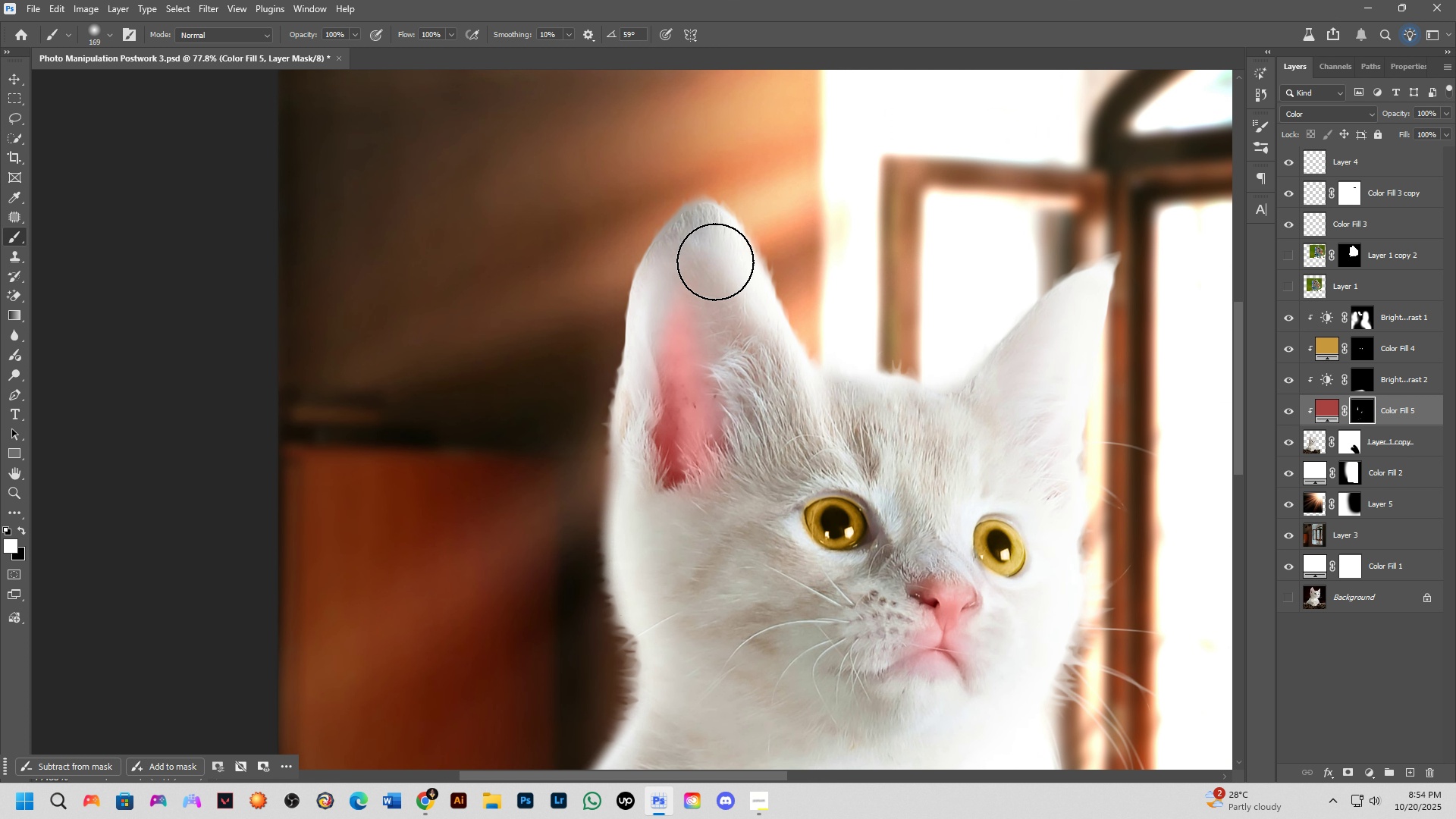 
left_click_drag(start_coordinate=[715, 262], to_coordinate=[761, 355])
 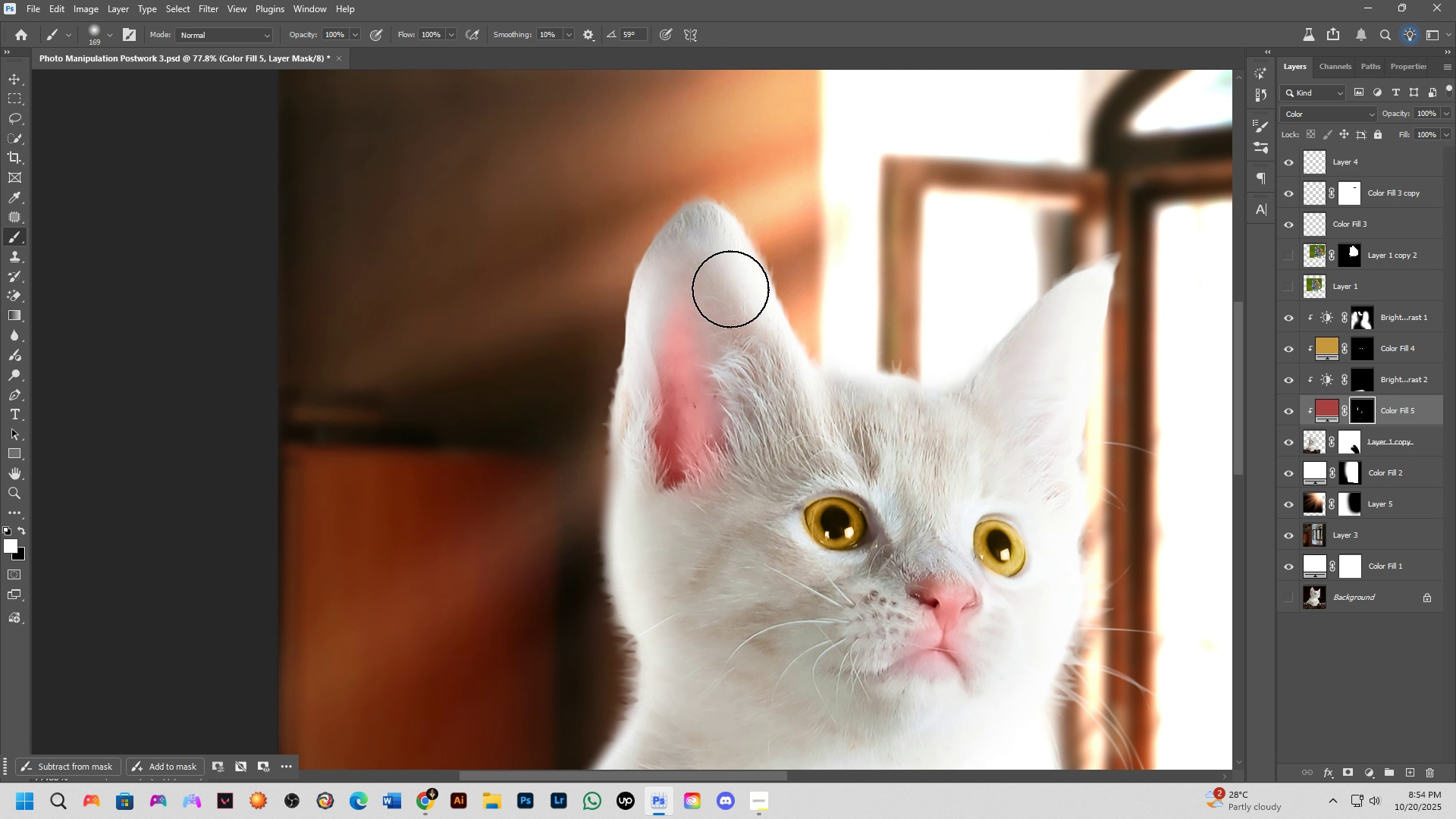 
key(Control+ControlLeft)
 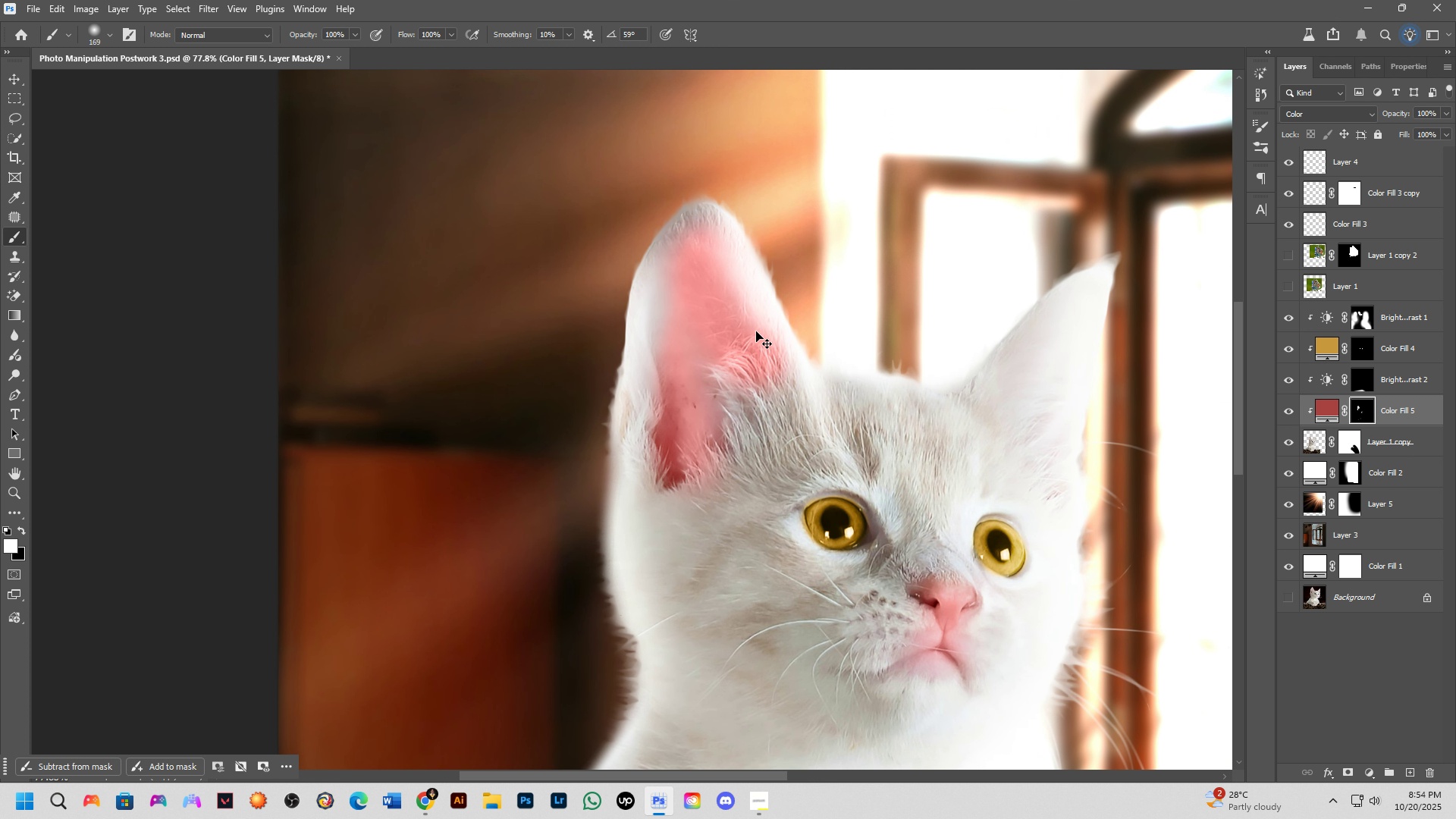 
key(Control+Z)
 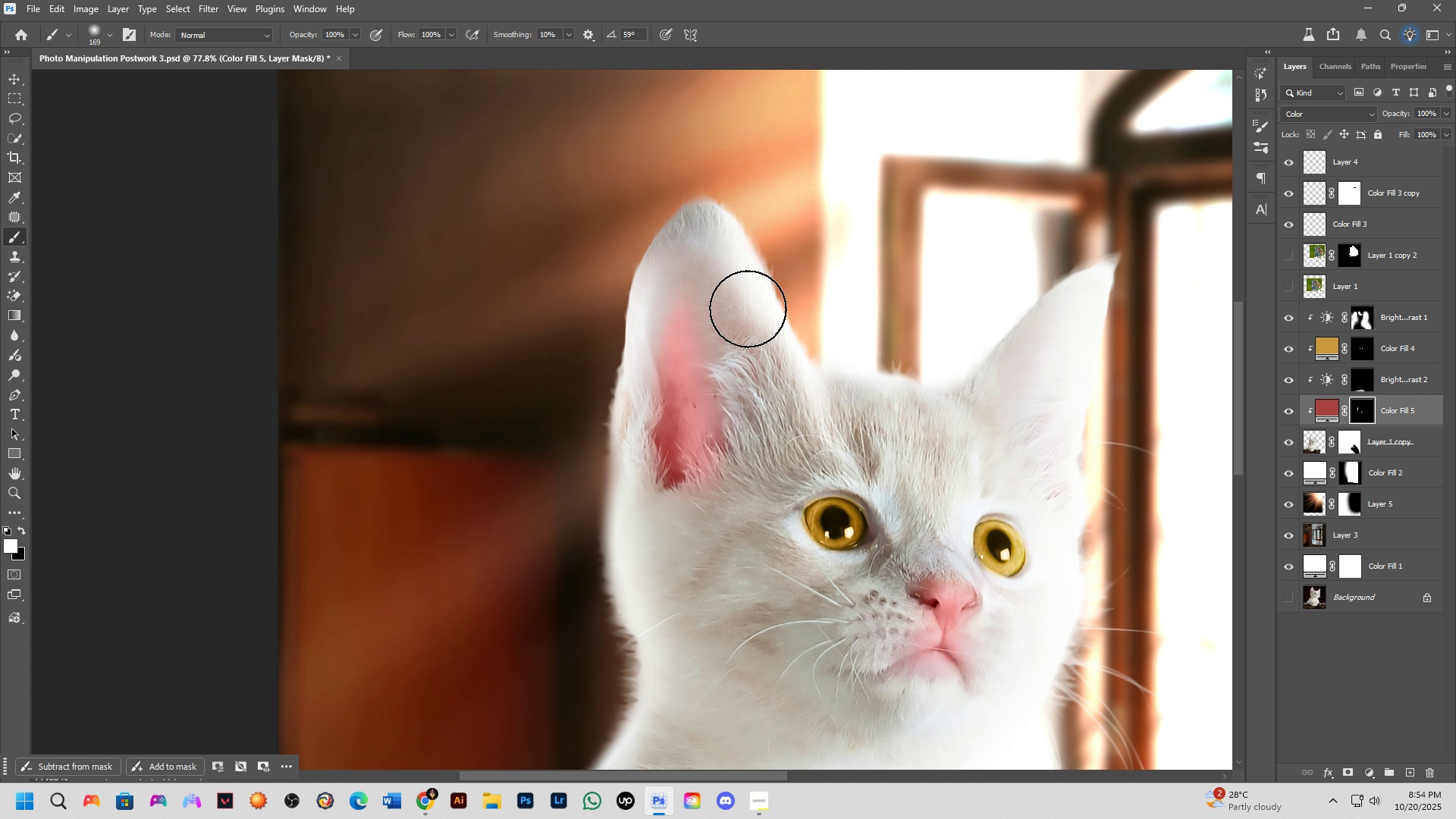 
key(X)
 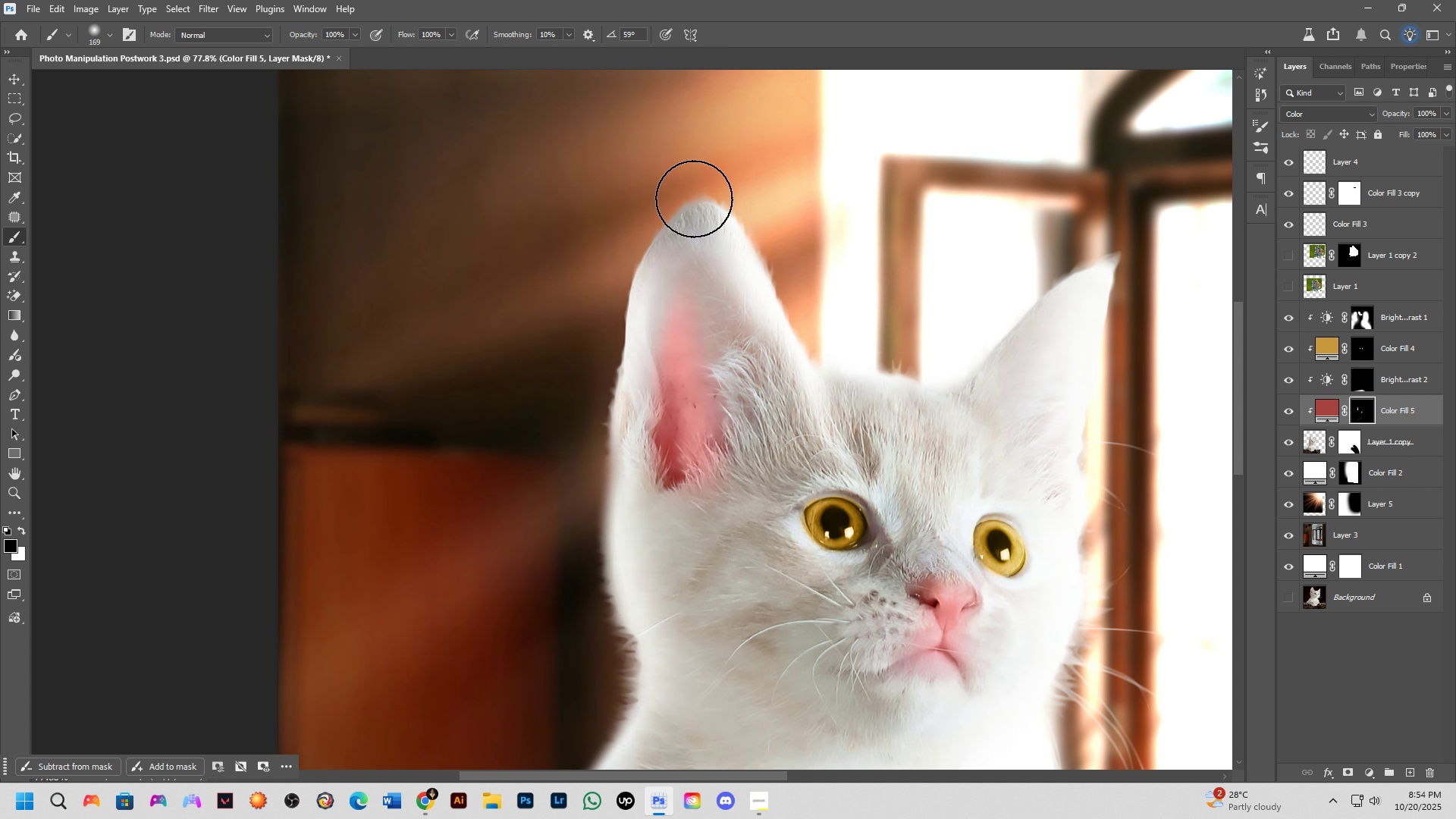 
left_click_drag(start_coordinate=[694, 199], to_coordinate=[659, 221])
 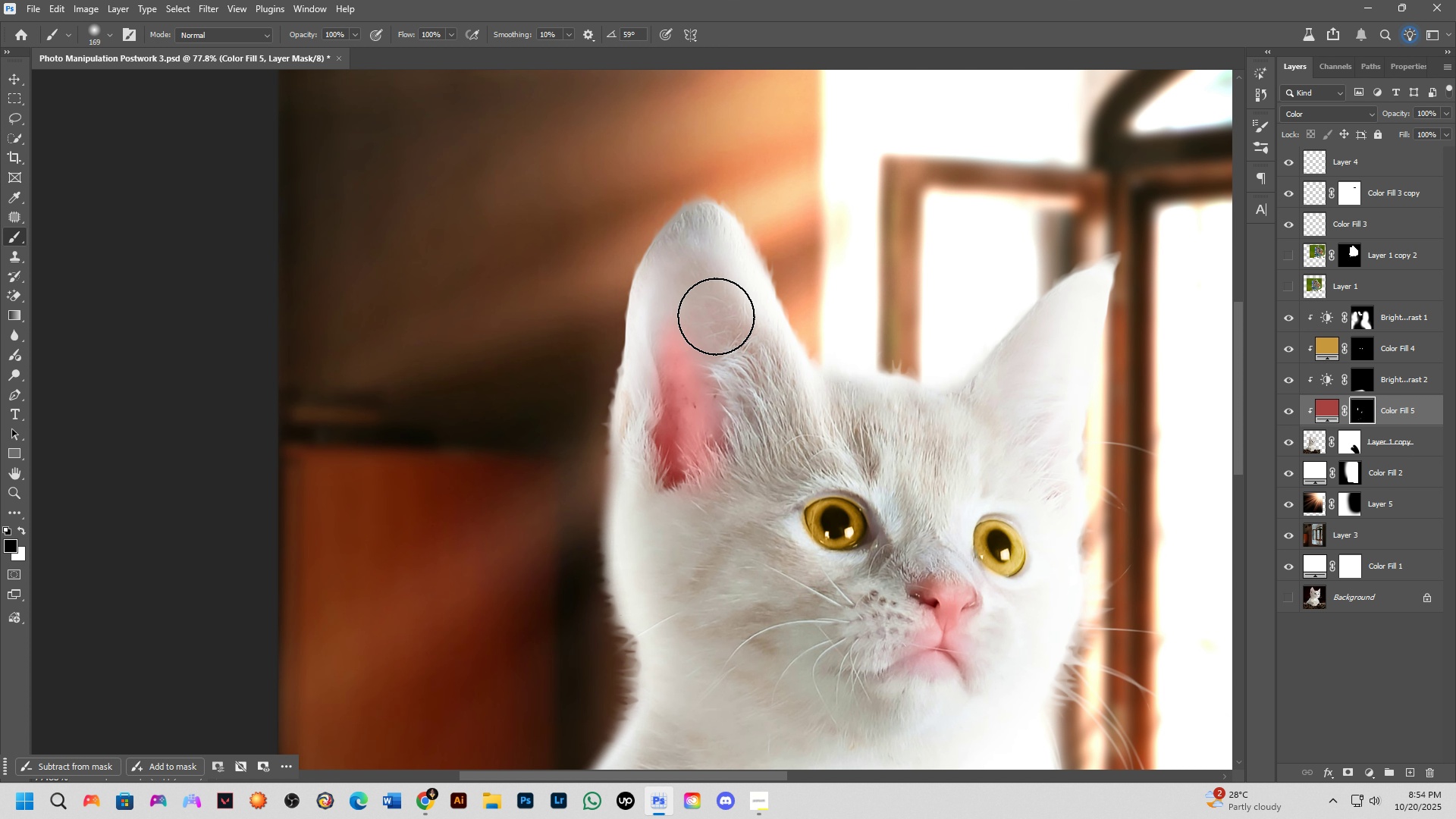 
key(Alt+AltLeft)
 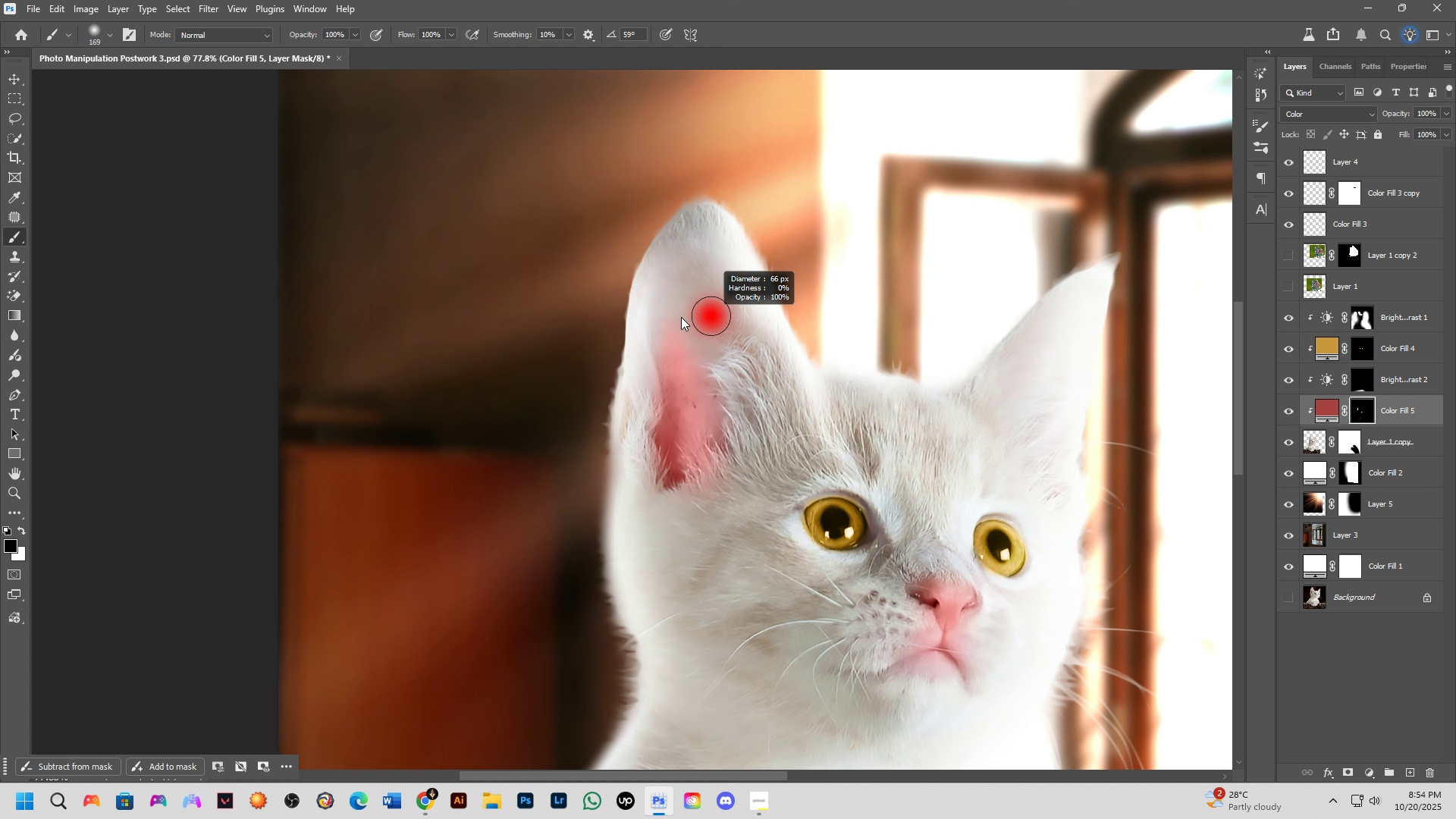 
key(X)
 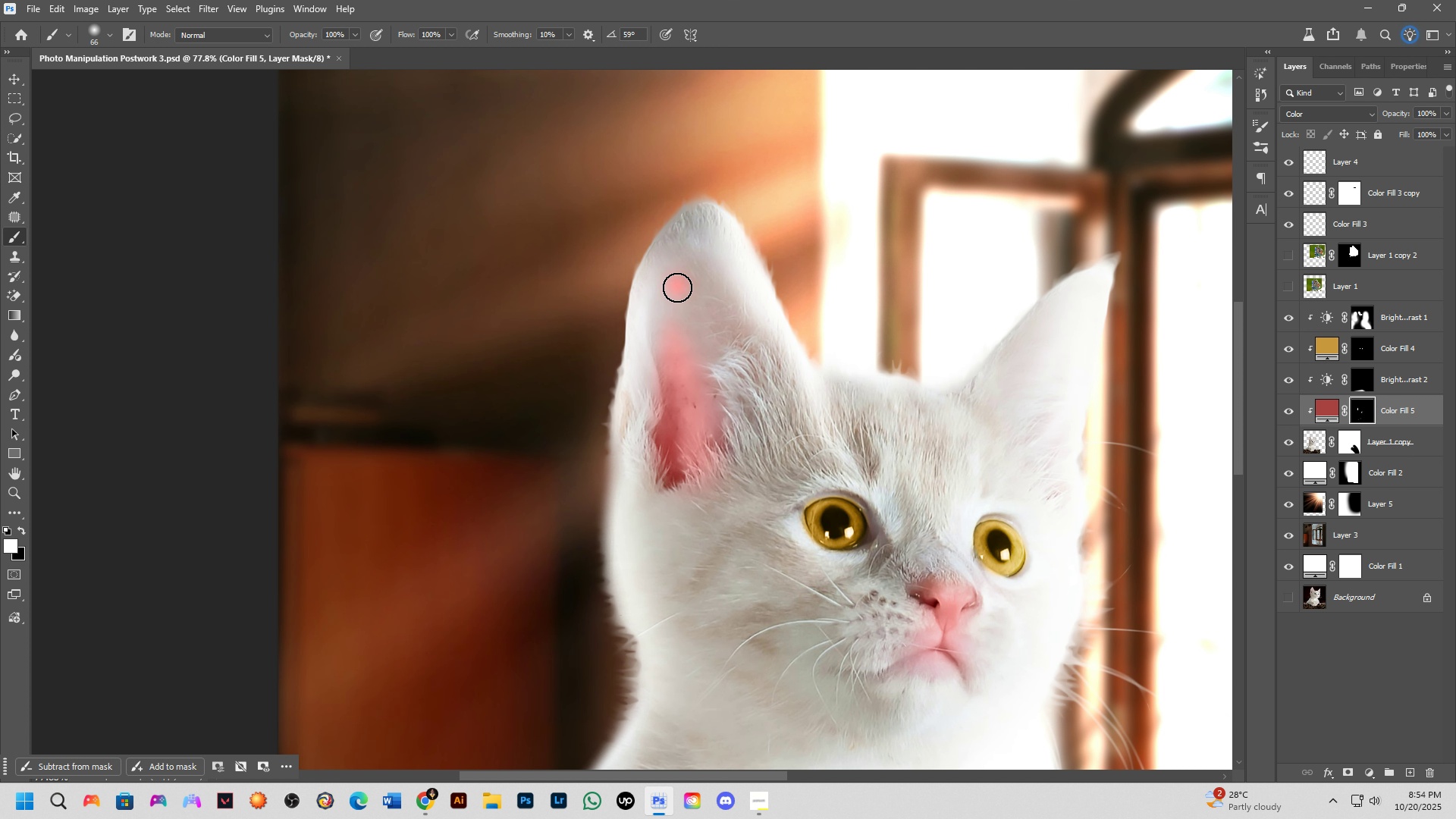 
left_click_drag(start_coordinate=[677, 286], to_coordinate=[692, 372])
 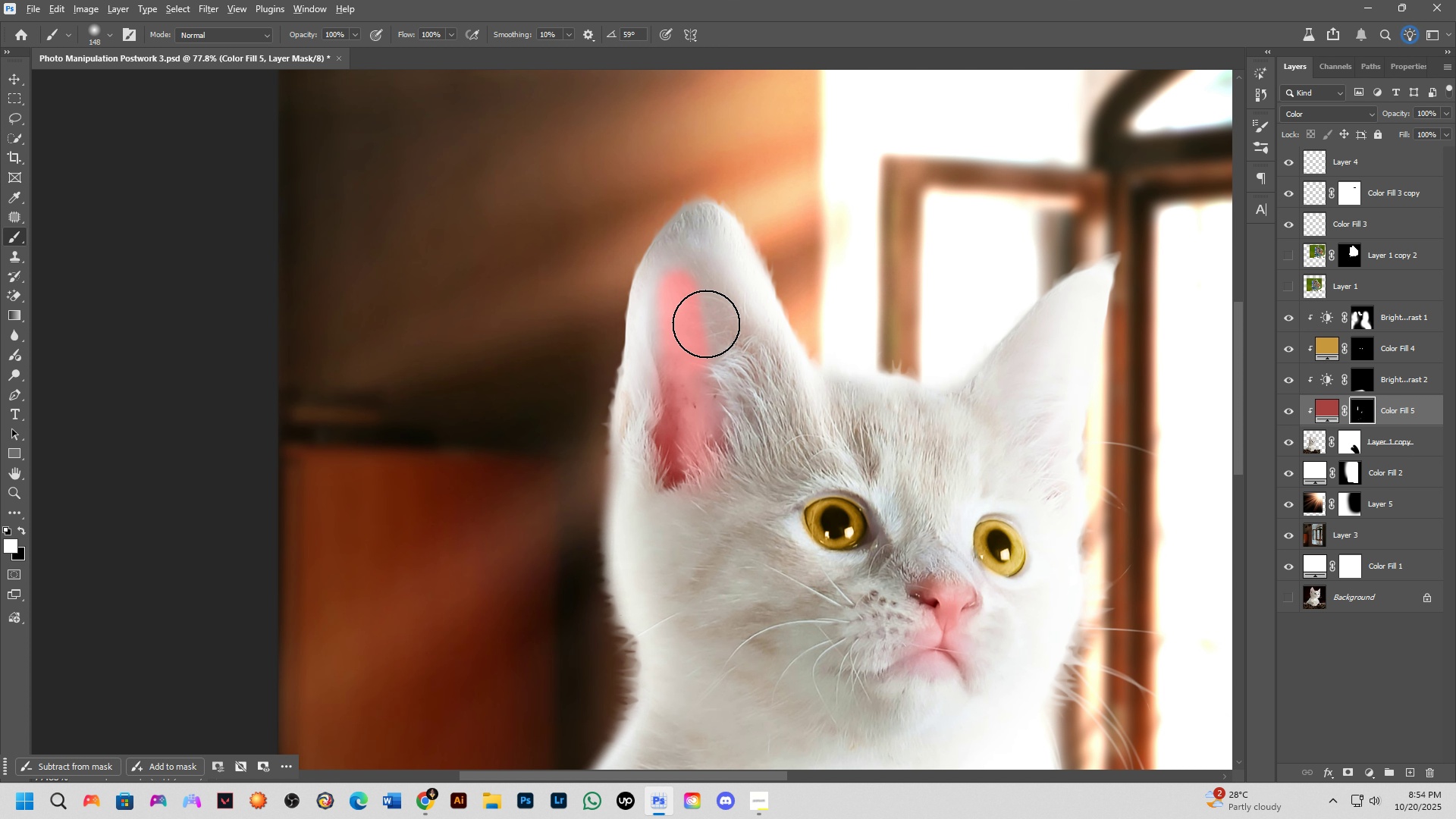 
key(Alt+AltLeft)
 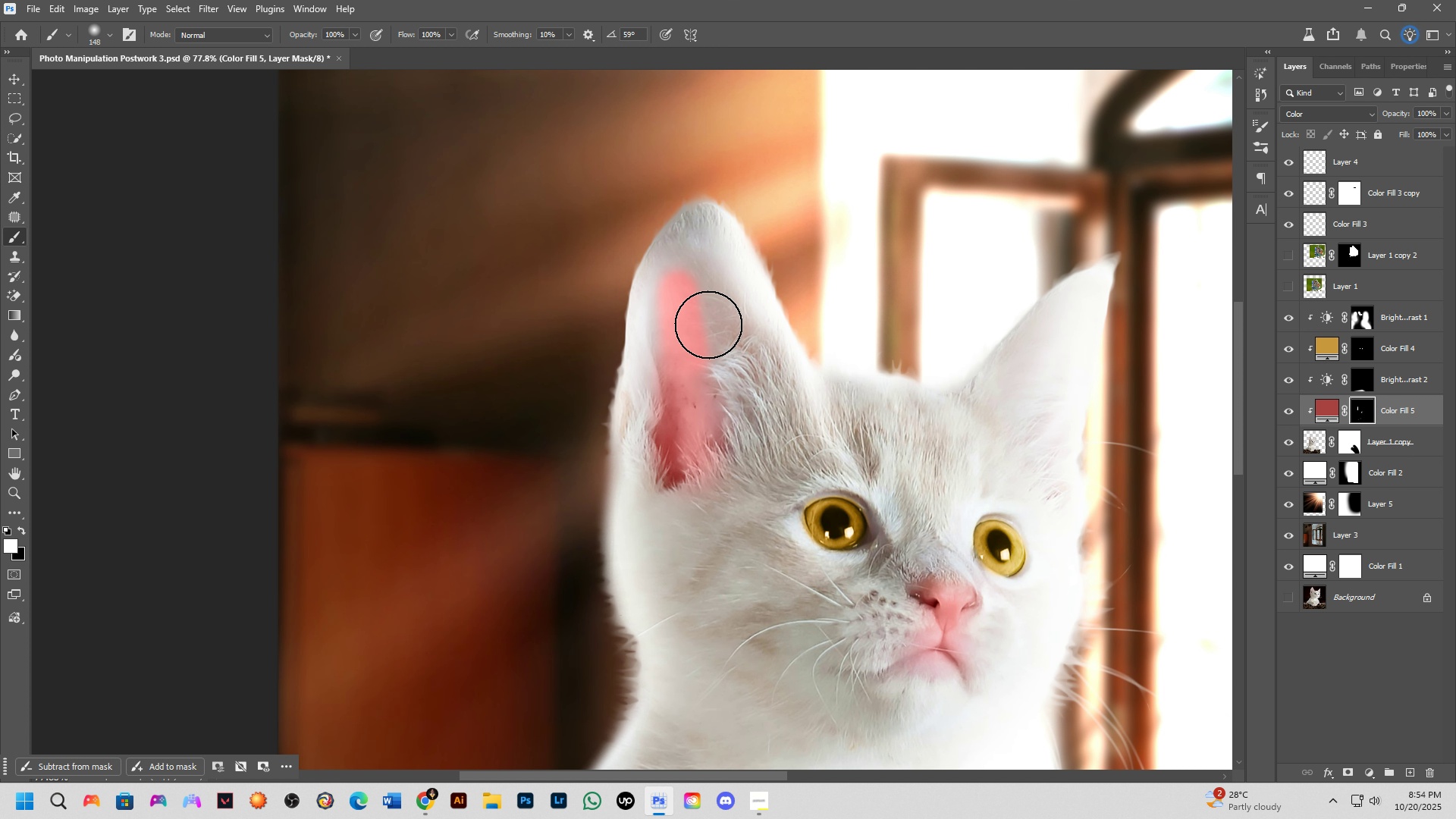 
key(Alt+AltLeft)
 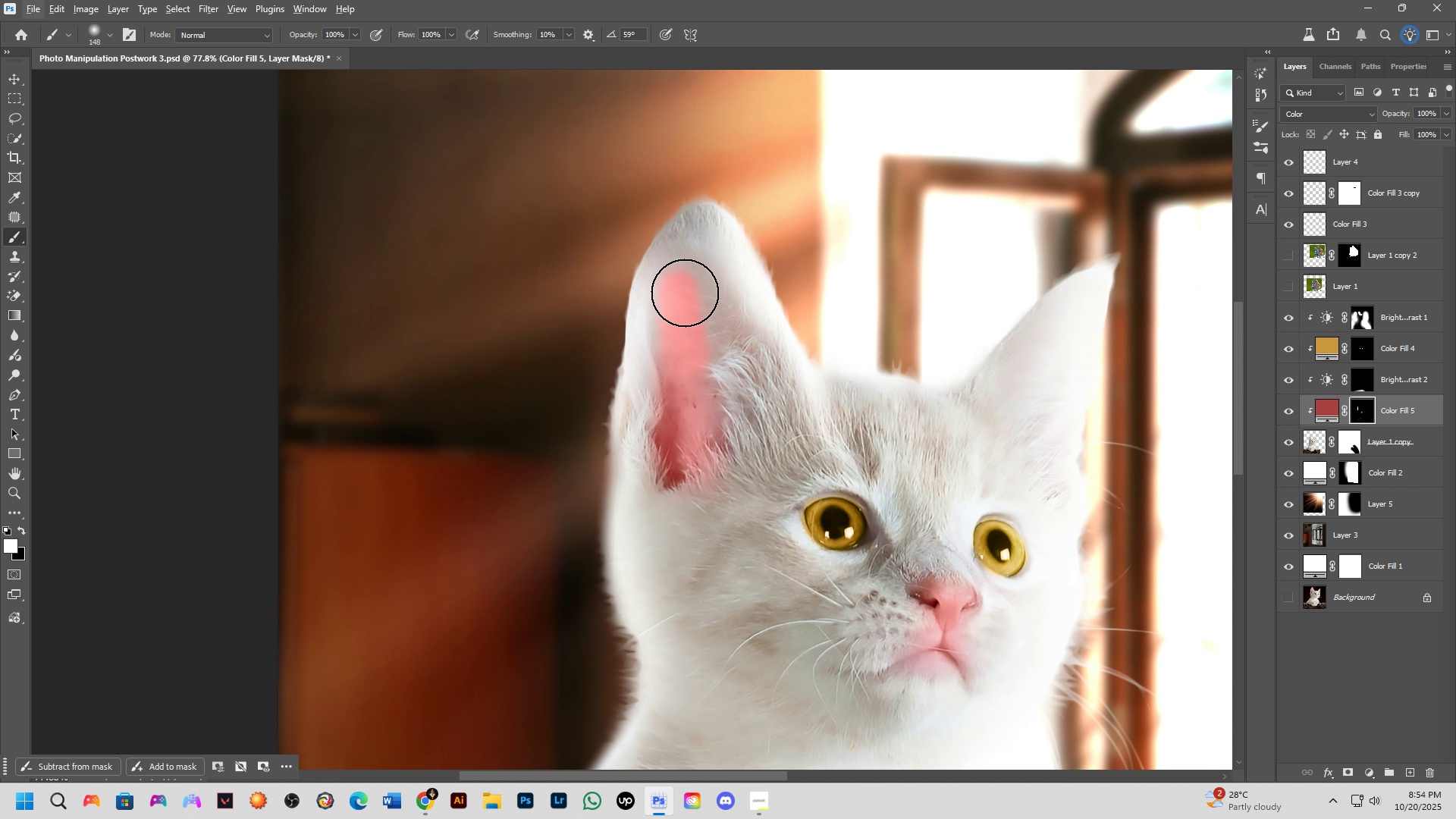 
left_click_drag(start_coordinate=[684, 293], to_coordinate=[690, 359])
 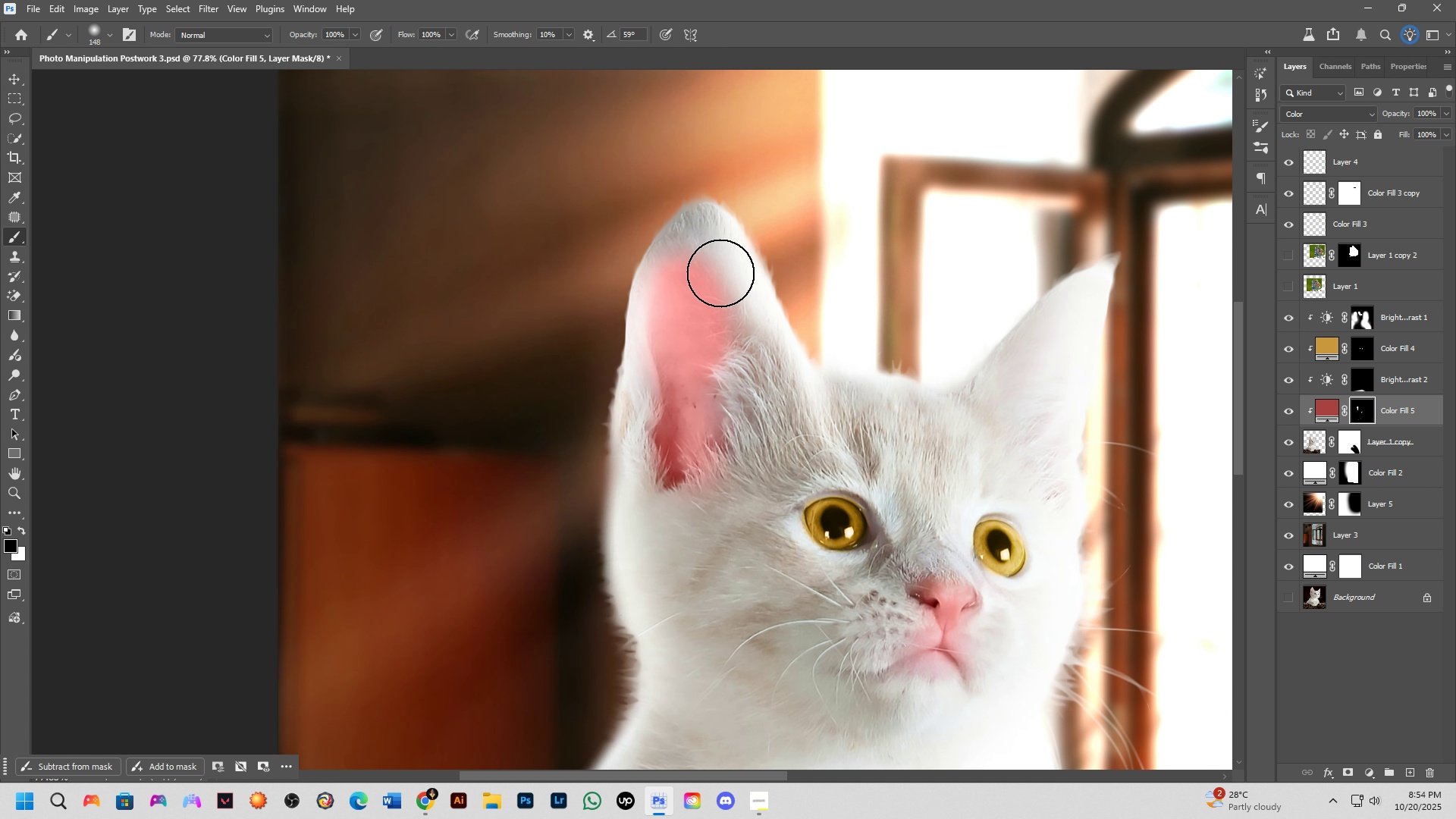 
key(X)
 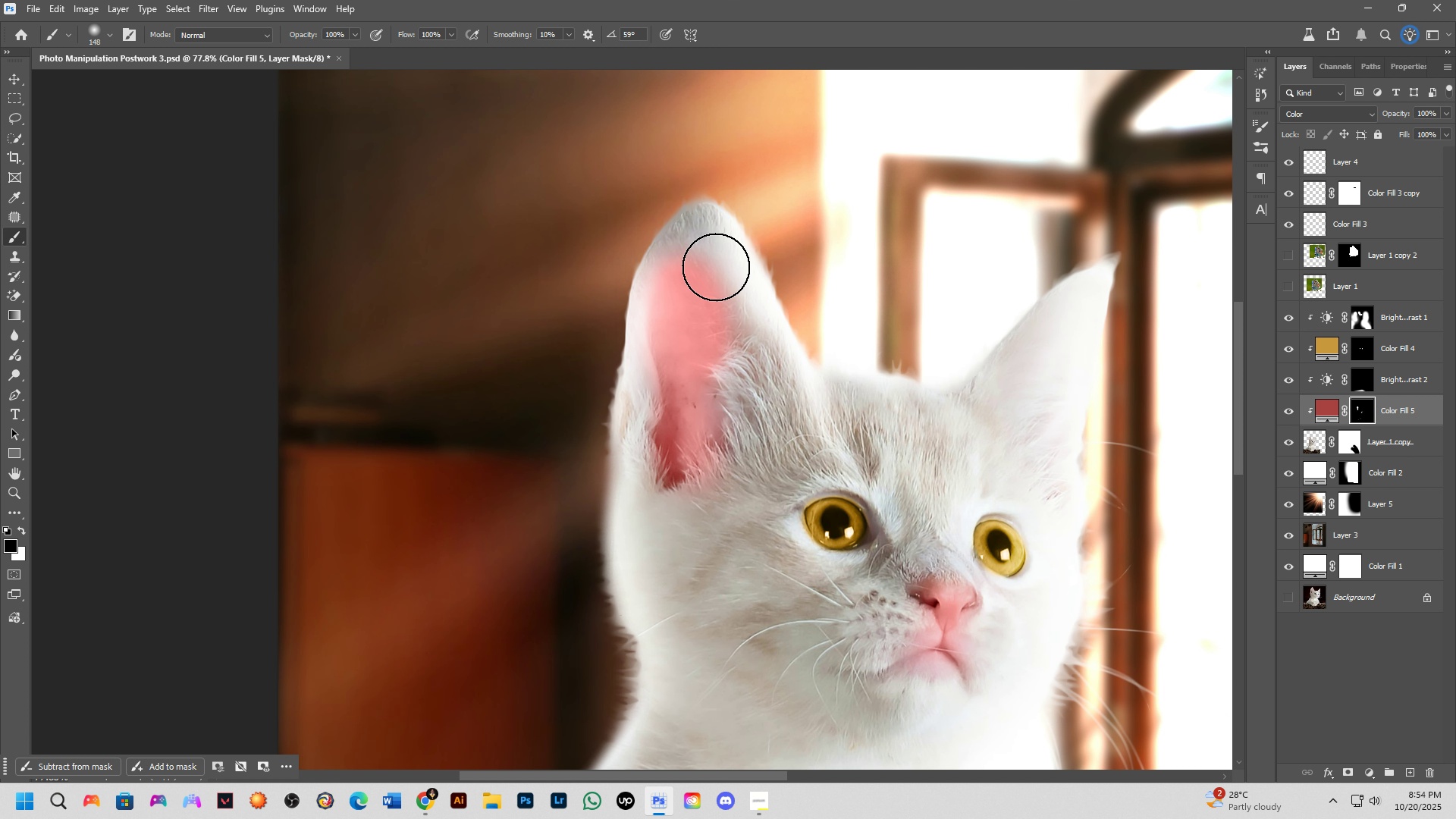 
key(Alt+AltLeft)
 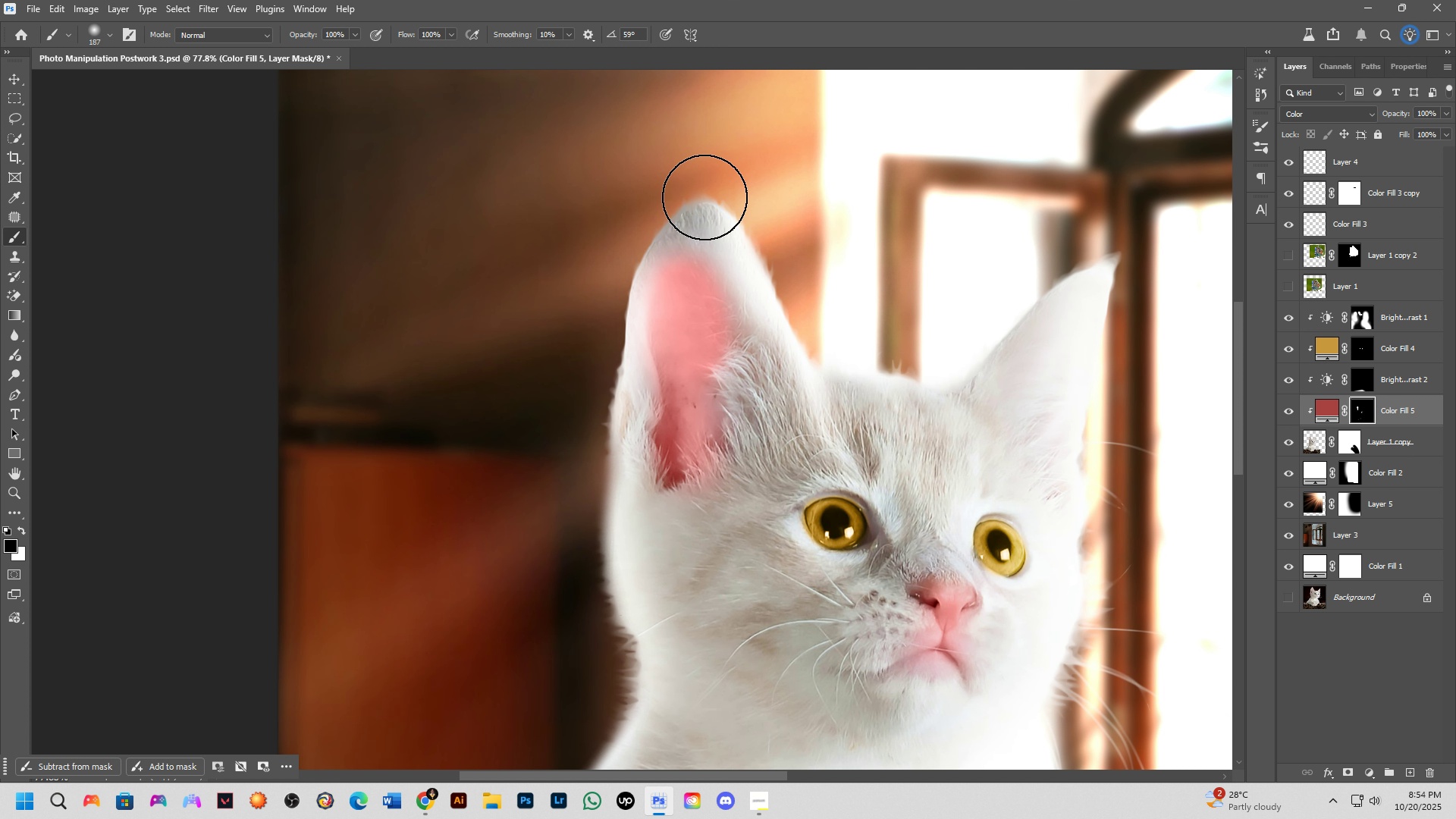 
left_click_drag(start_coordinate=[710, 203], to_coordinate=[790, 366])
 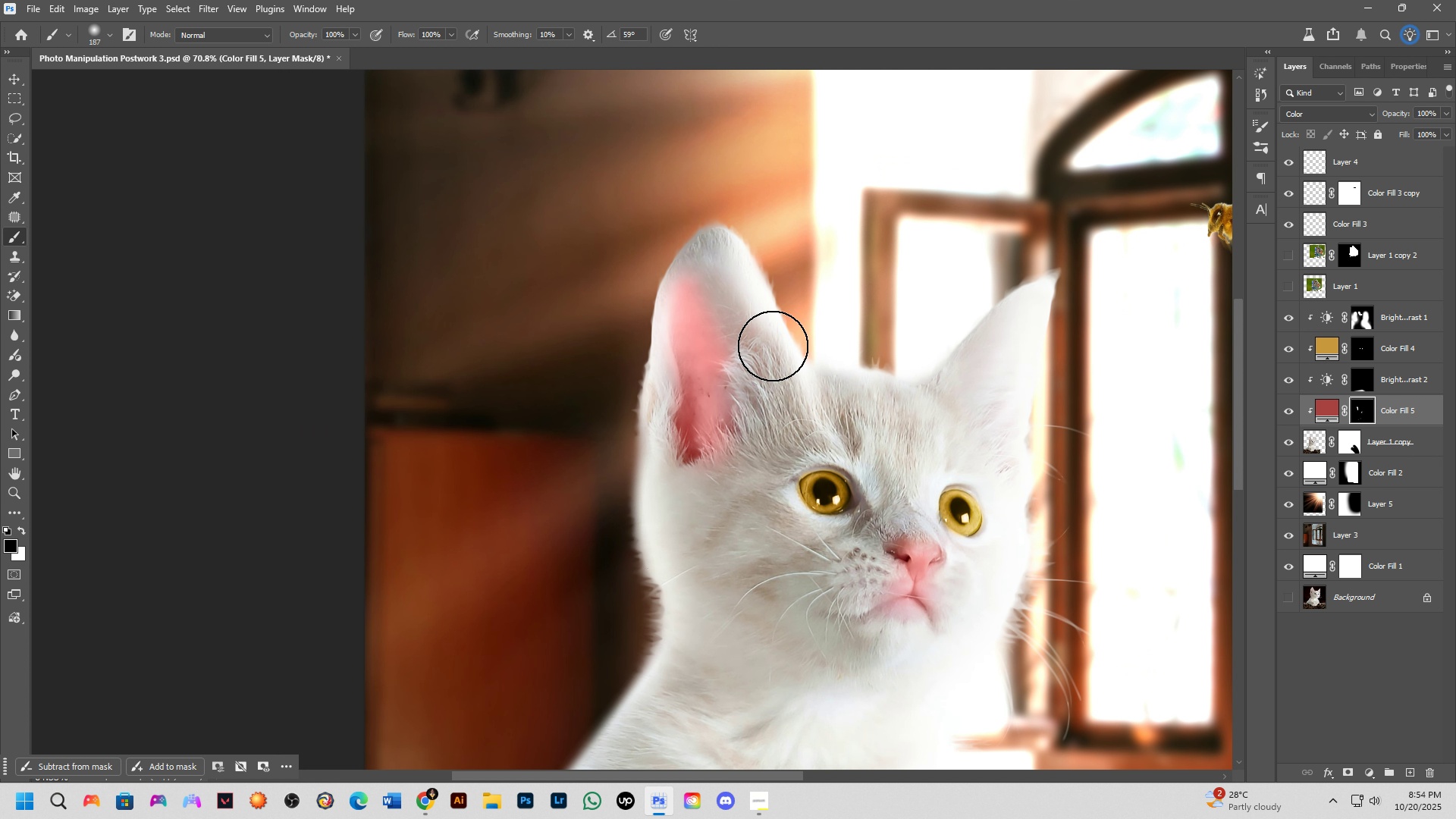 
scroll: coordinate [779, 365], scroll_direction: down, amount: 7.0
 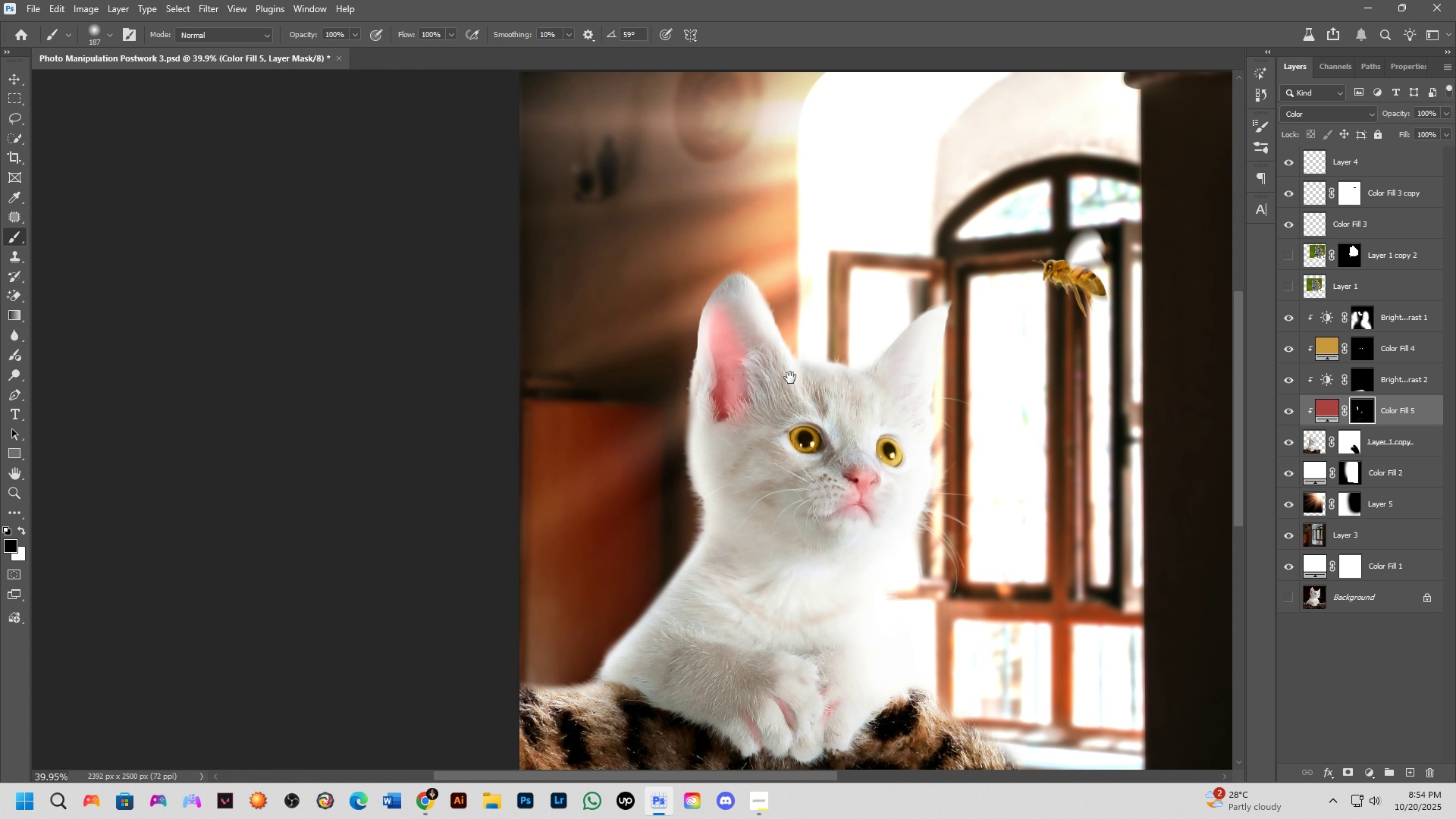 
hold_key(key=Space, duration=0.38)
 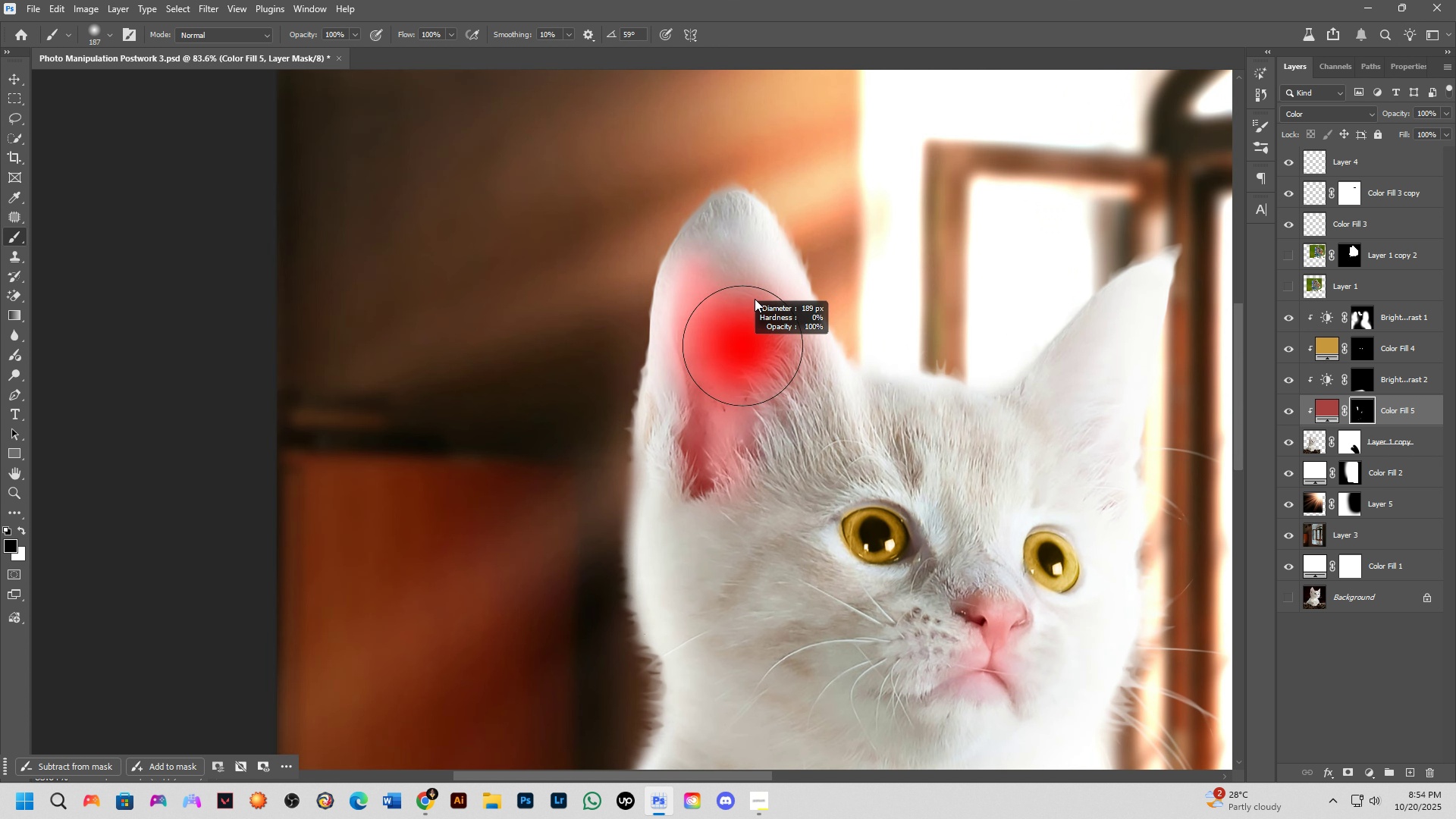 
left_click_drag(start_coordinate=[790, 378], to_coordinate=[785, 377])
 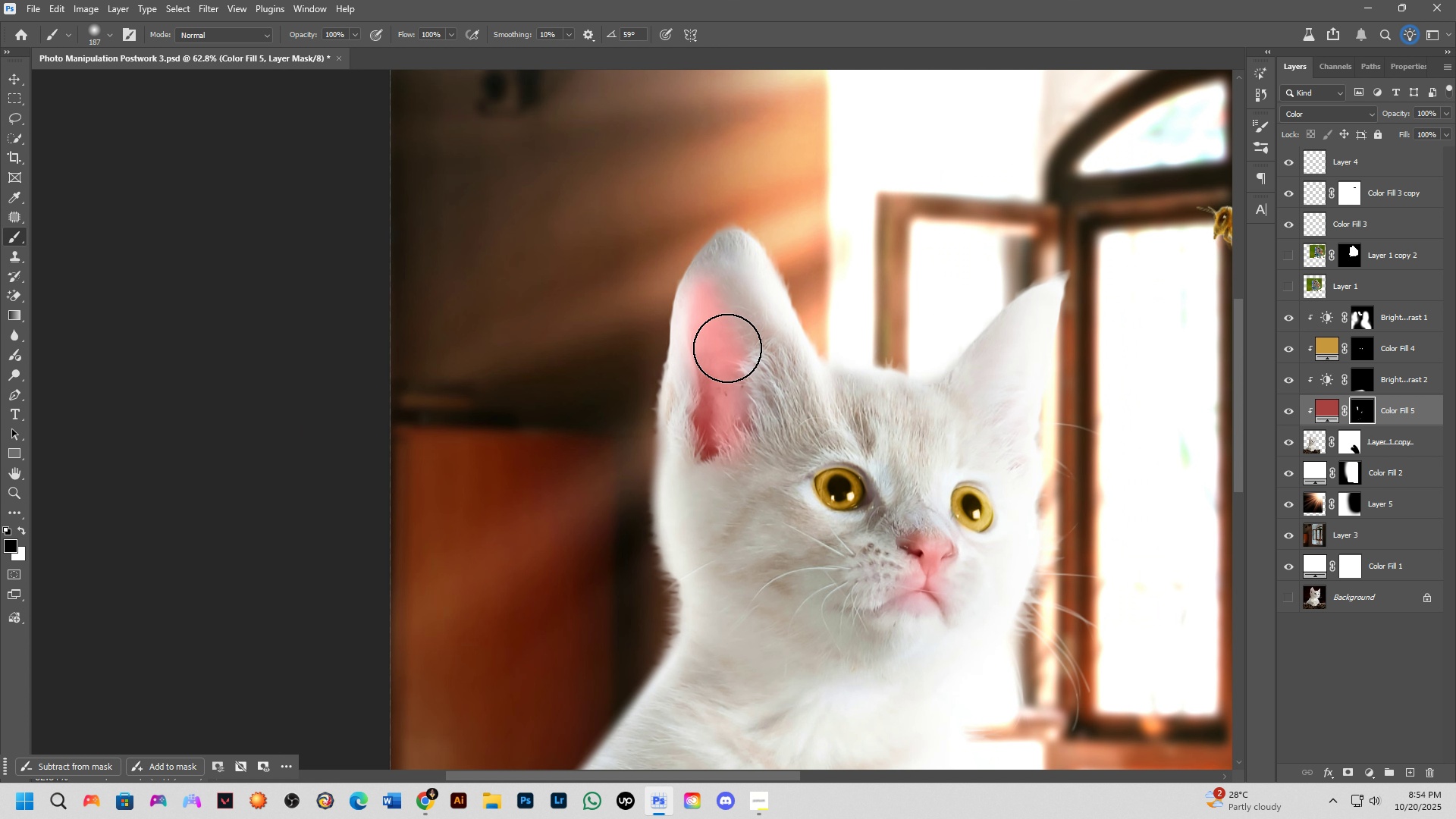 
scroll: coordinate [734, 348], scroll_direction: up, amount: 8.0
 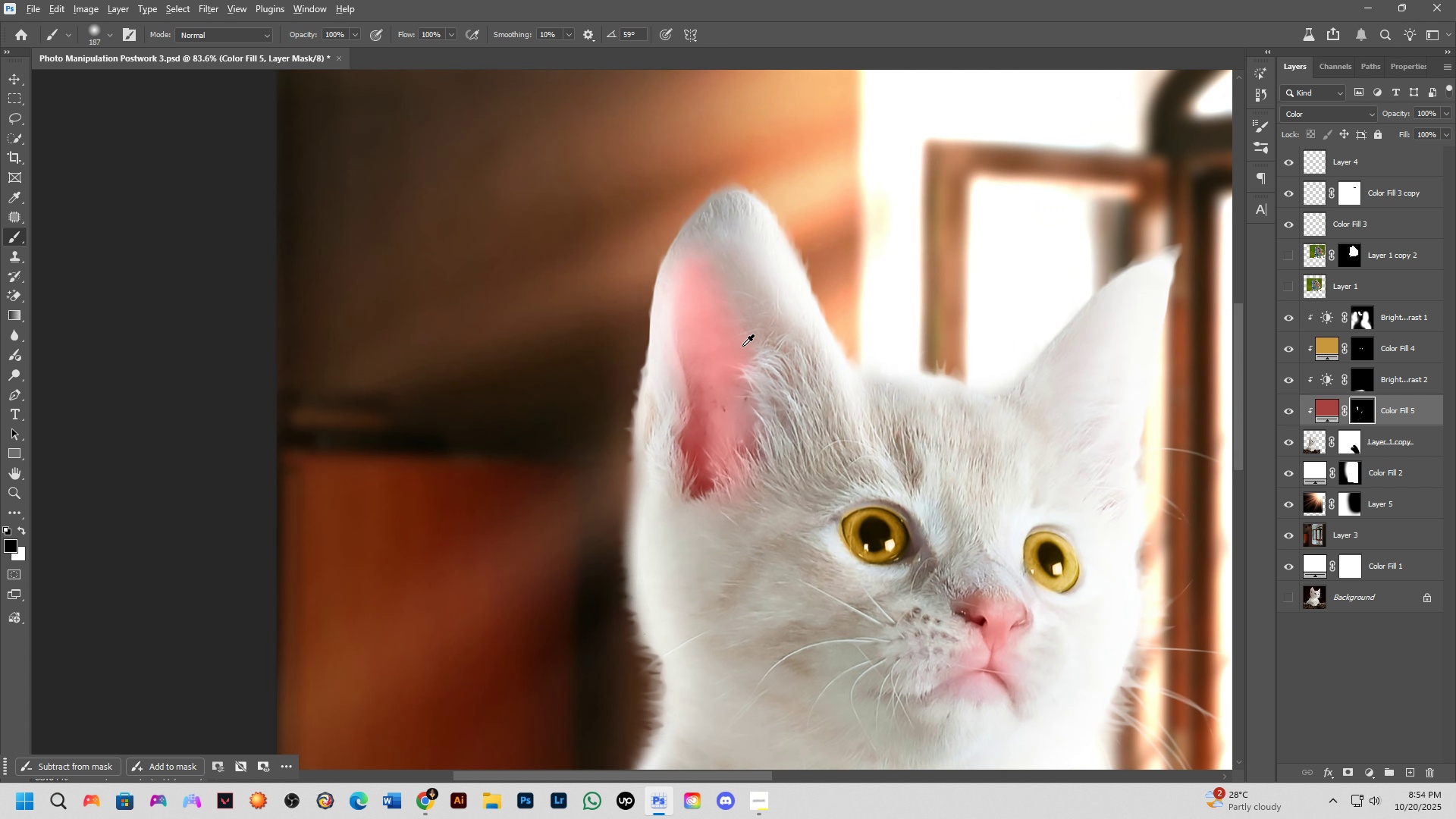 
hold_key(key=AltLeft, duration=0.46)
 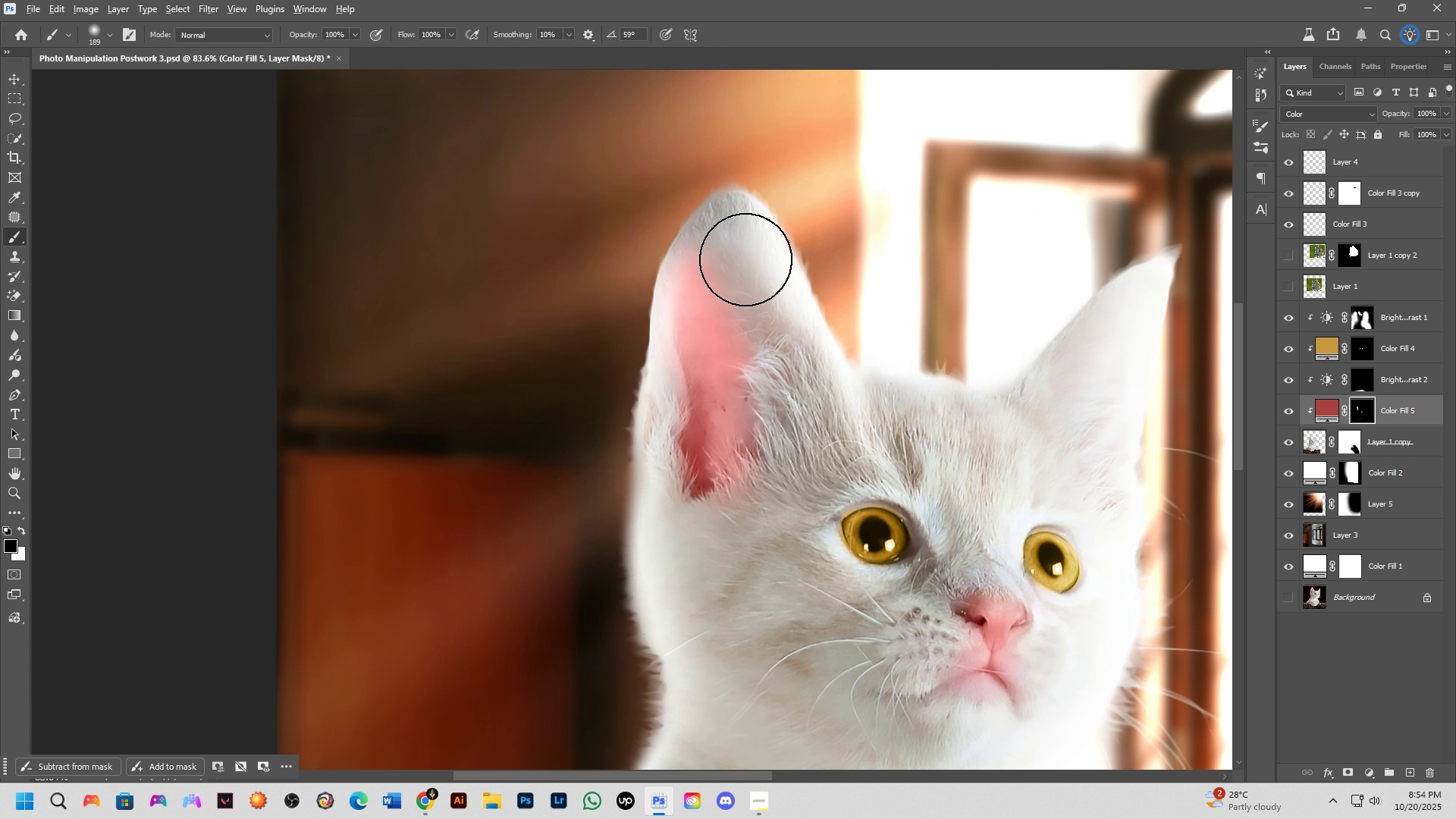 
key(Alt+AltLeft)
 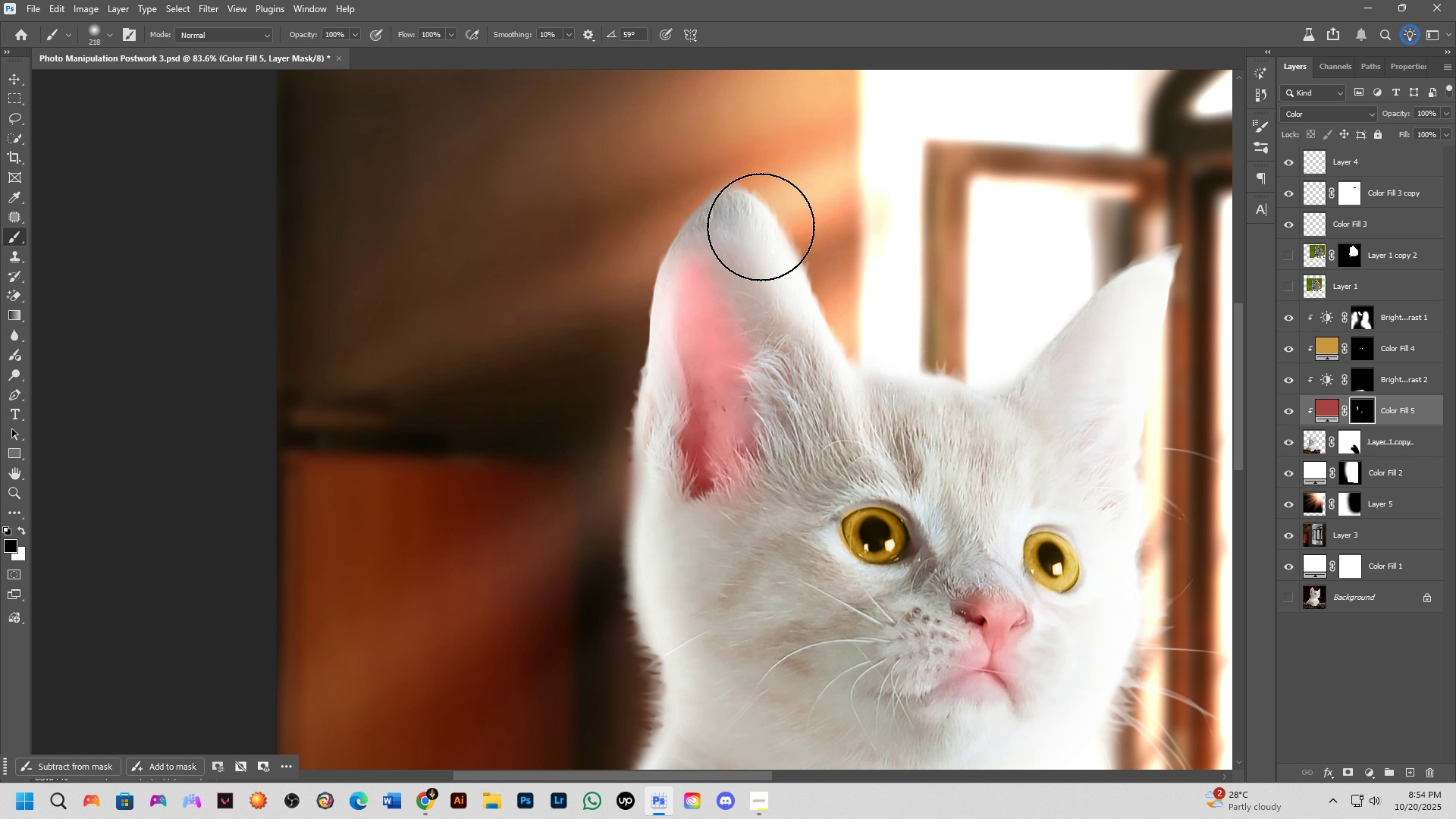 
left_click_drag(start_coordinate=[762, 242], to_coordinate=[734, 188])
 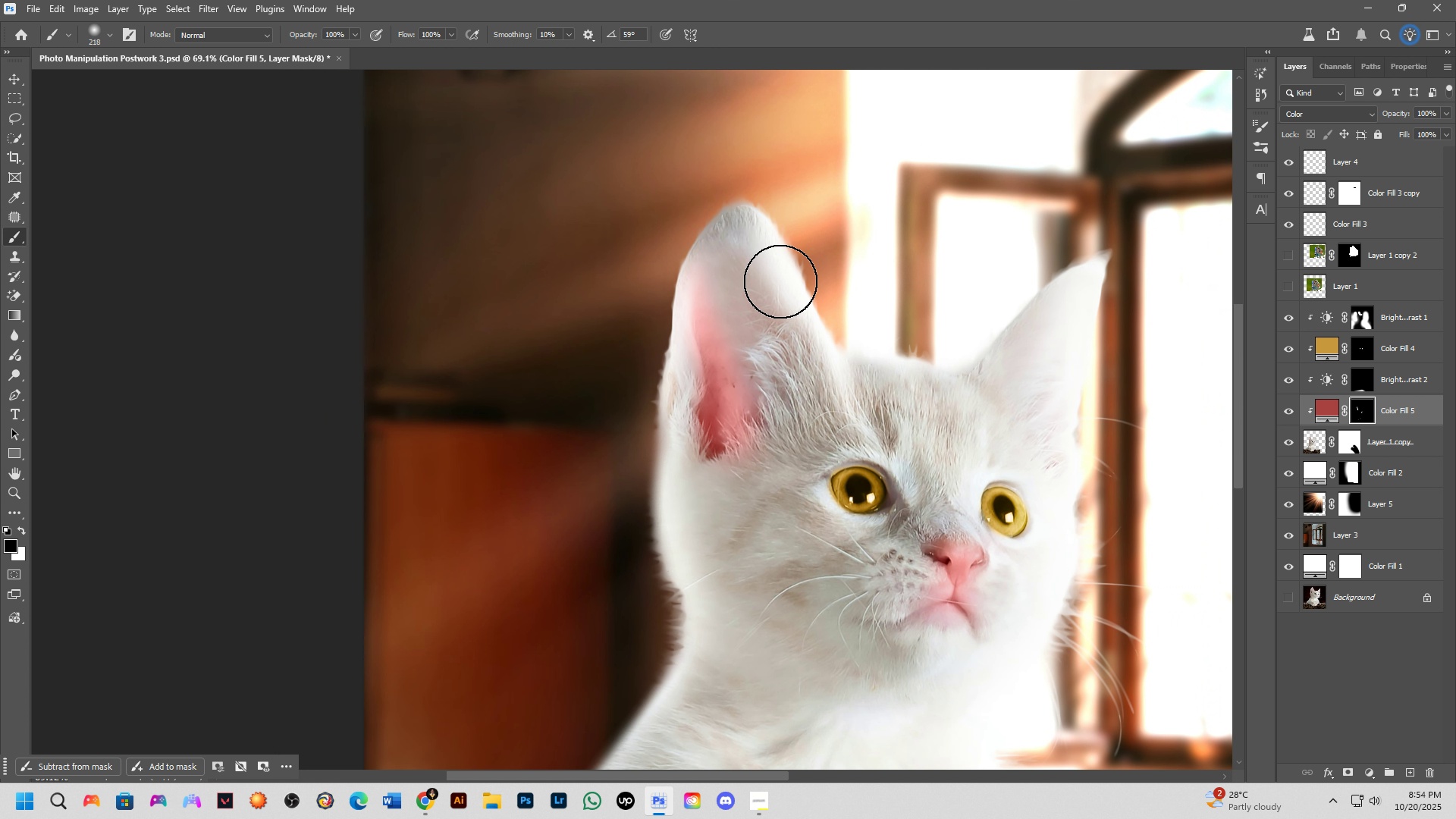 
scroll: coordinate [783, 298], scroll_direction: down, amount: 7.0
 